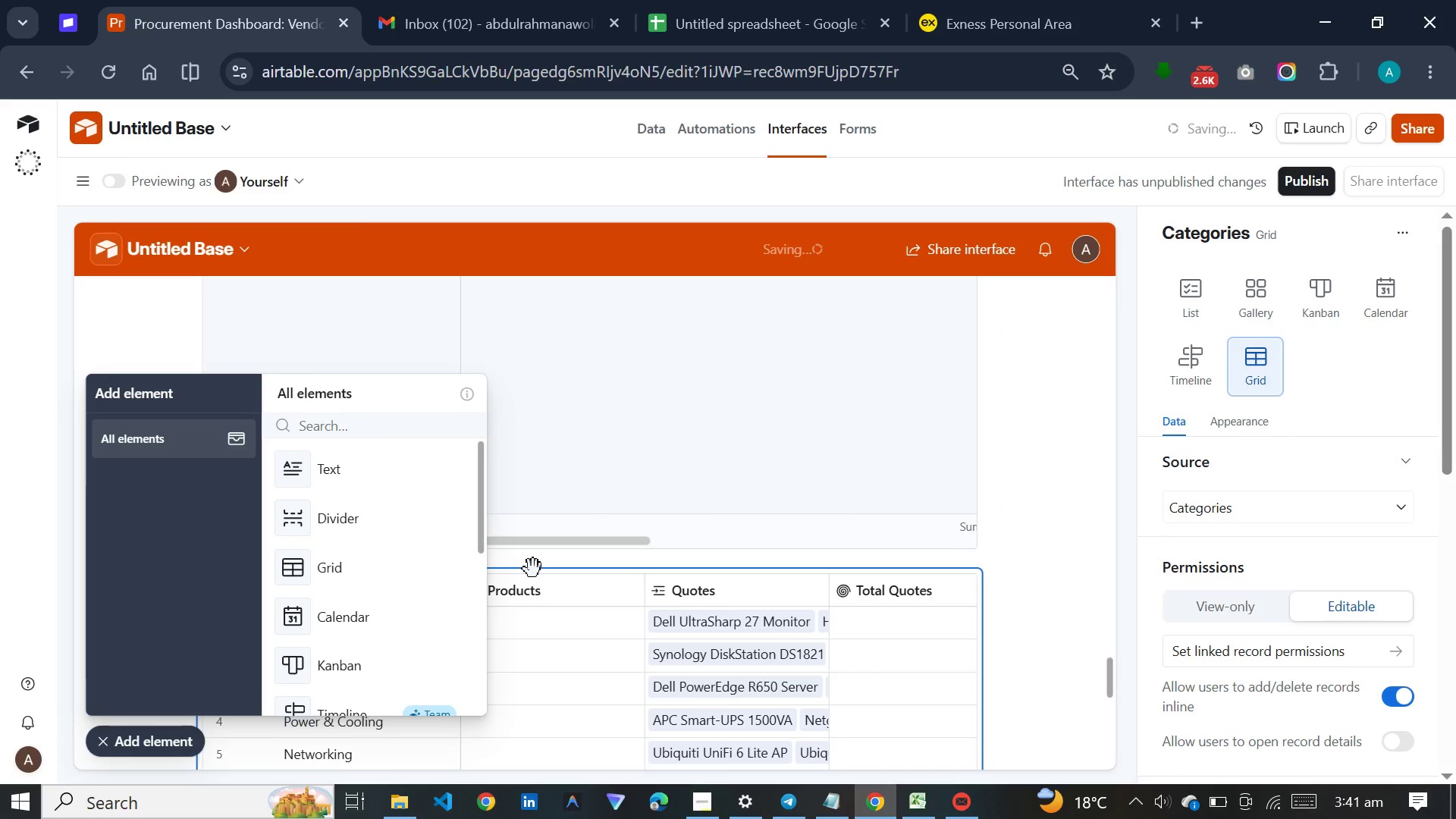 
scroll: coordinate [533, 580], scroll_direction: down, amount: 25.0
 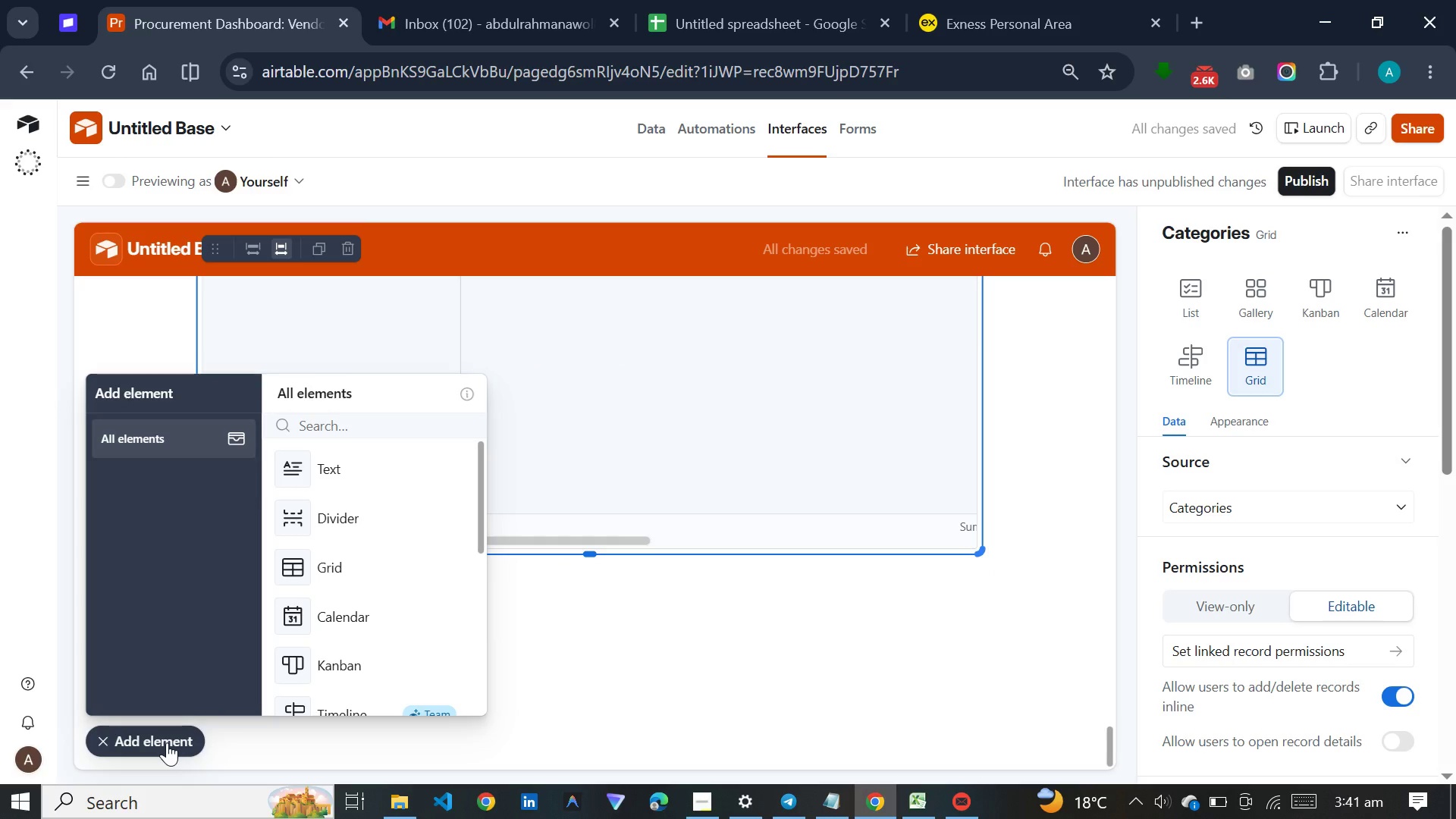 
left_click([167, 742])
 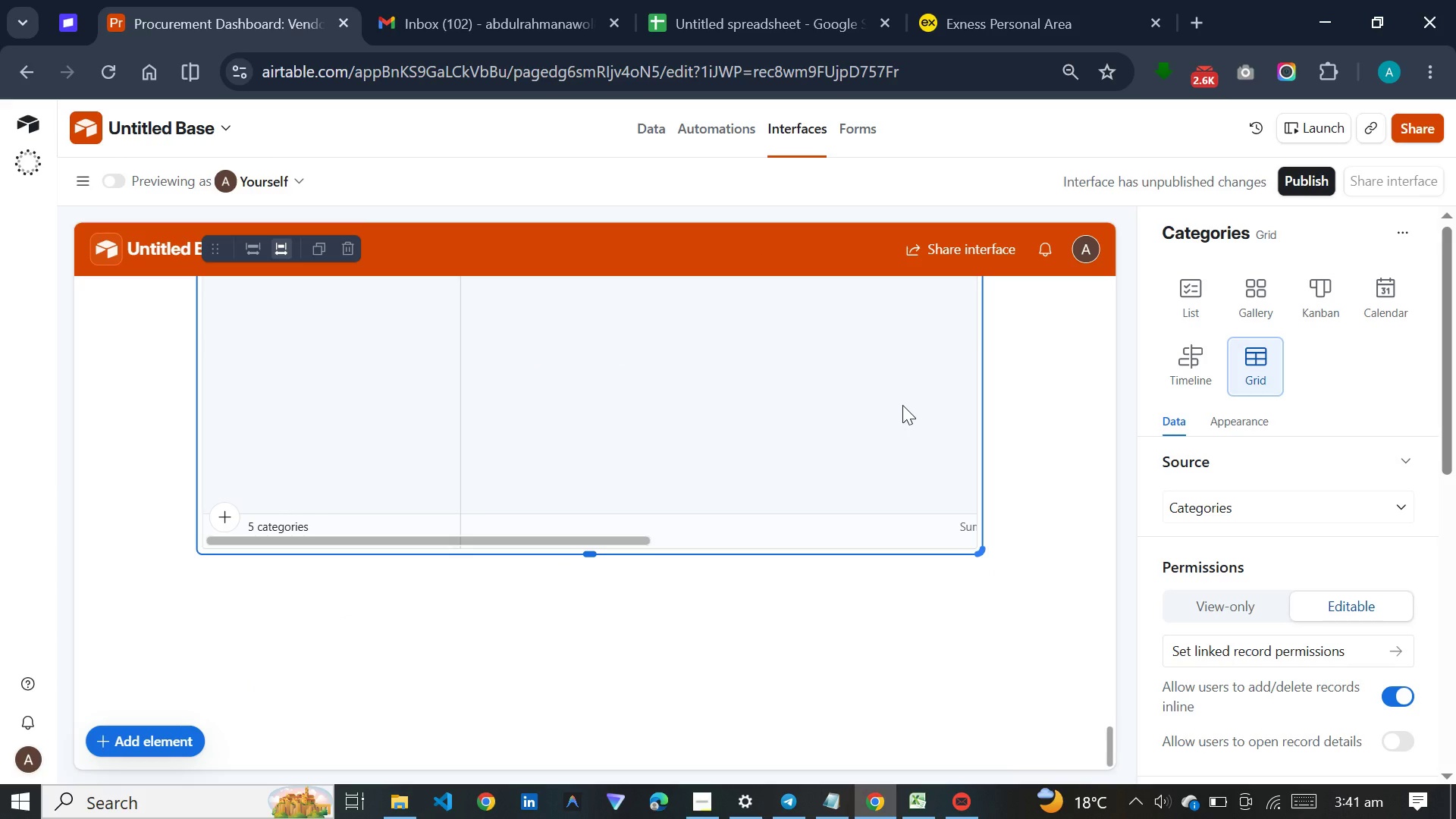 
scroll: coordinate [902, 403], scroll_direction: up, amount: 116.0
 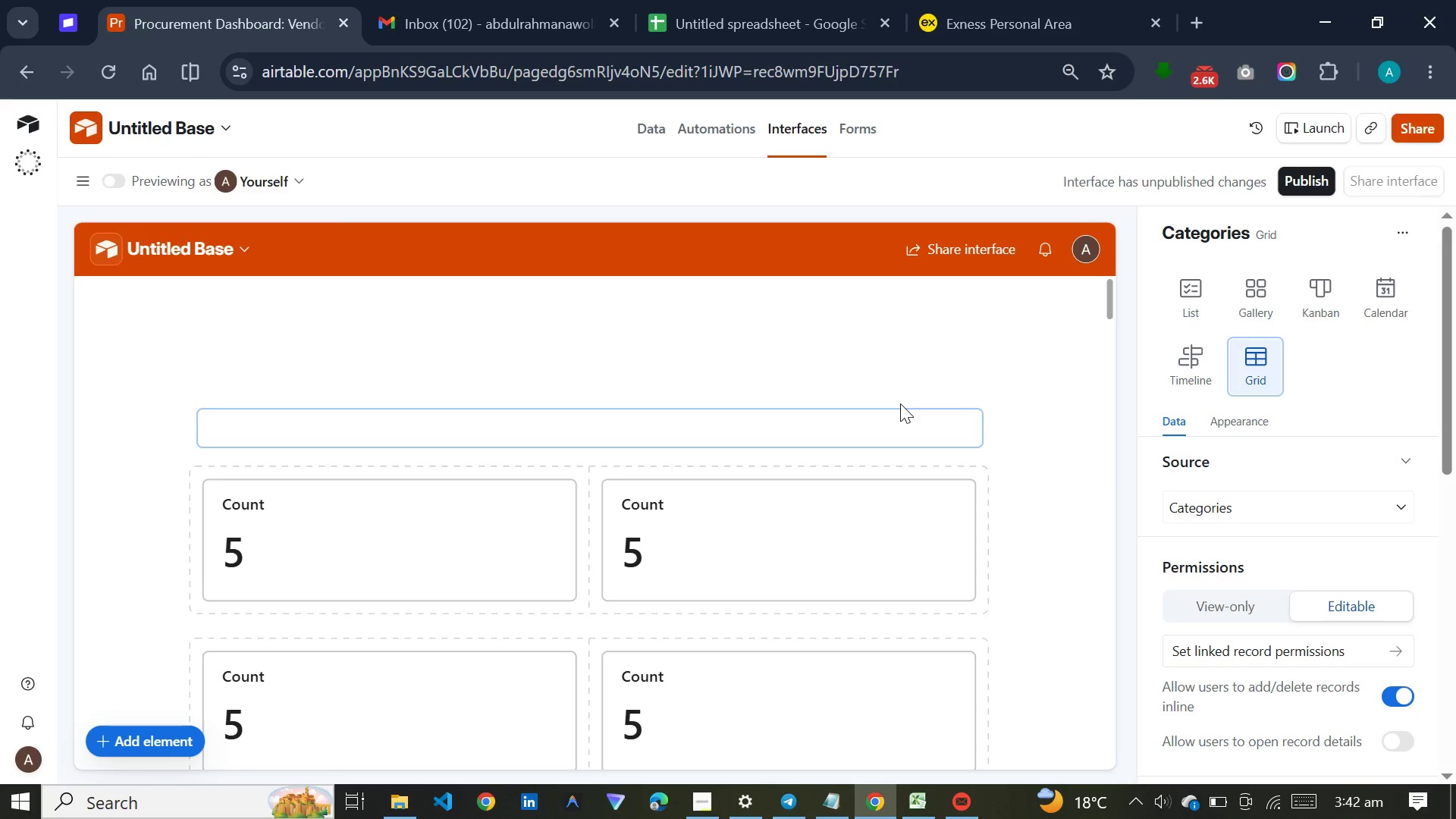 
wait(92.12)
 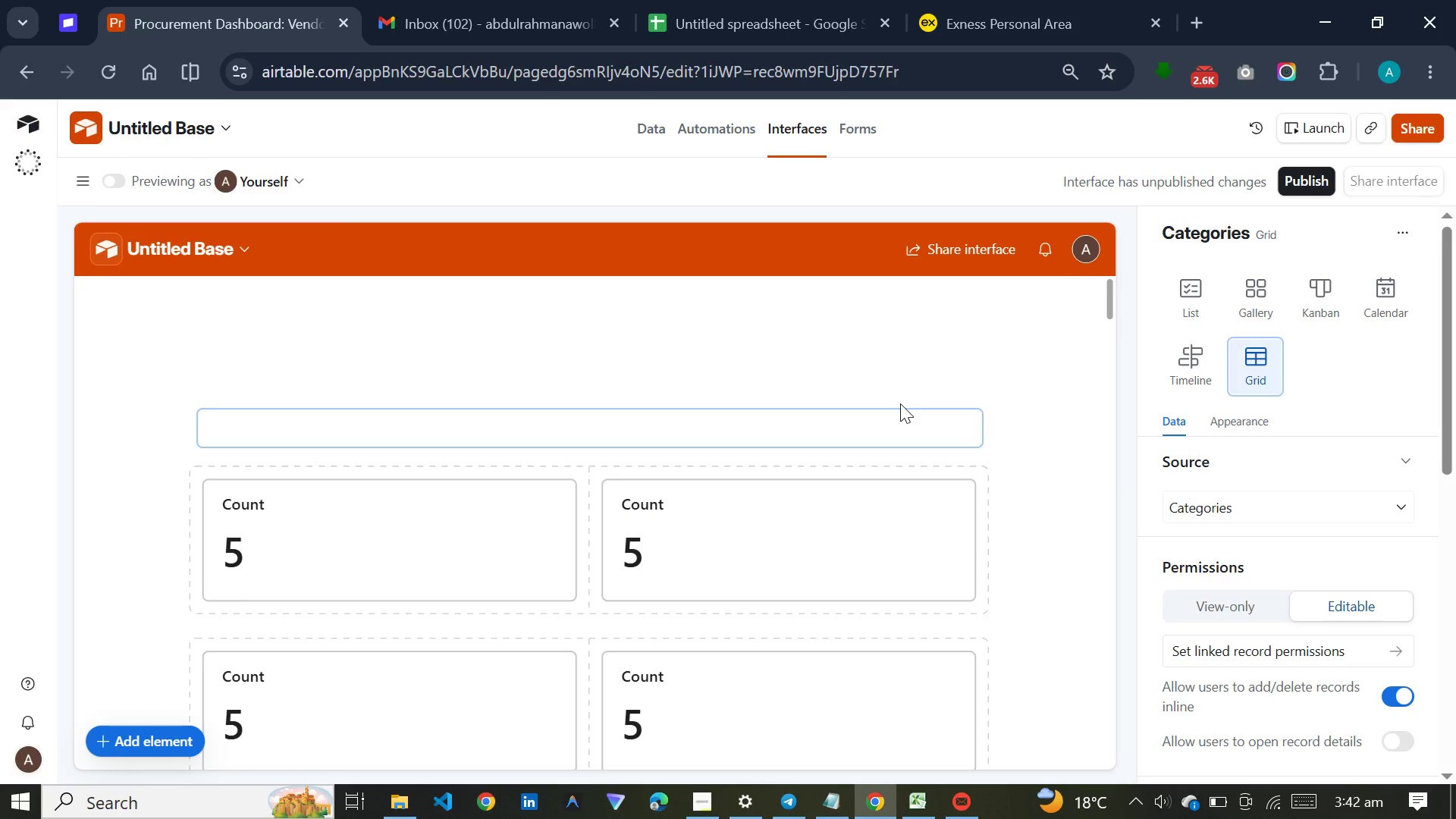 
left_click([809, 808])
 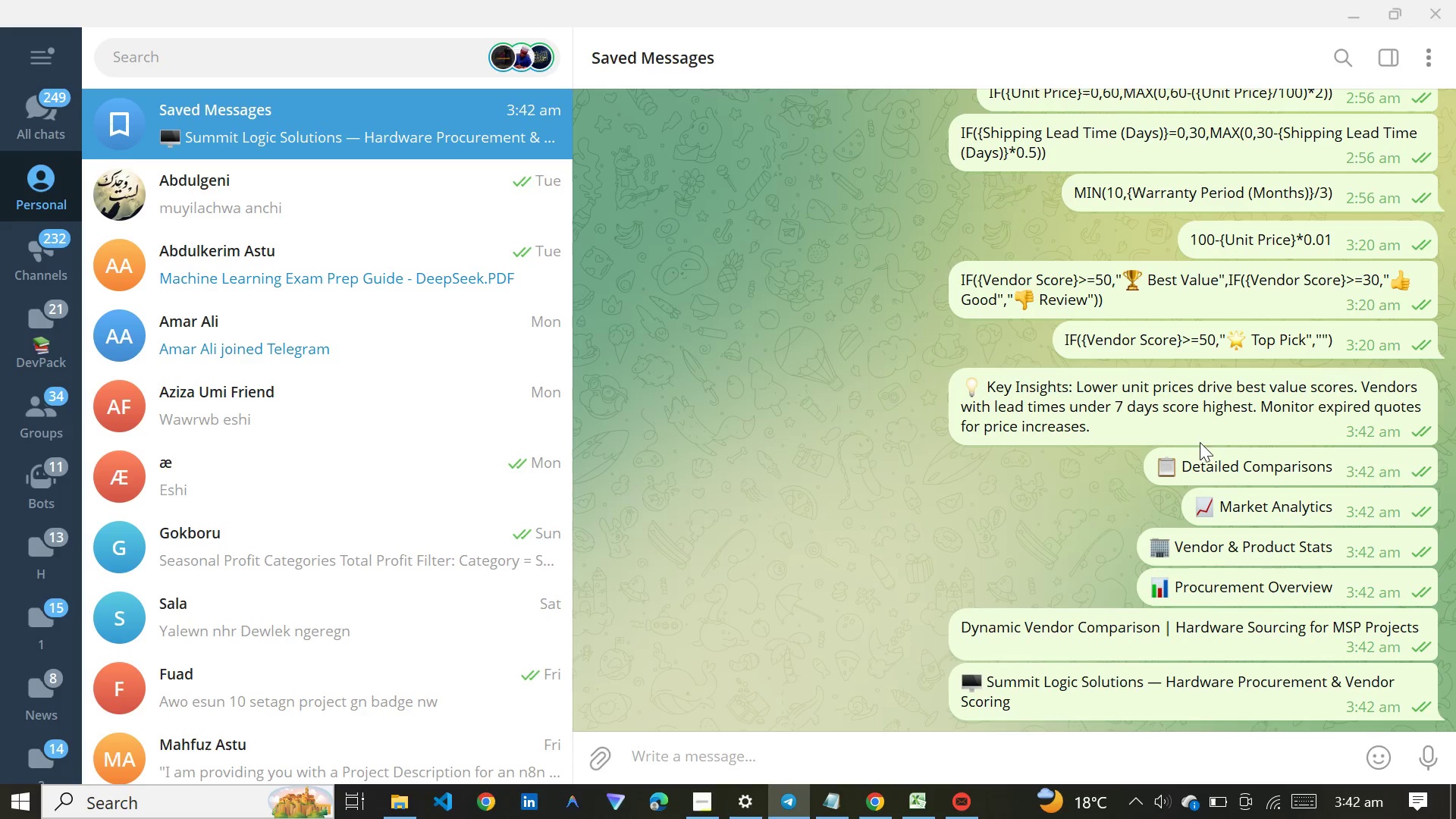 
right_click([1197, 425])
 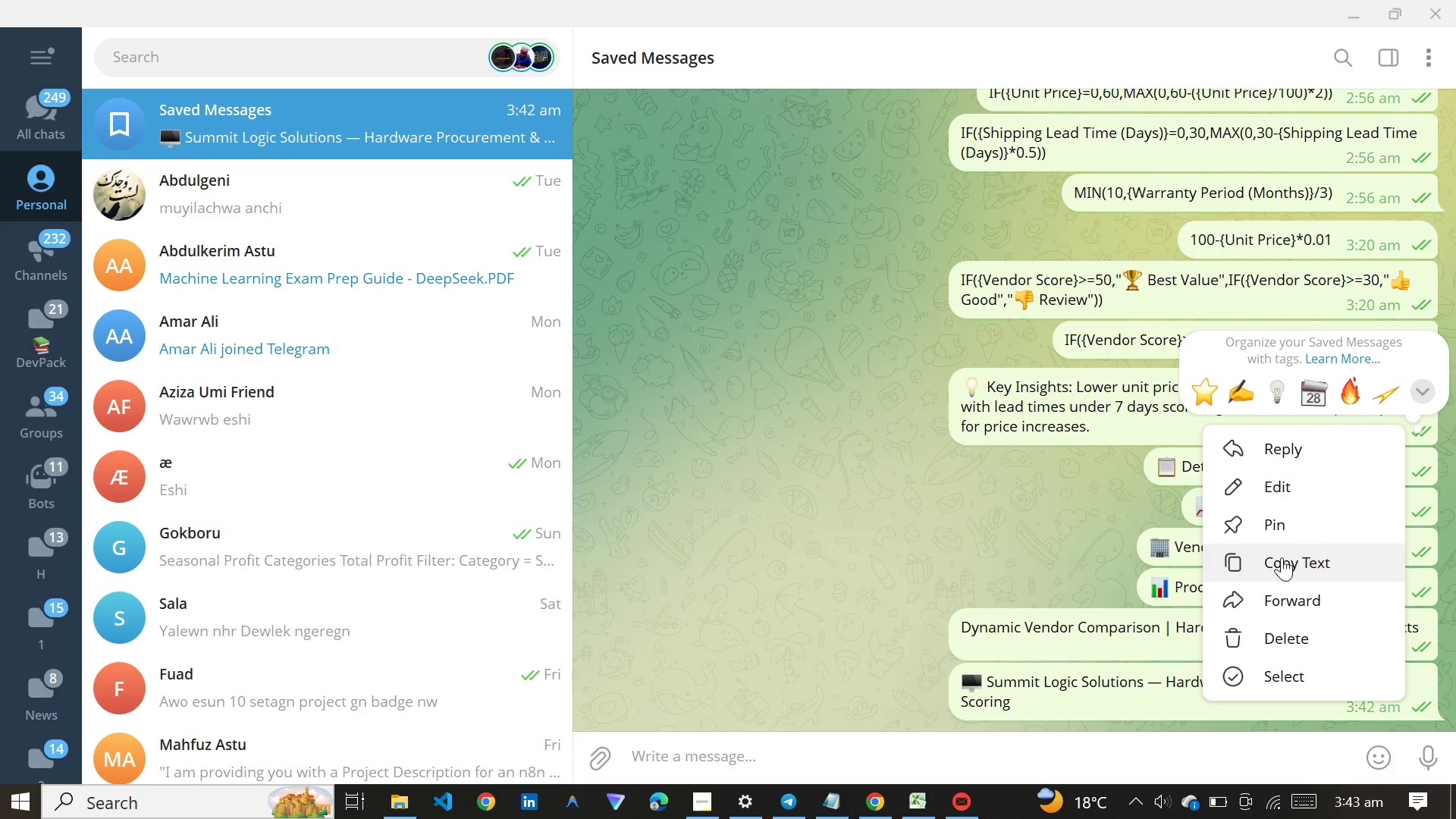 
left_click([1282, 557])
 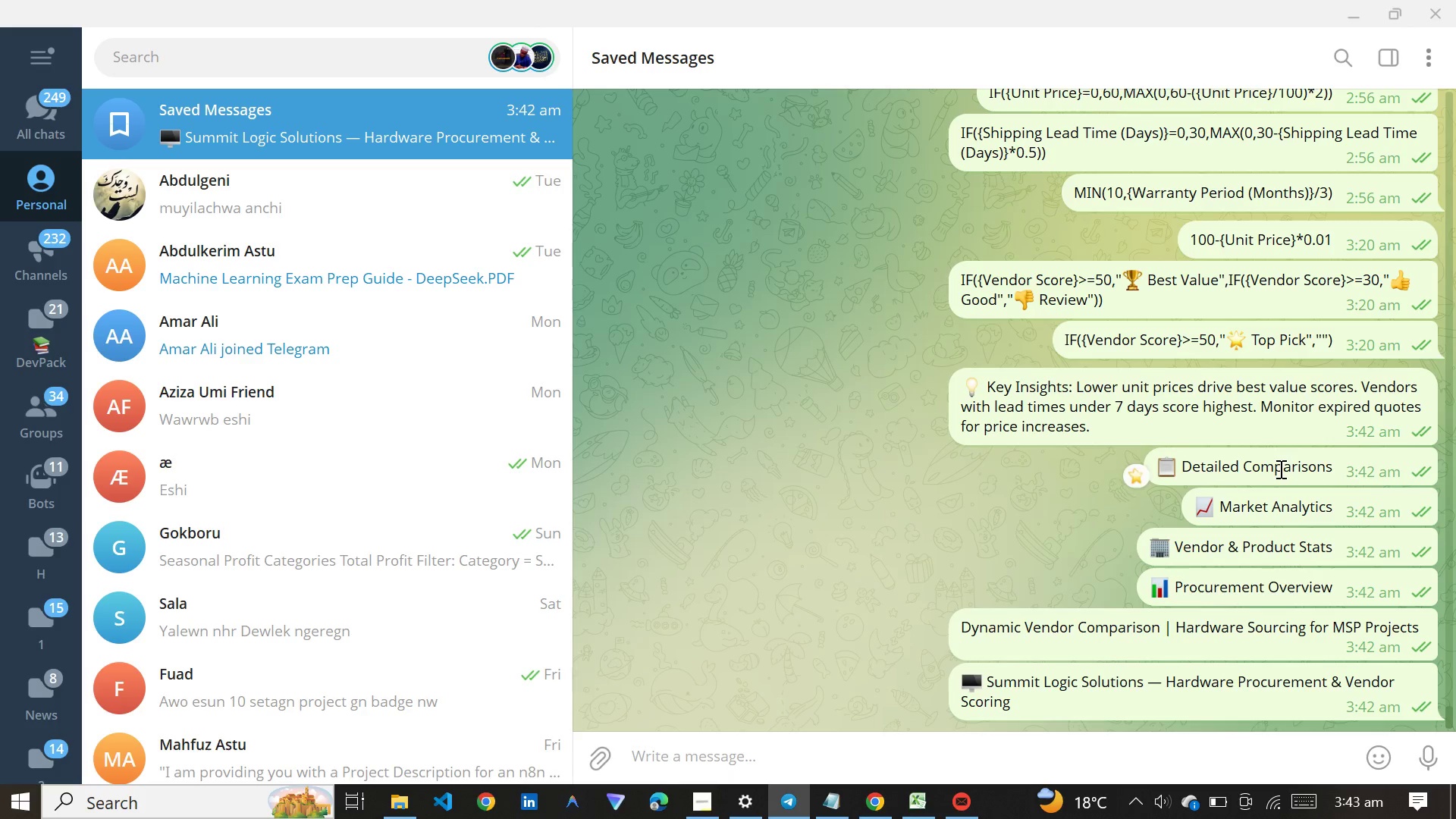 
right_click([1279, 469])
 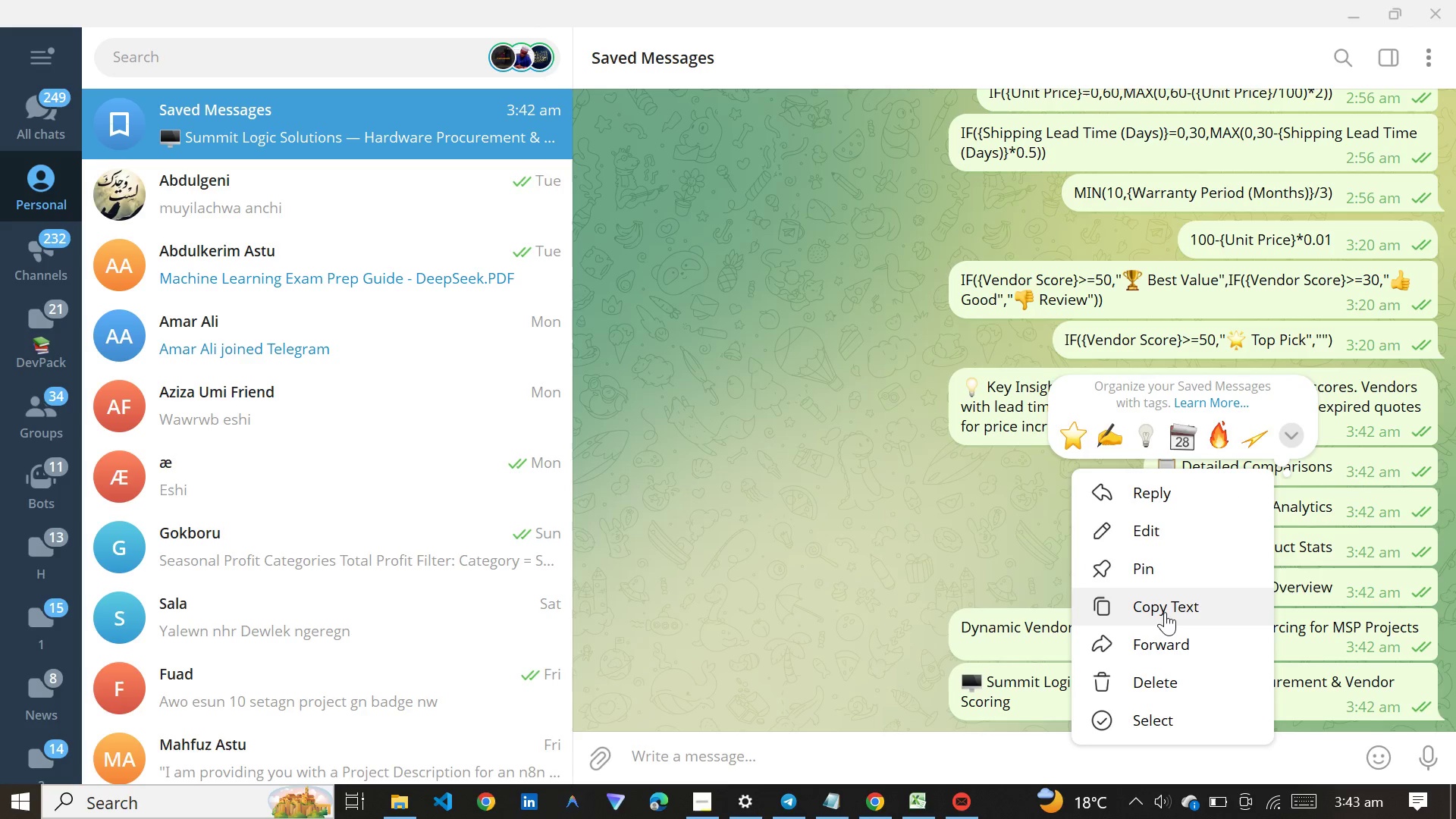 
left_click([1165, 613])
 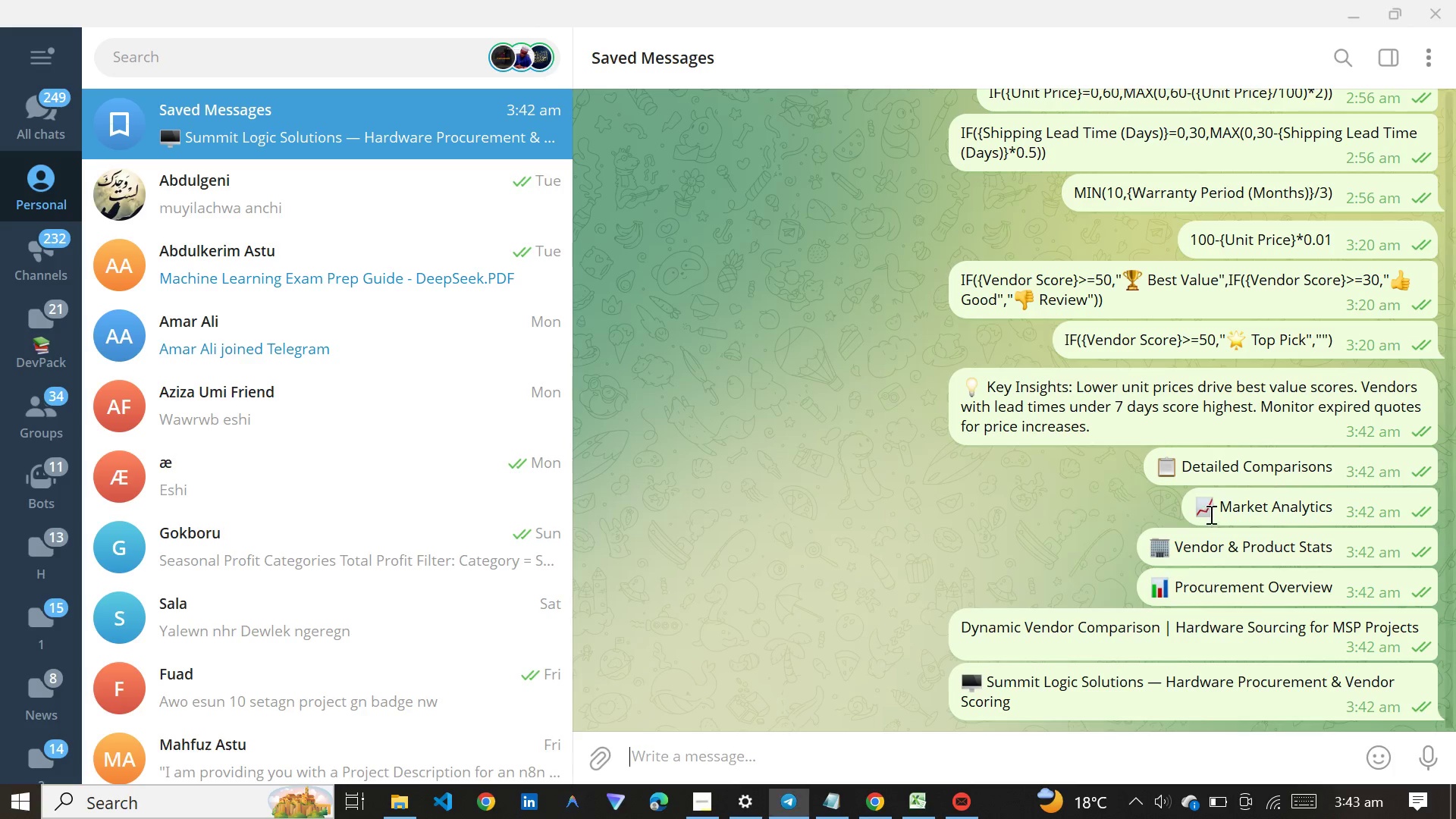 
mouse_move([1213, 496])
 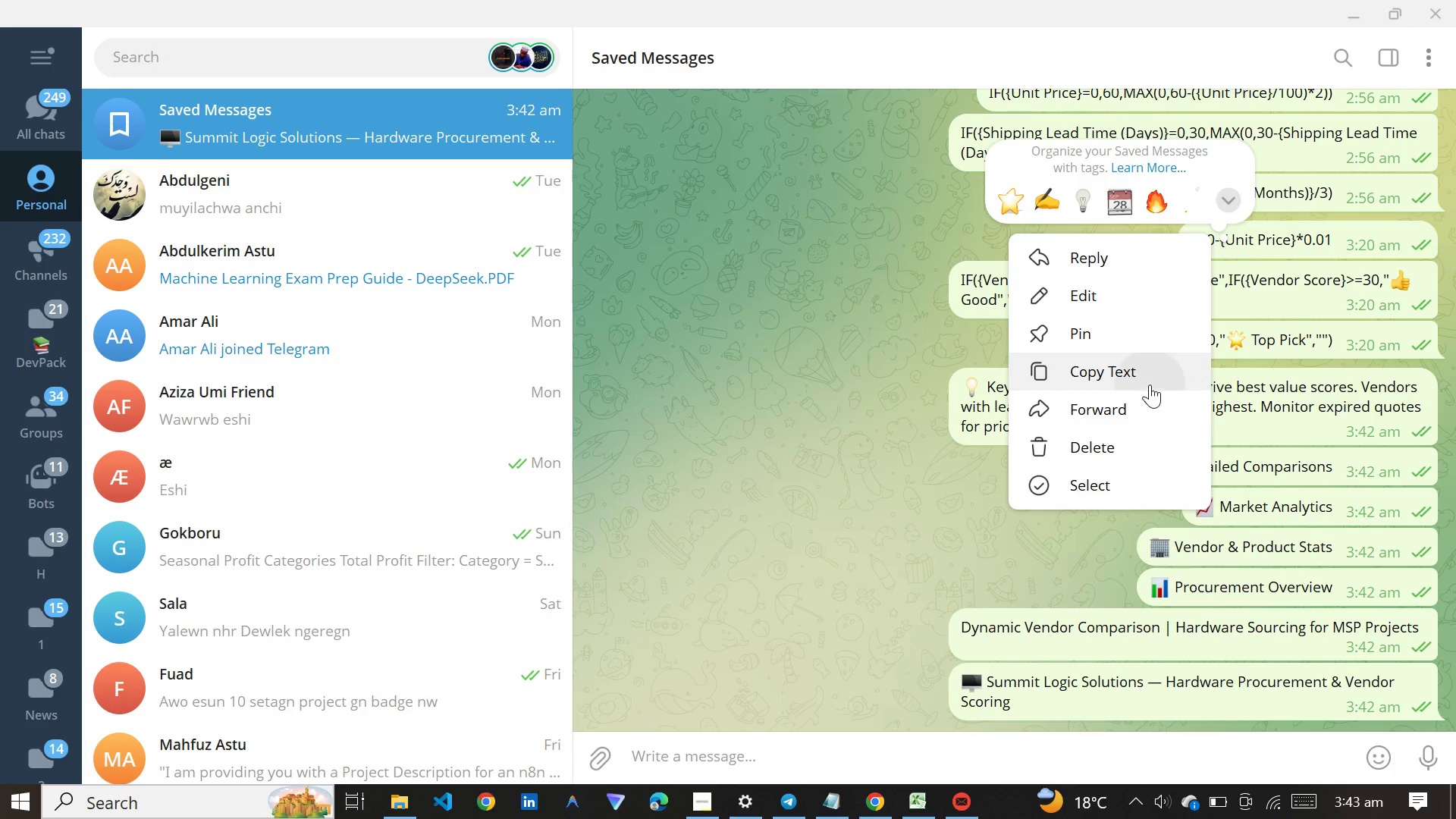 
left_click([1150, 384])
 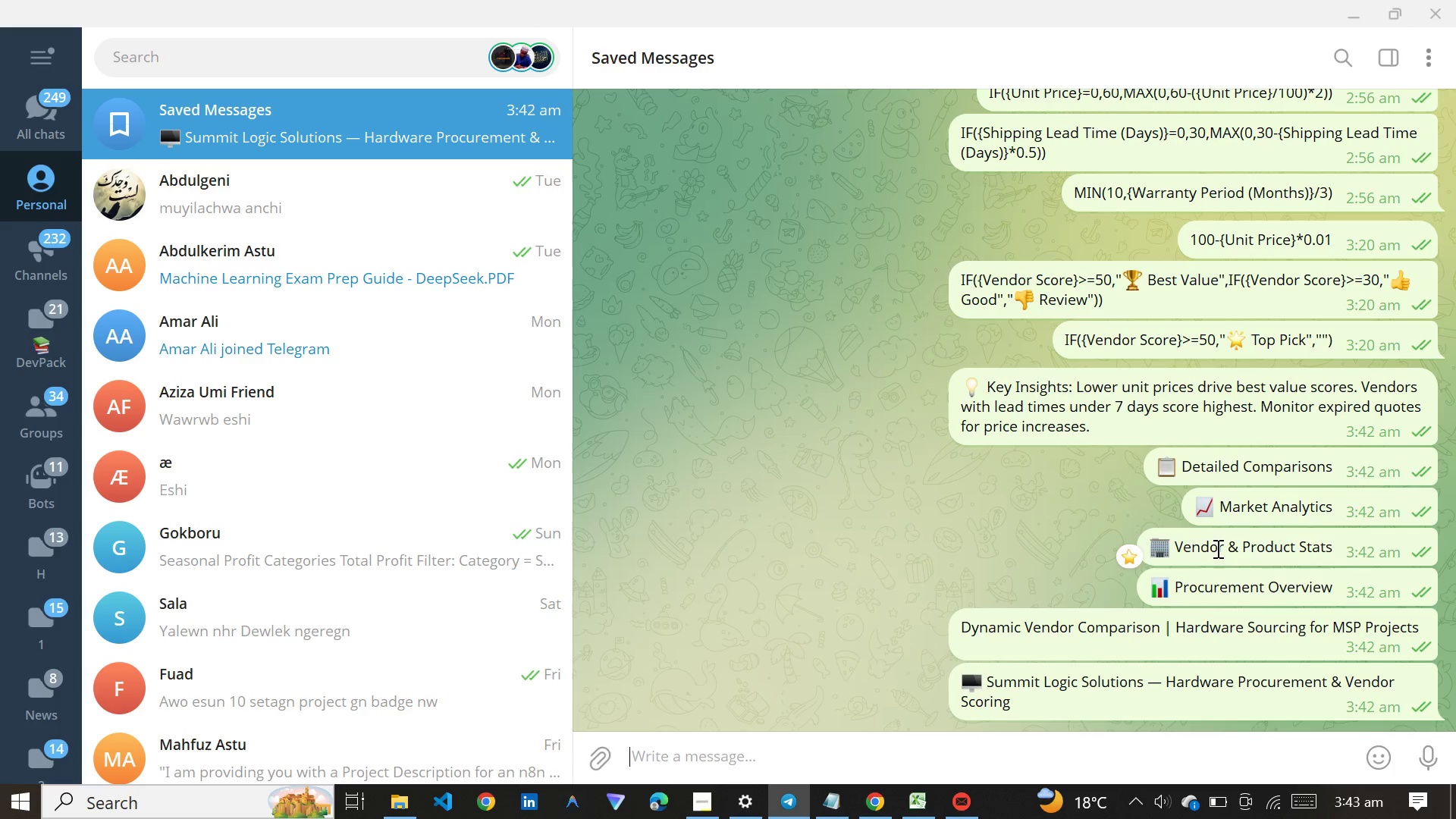 
right_click([1216, 548])
 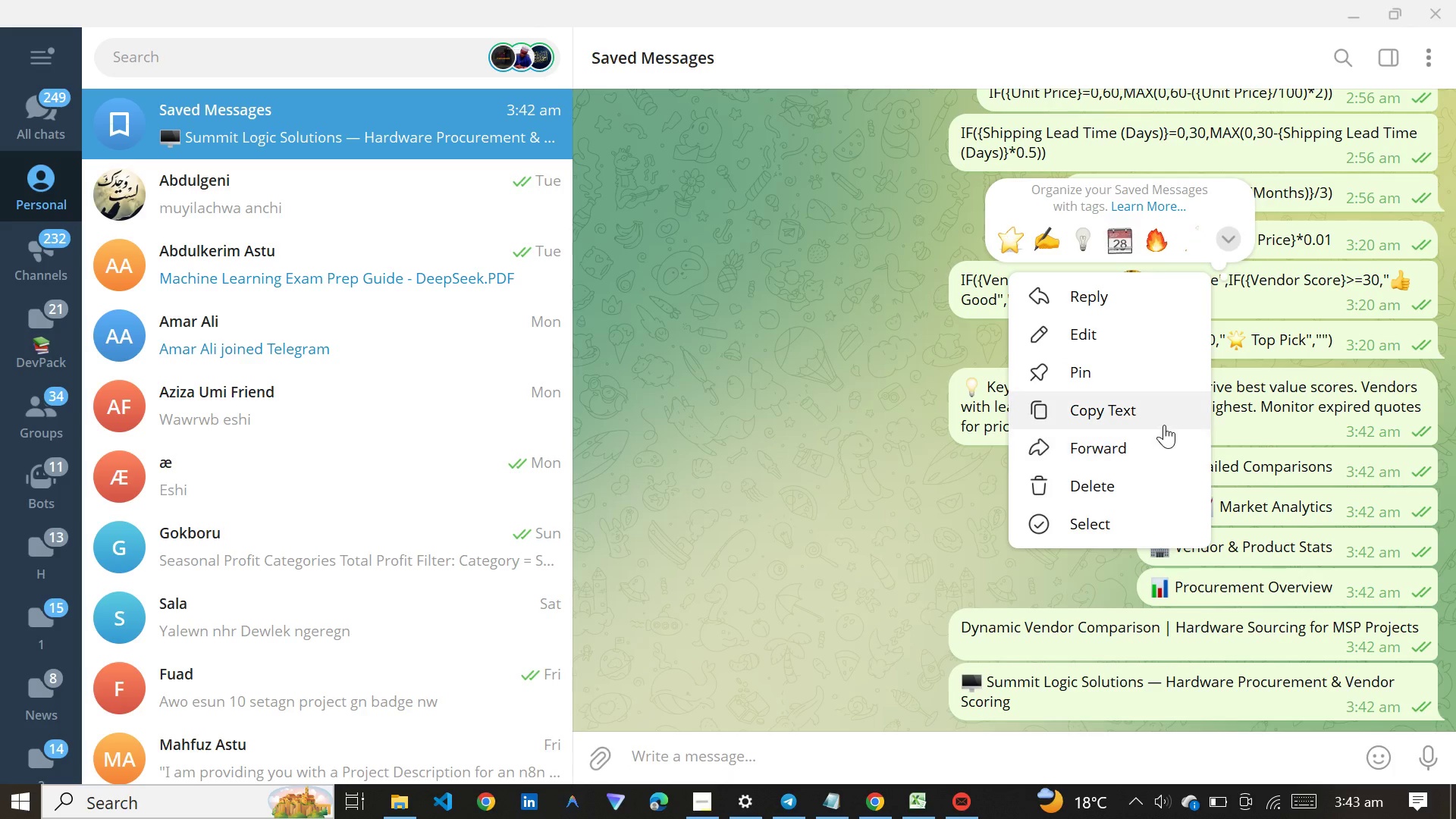 
left_click([1164, 419])
 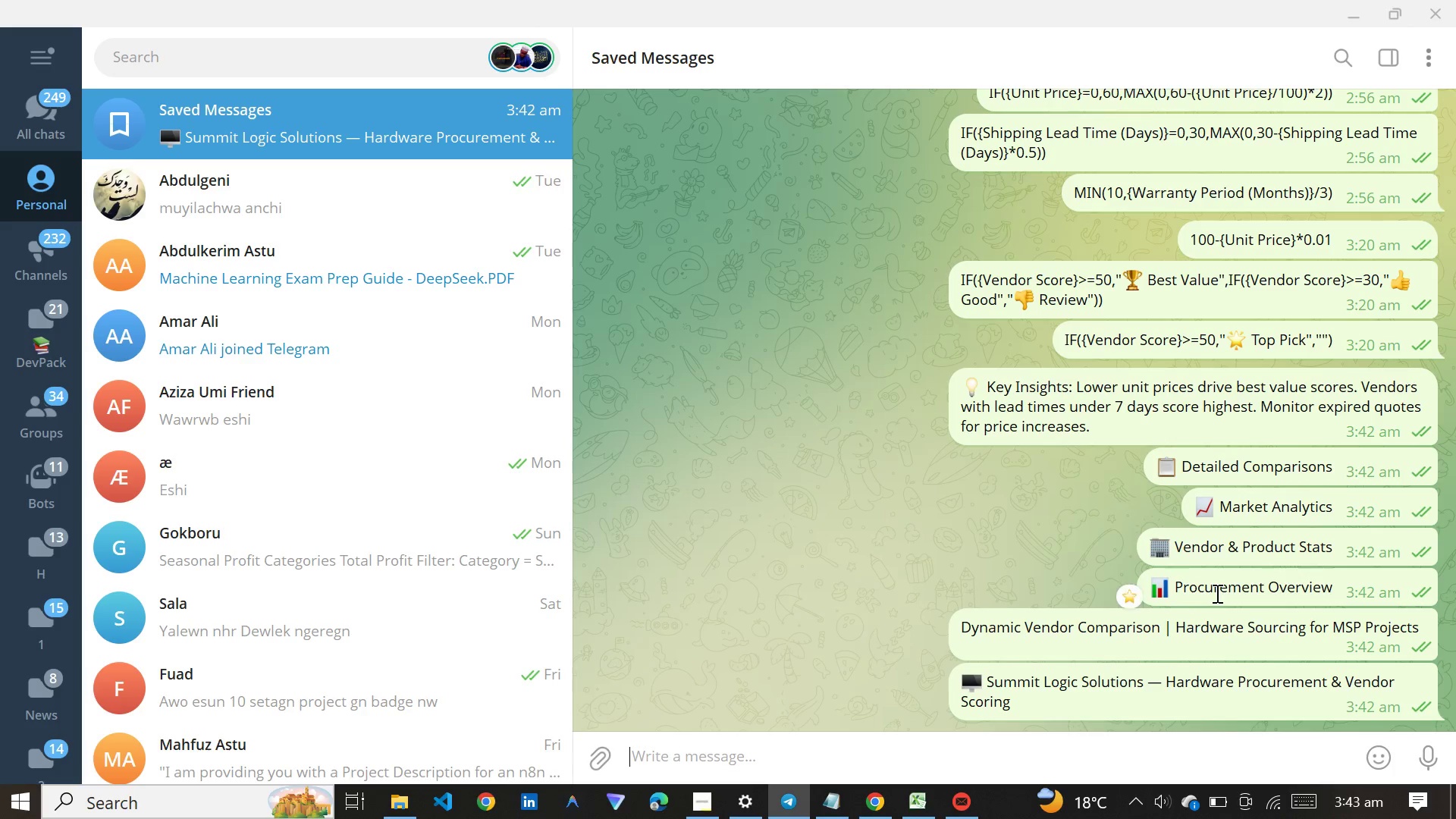 
right_click([1216, 592])
 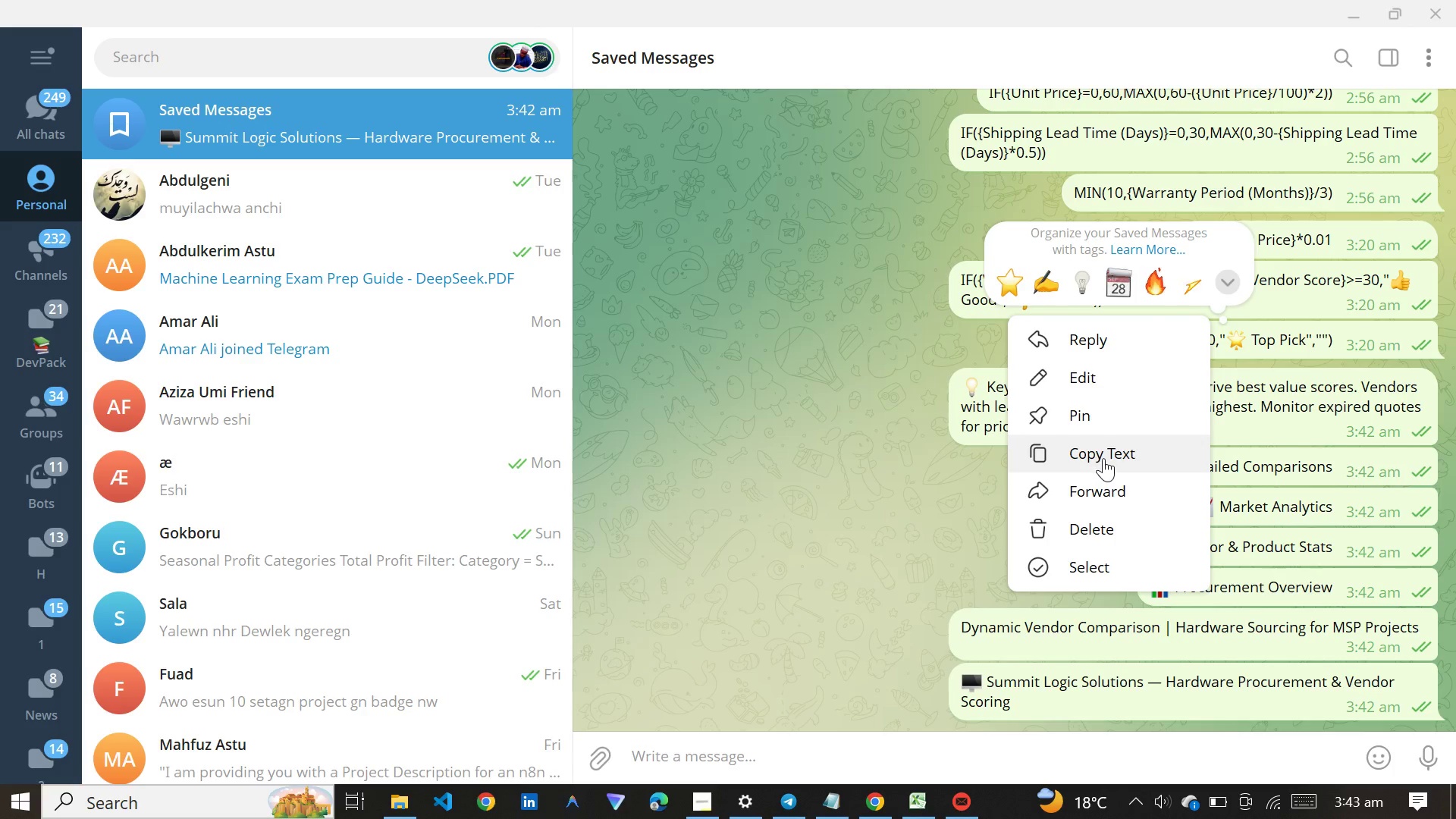 
left_click([1103, 458])
 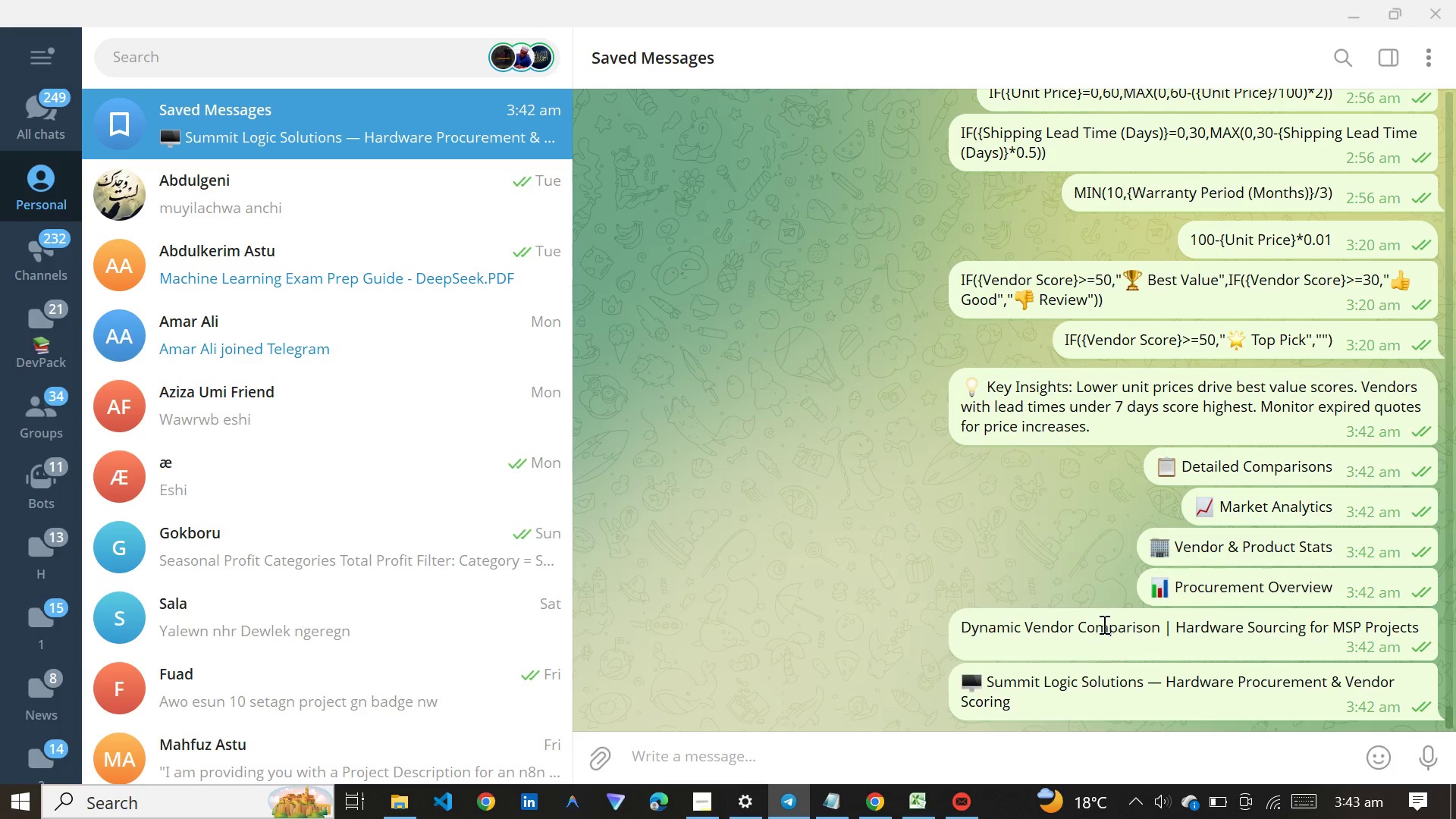 
right_click([1100, 634])
 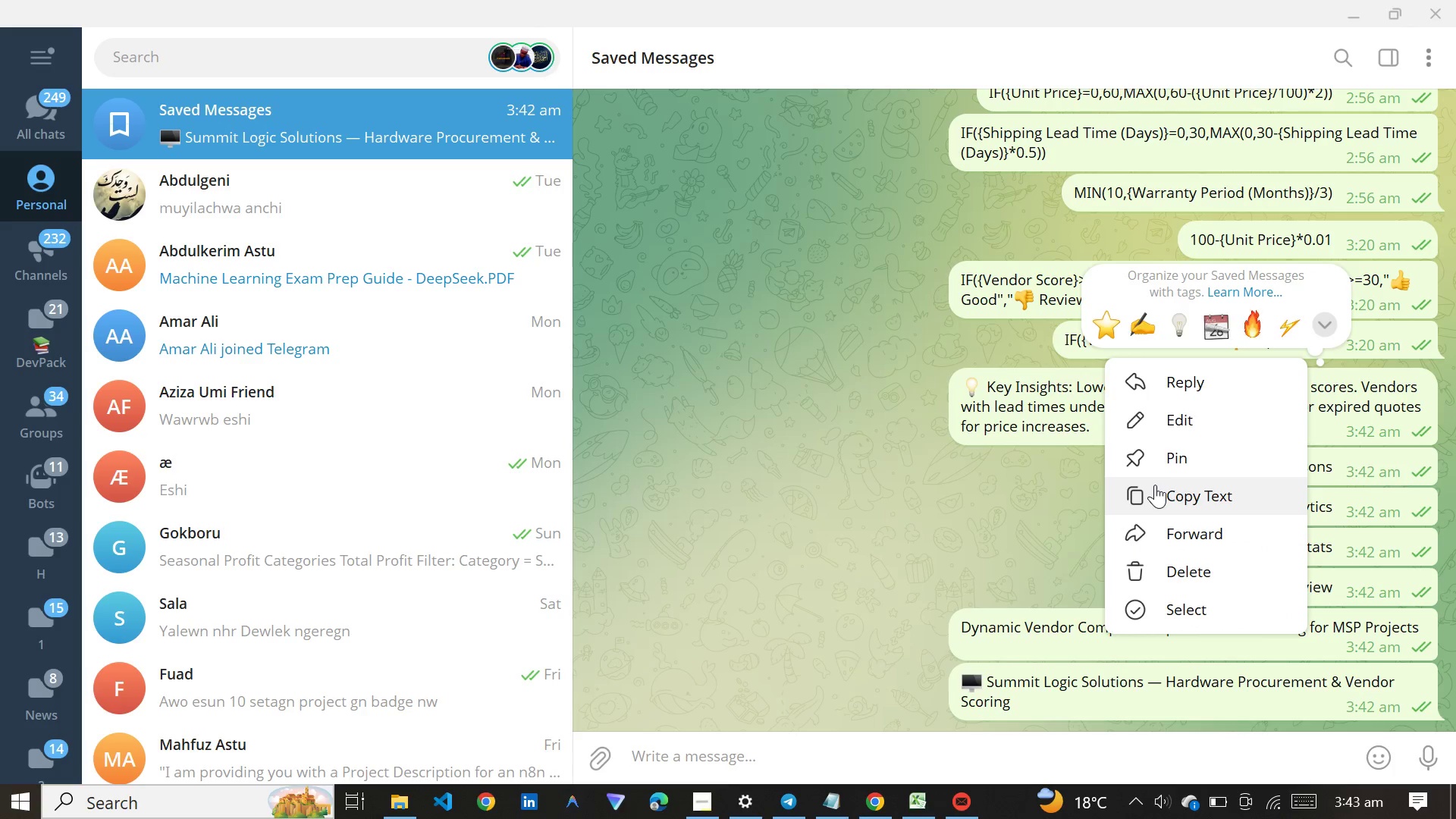 
left_click([1155, 485])
 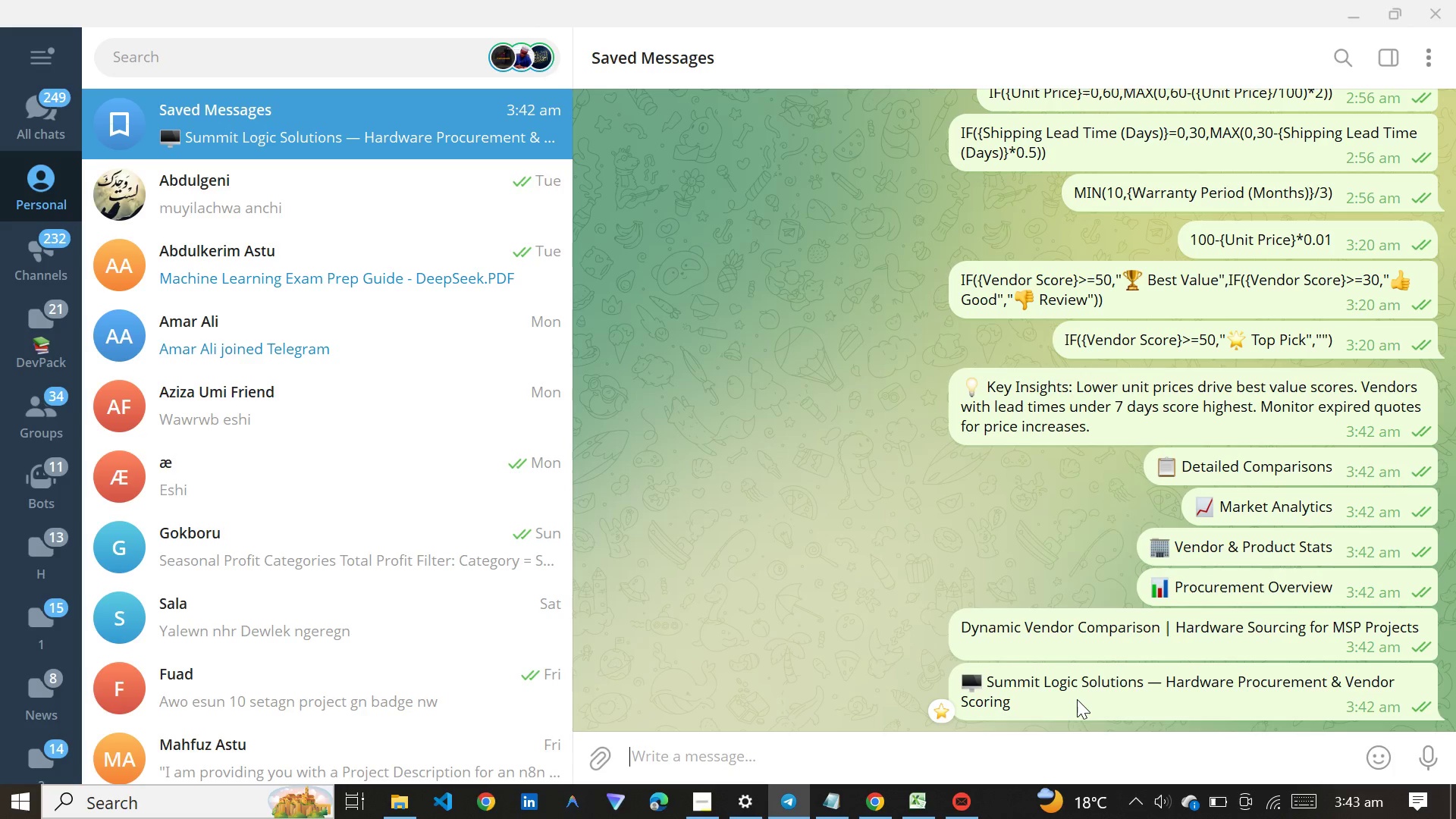 
right_click([1077, 695])
 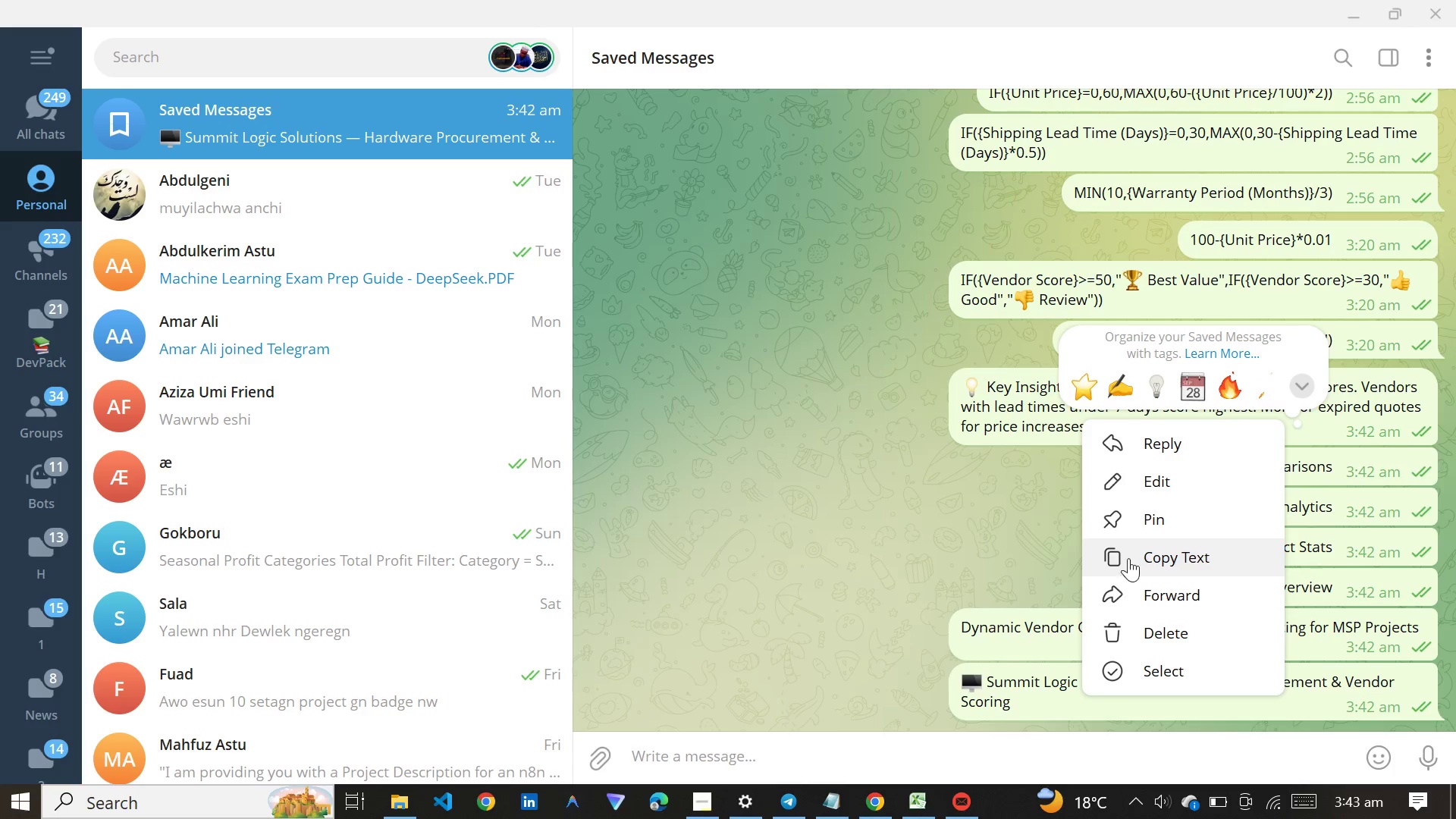 
left_click([1139, 547])
 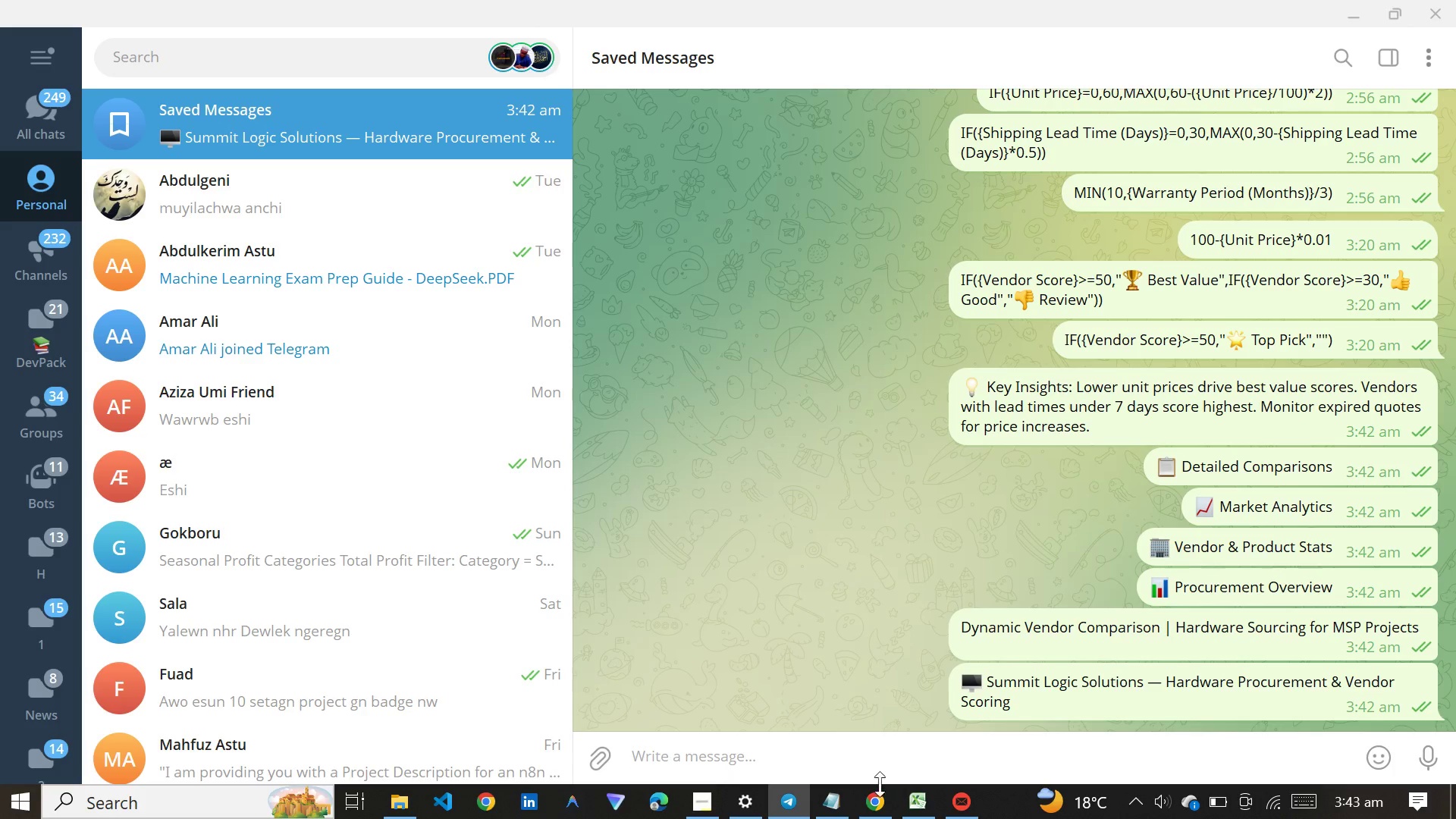 
left_click([869, 802])
 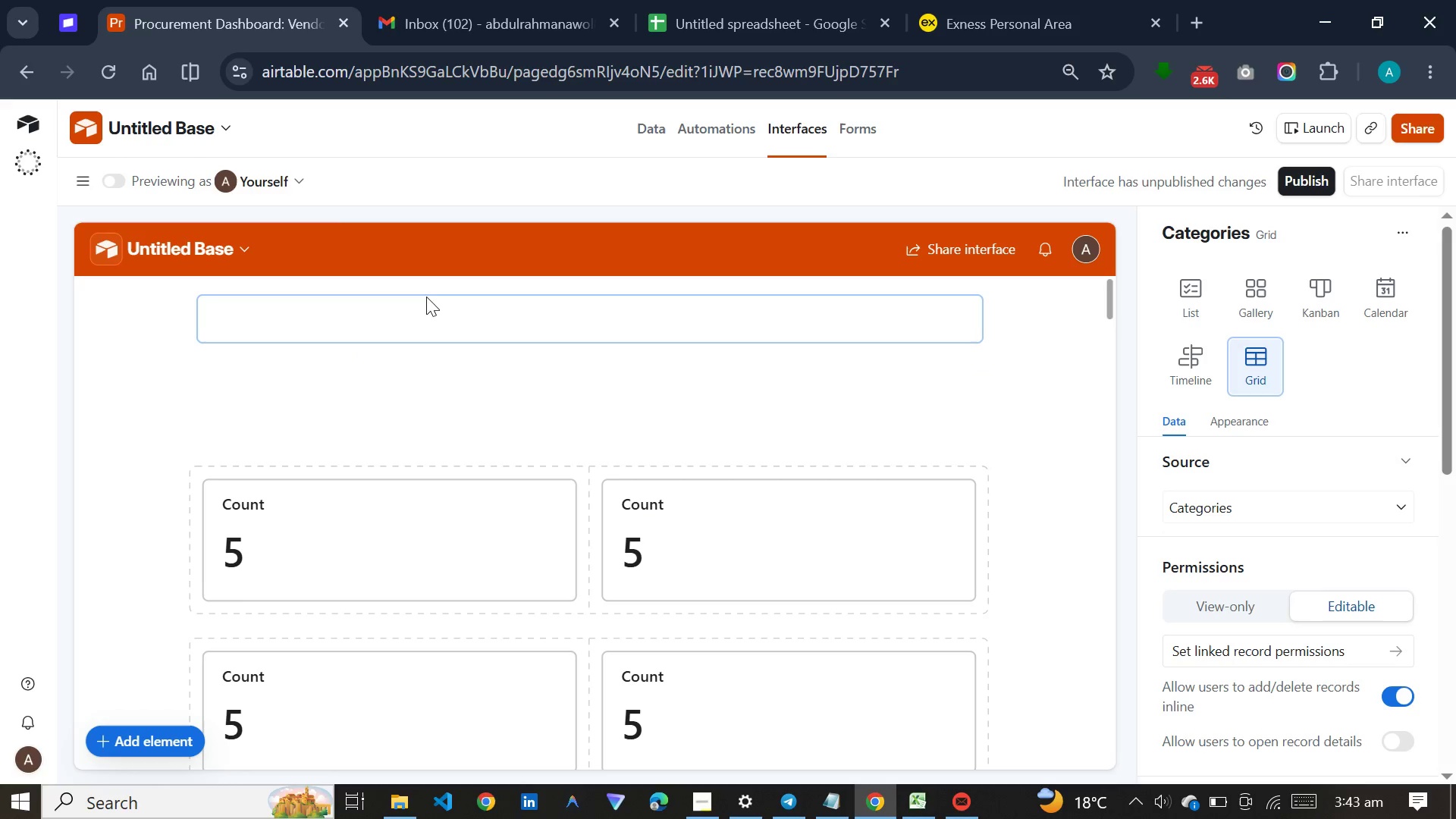 
left_click([431, 316])
 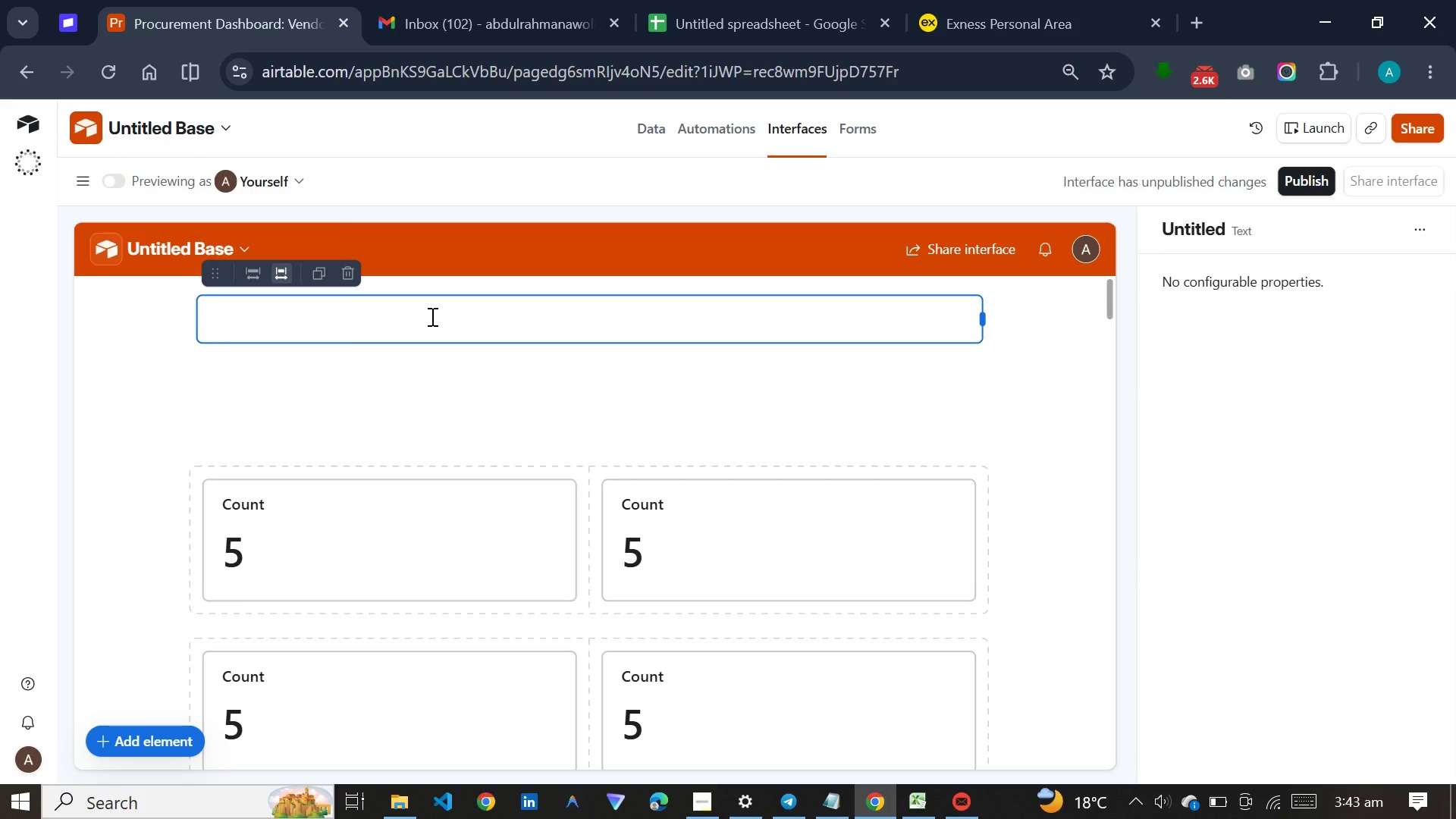 
wait(5.47)
 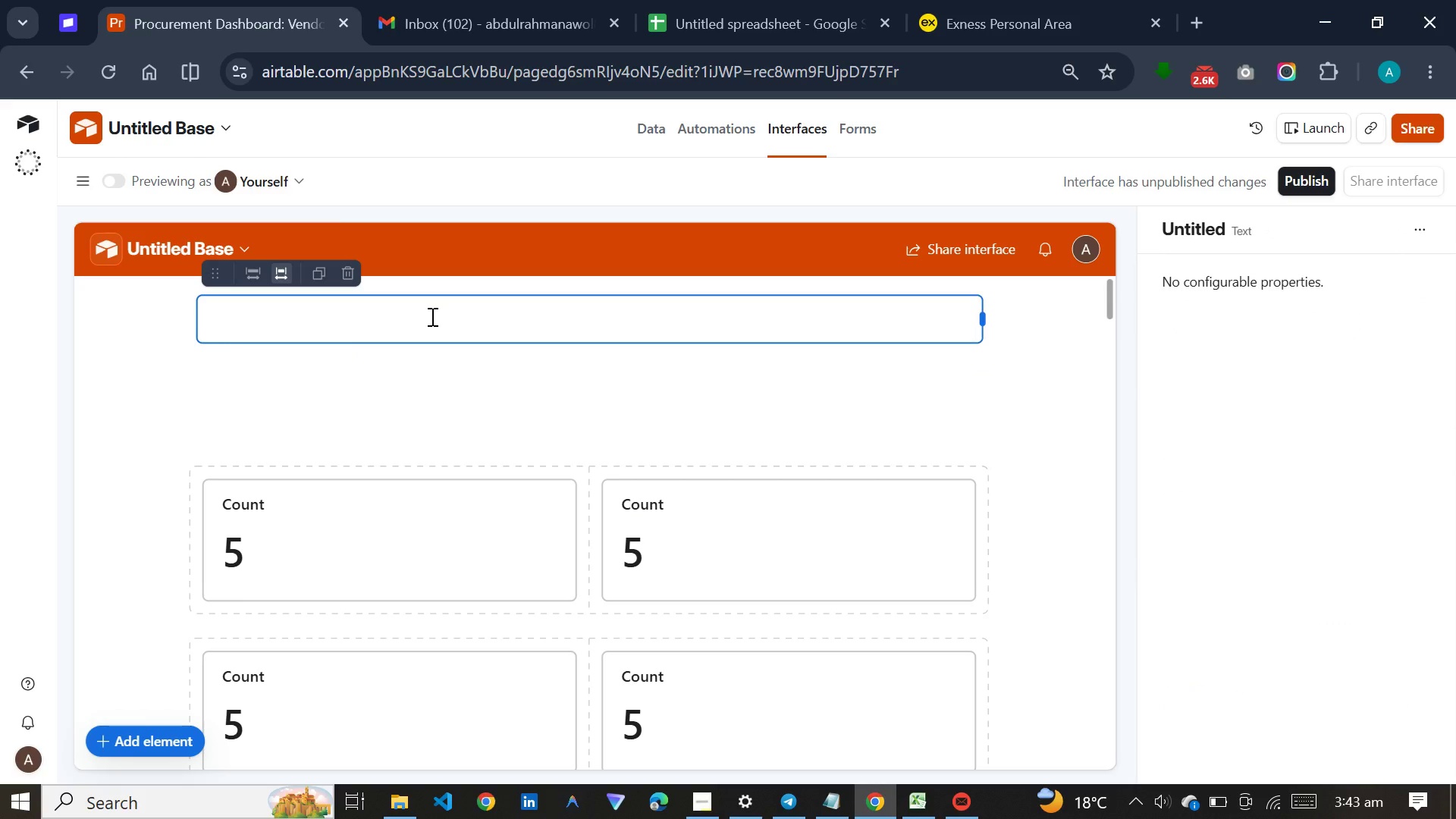 
left_click([433, 318])
 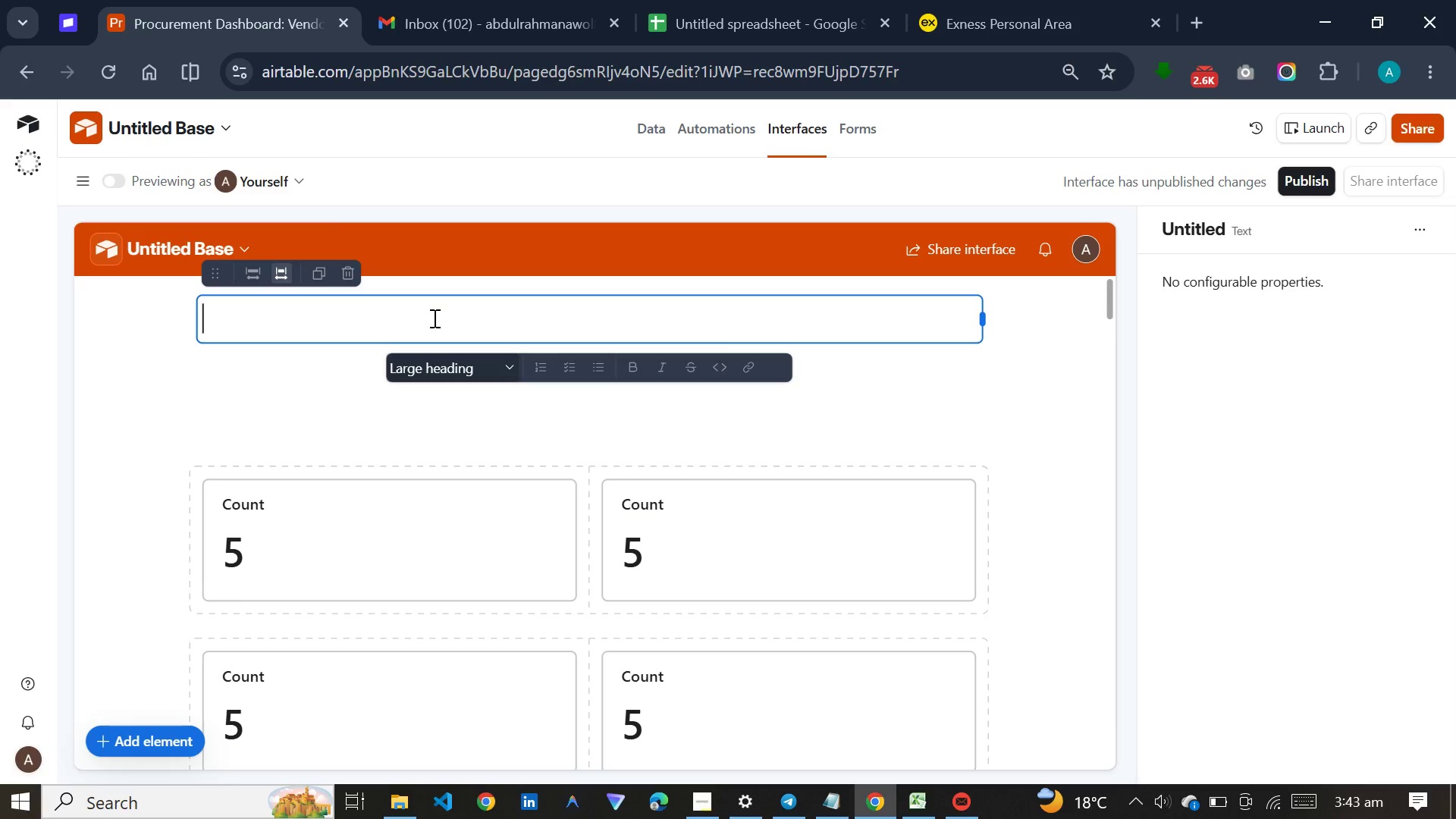 
key(Meta+V)
 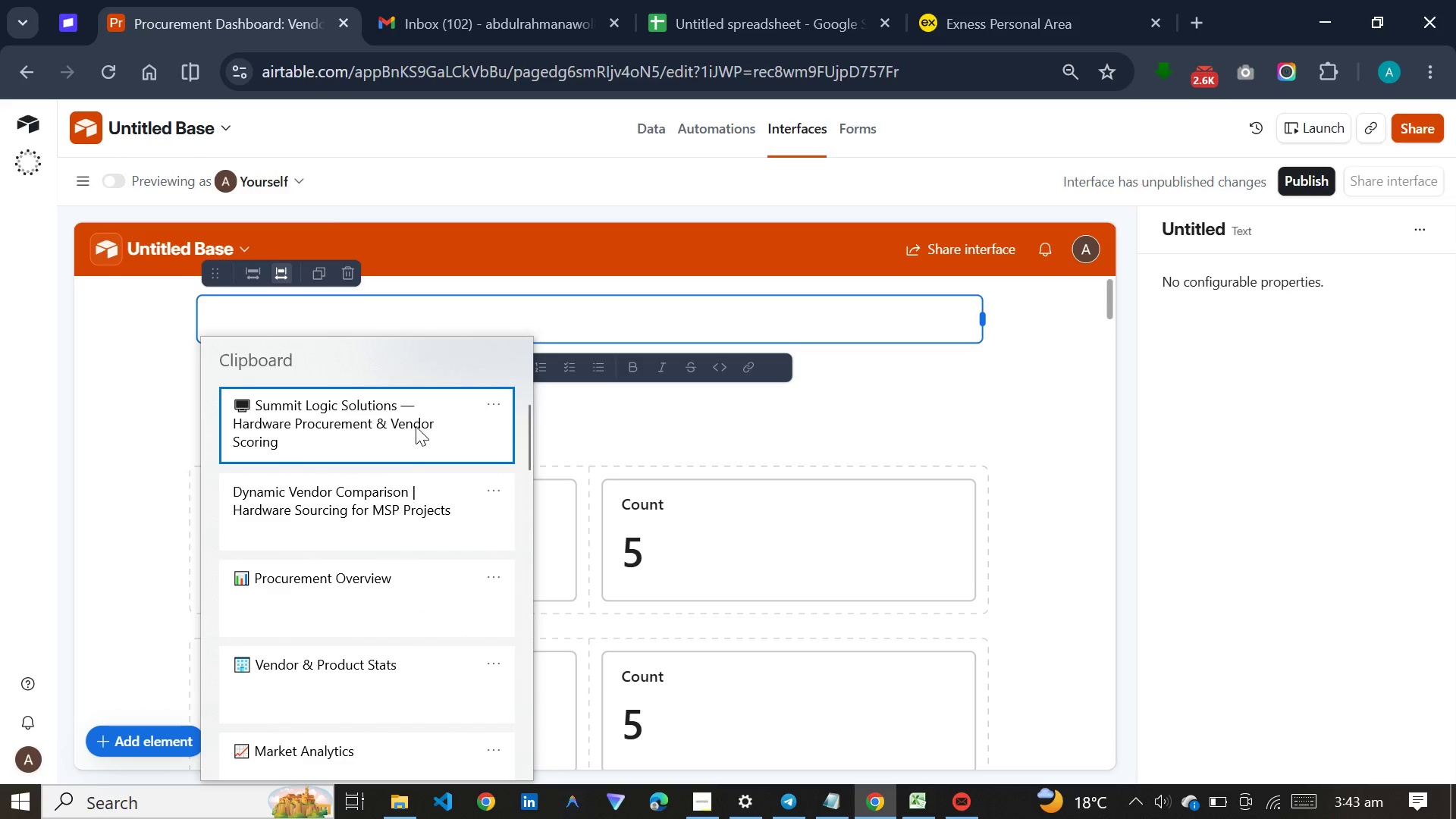 
left_click([413, 426])
 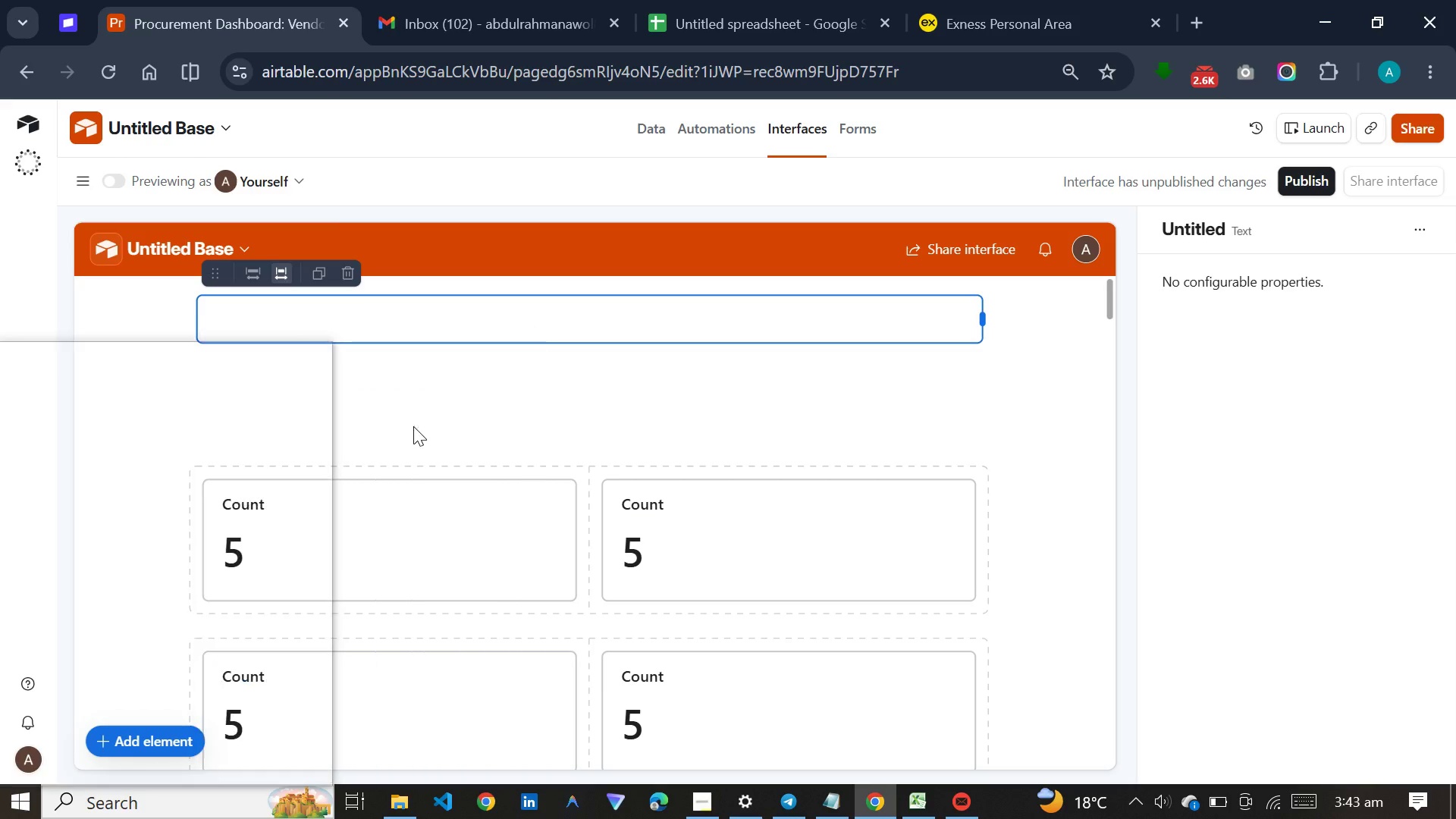 
key(Control+ControlLeft)
 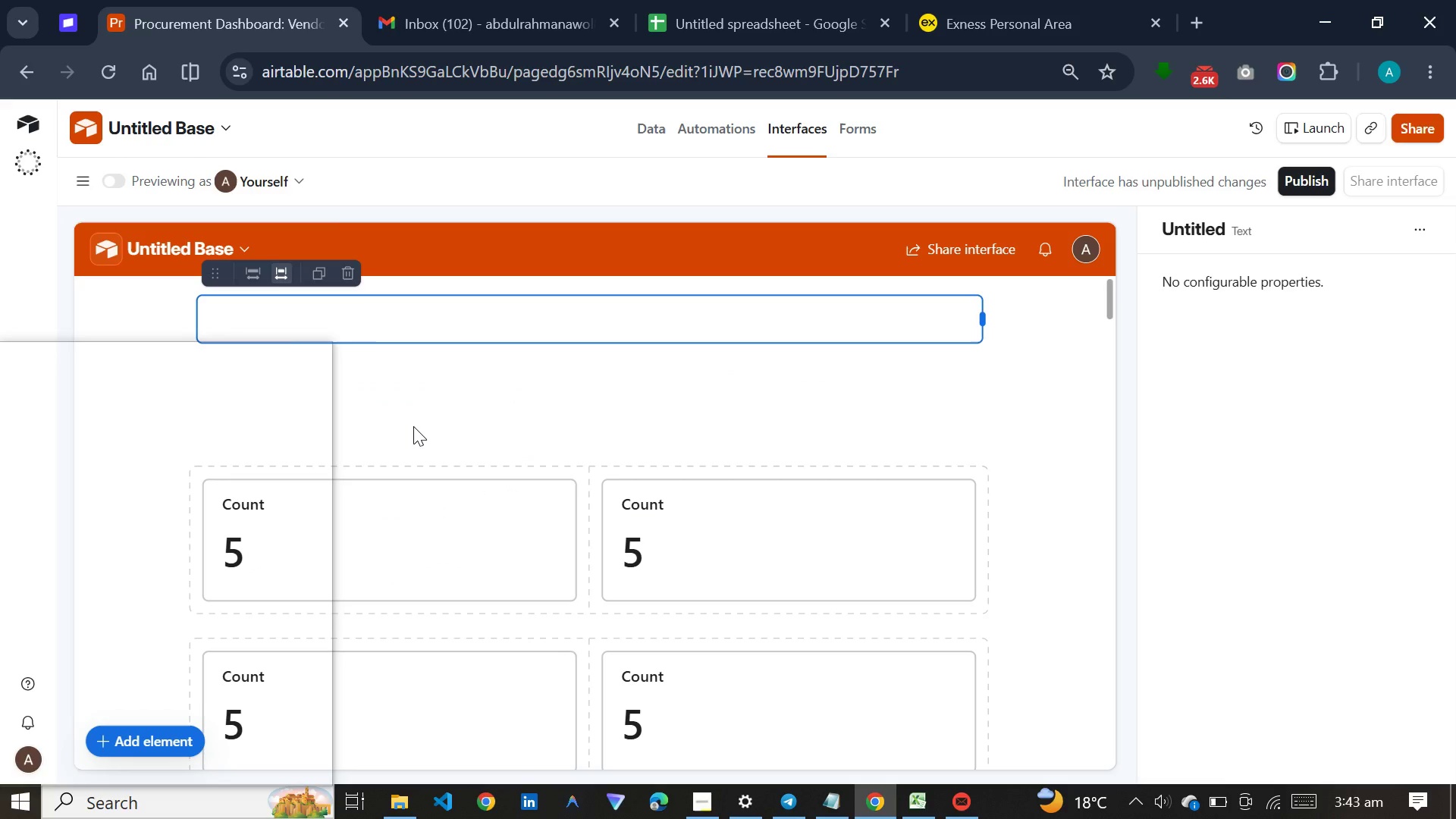 
key(Control+V)
 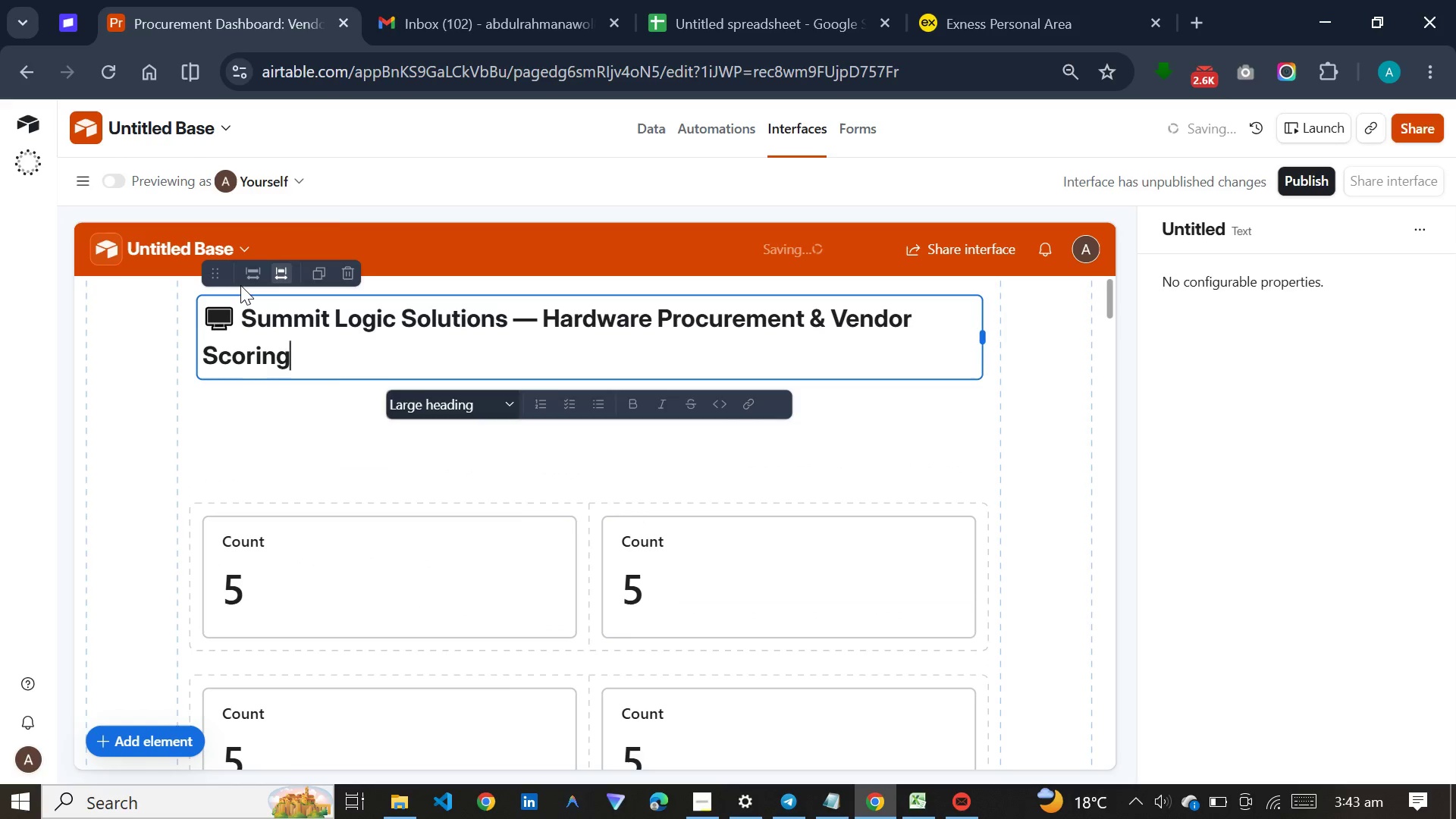 
left_click([252, 274])
 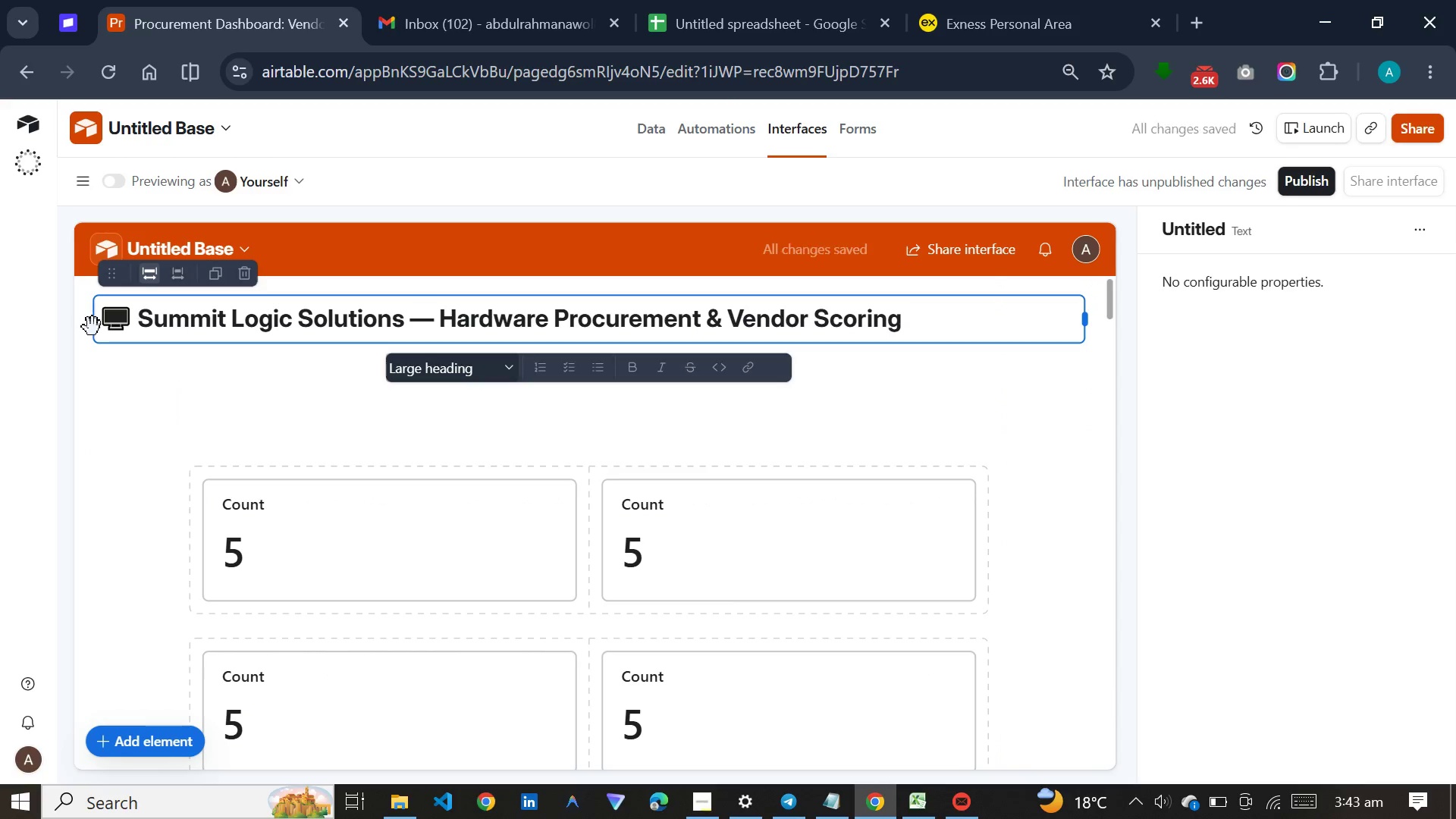 
left_click([106, 328])
 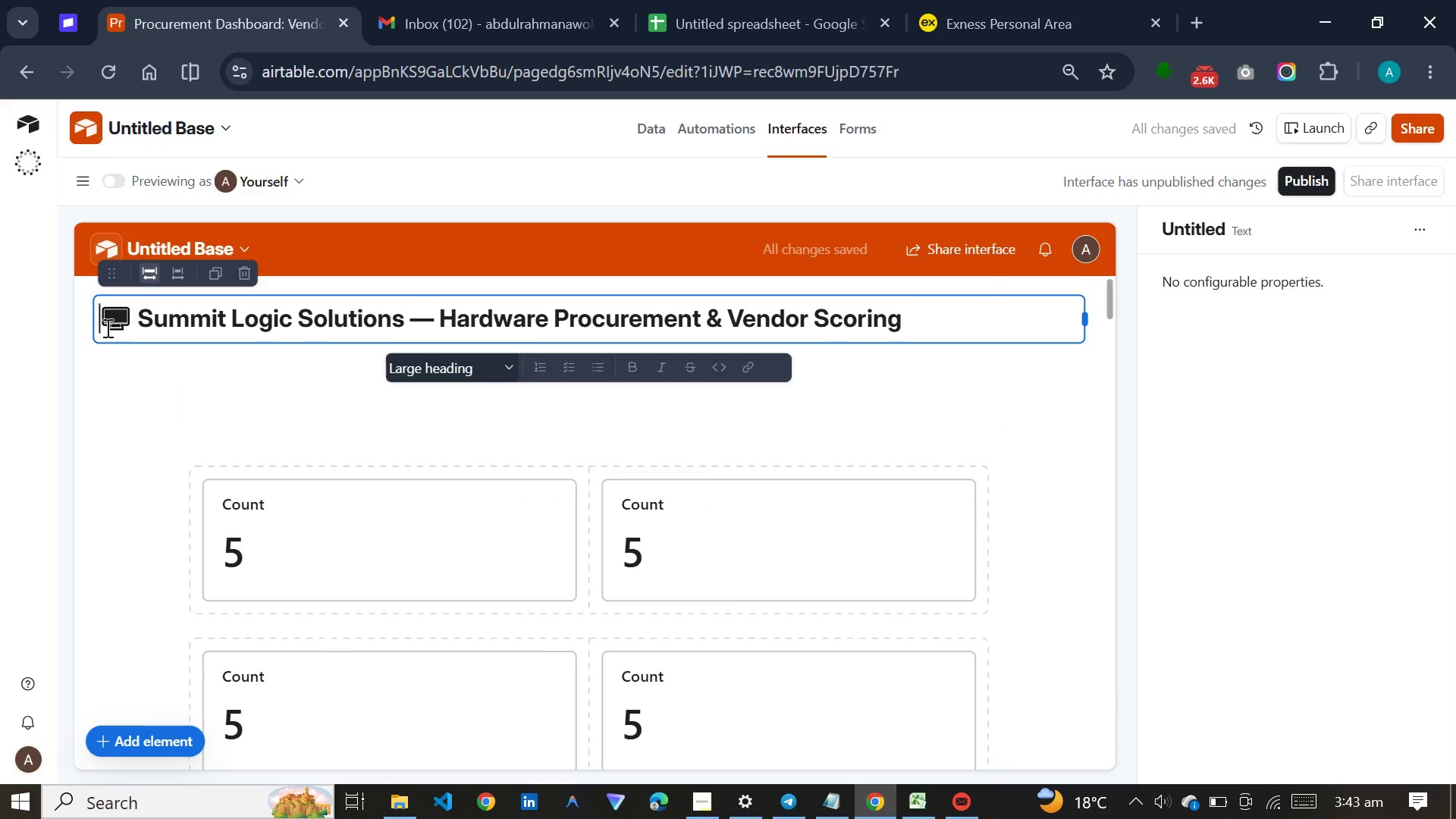 
key(Space)
 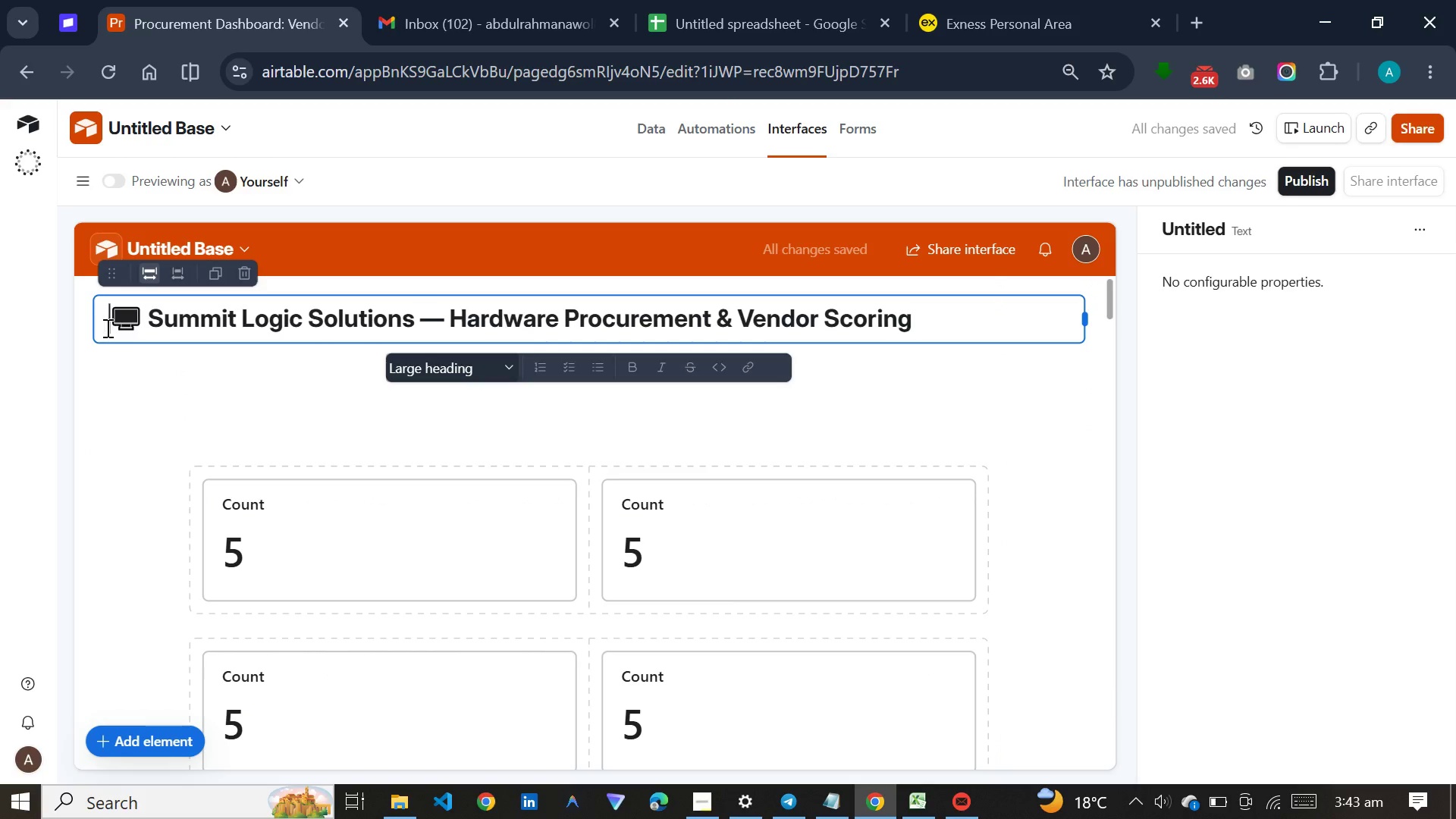 
hold_key(key=Space, duration=1.12)
 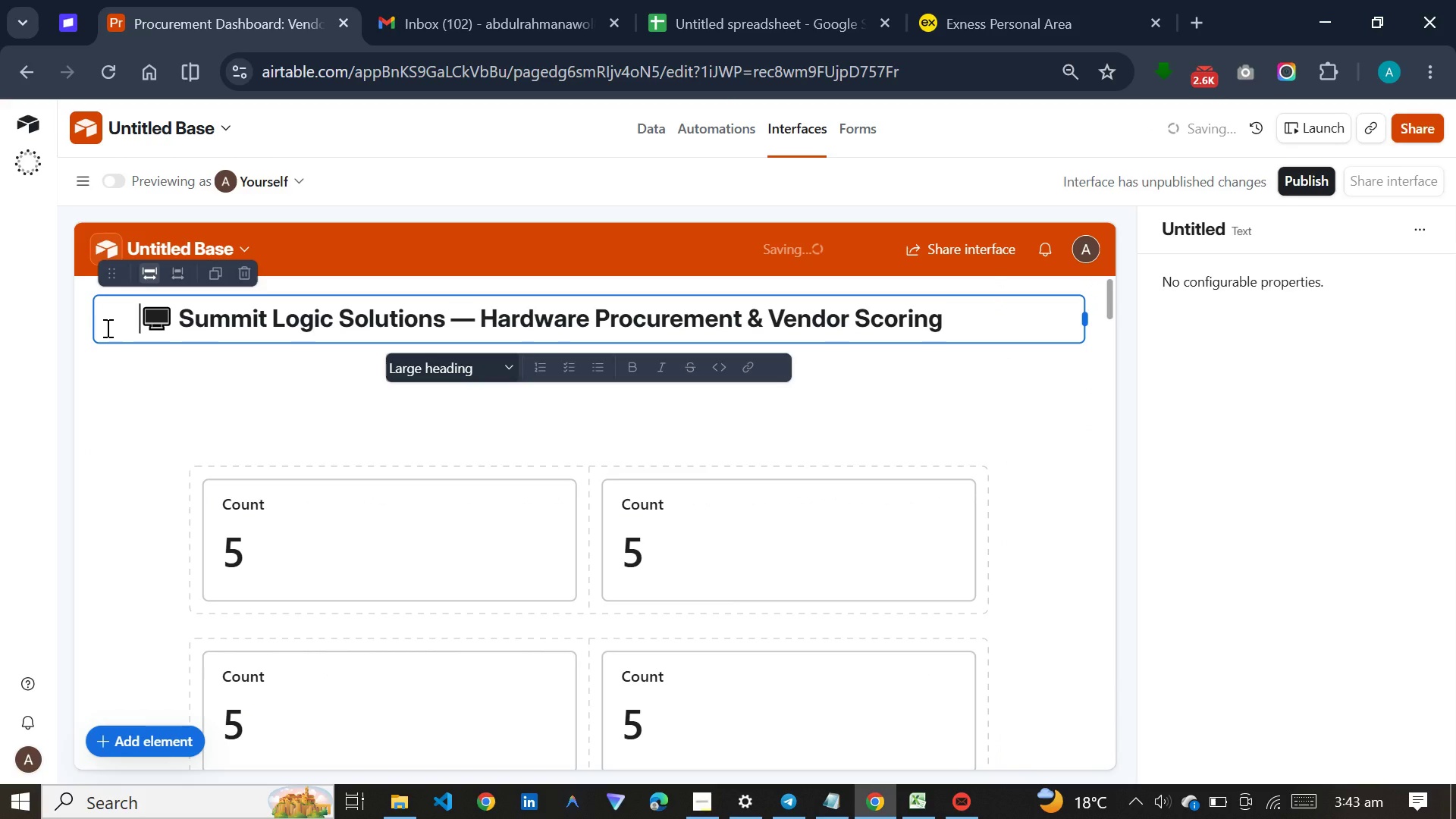 
key(Space)
 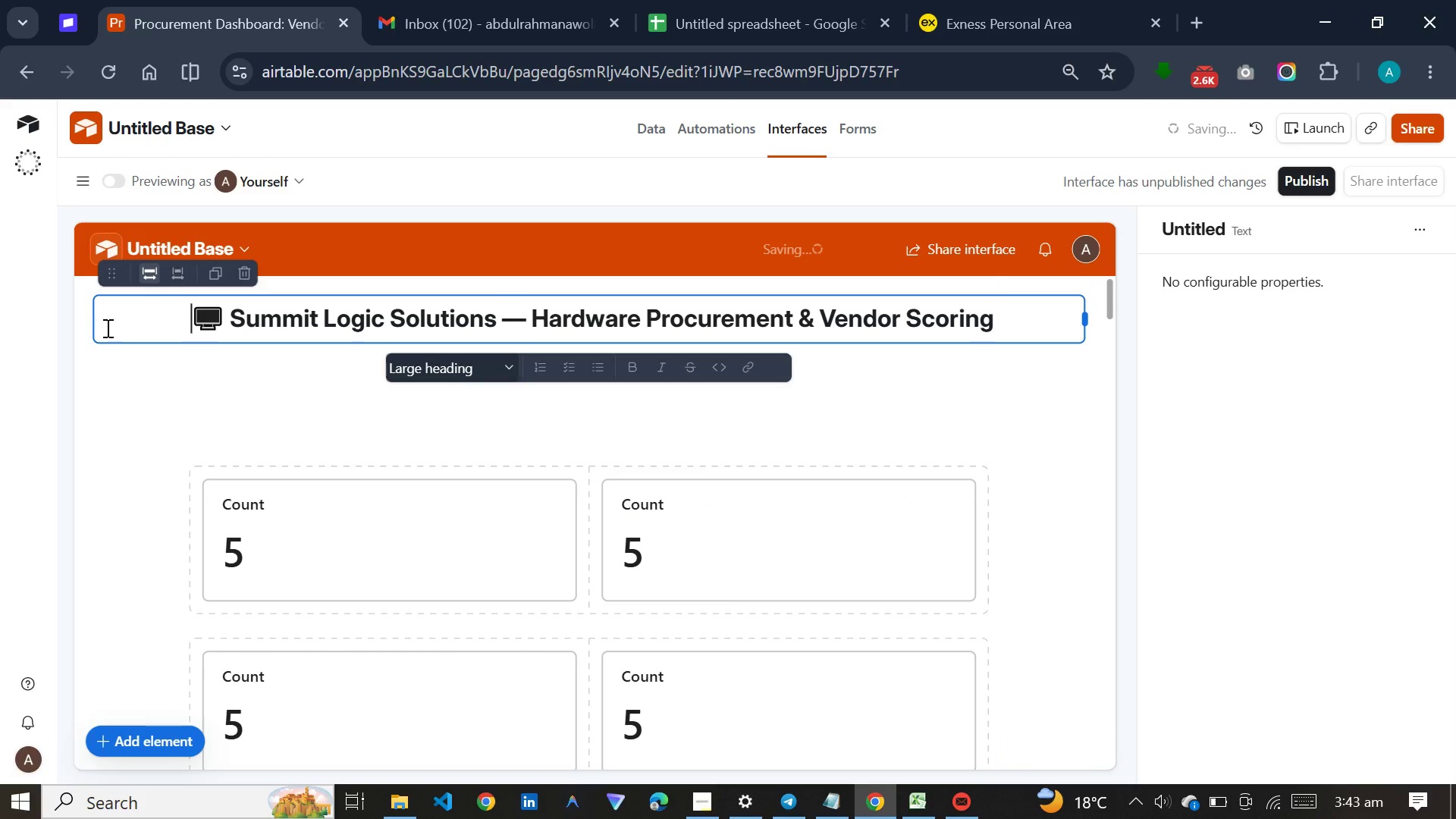 
key(Space)
 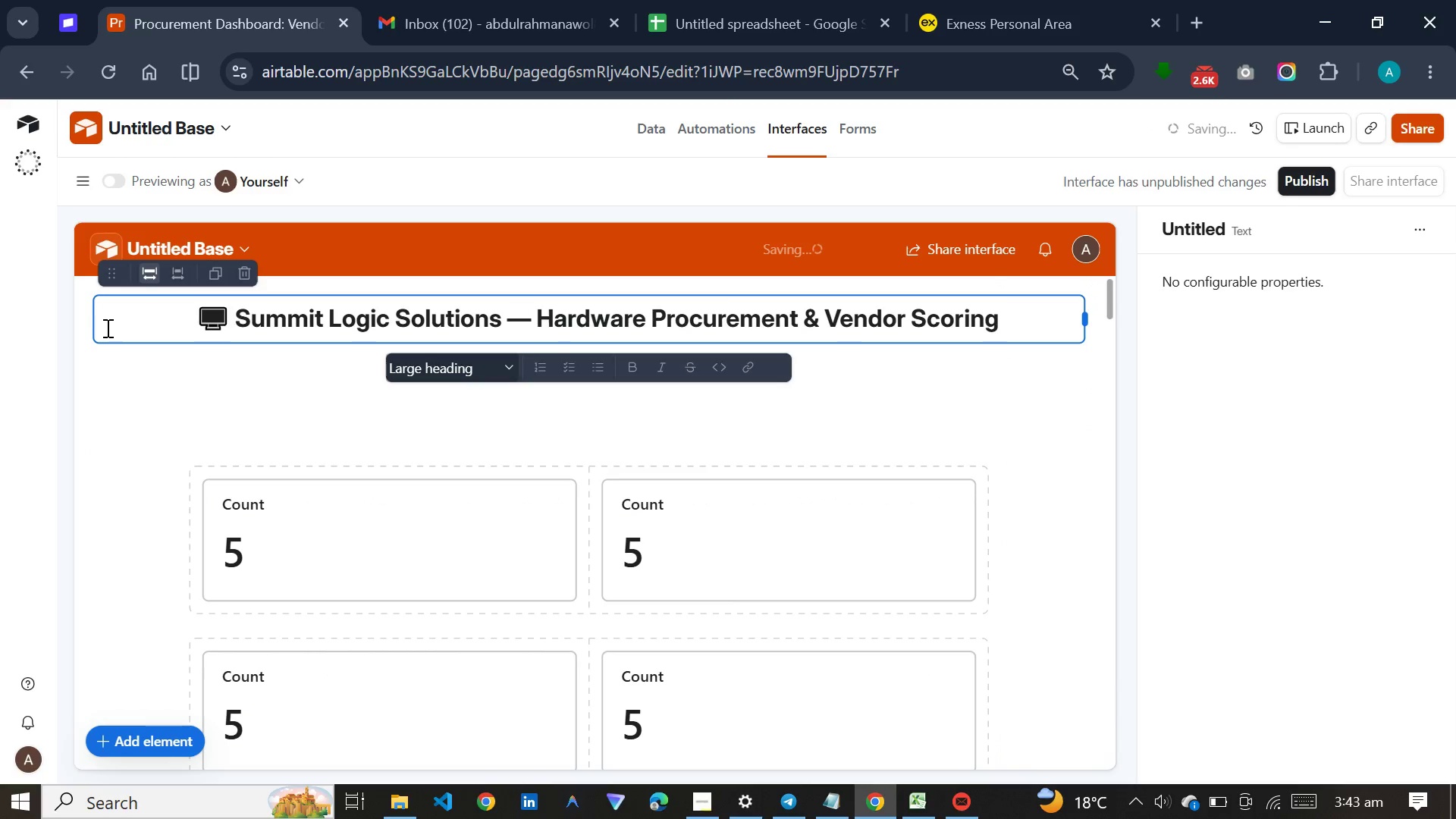 
key(Backspace)
 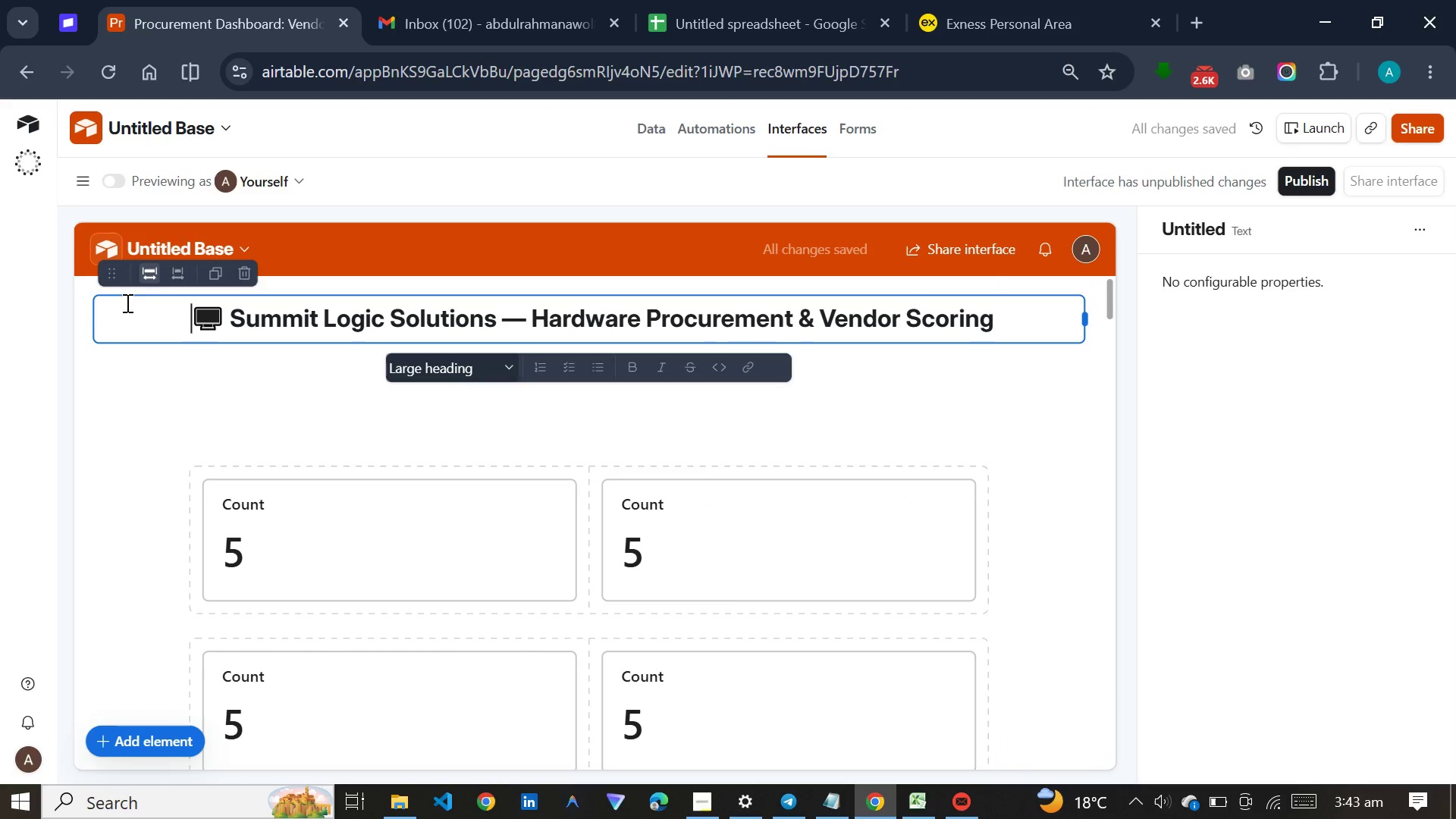 
left_click([337, 369])
 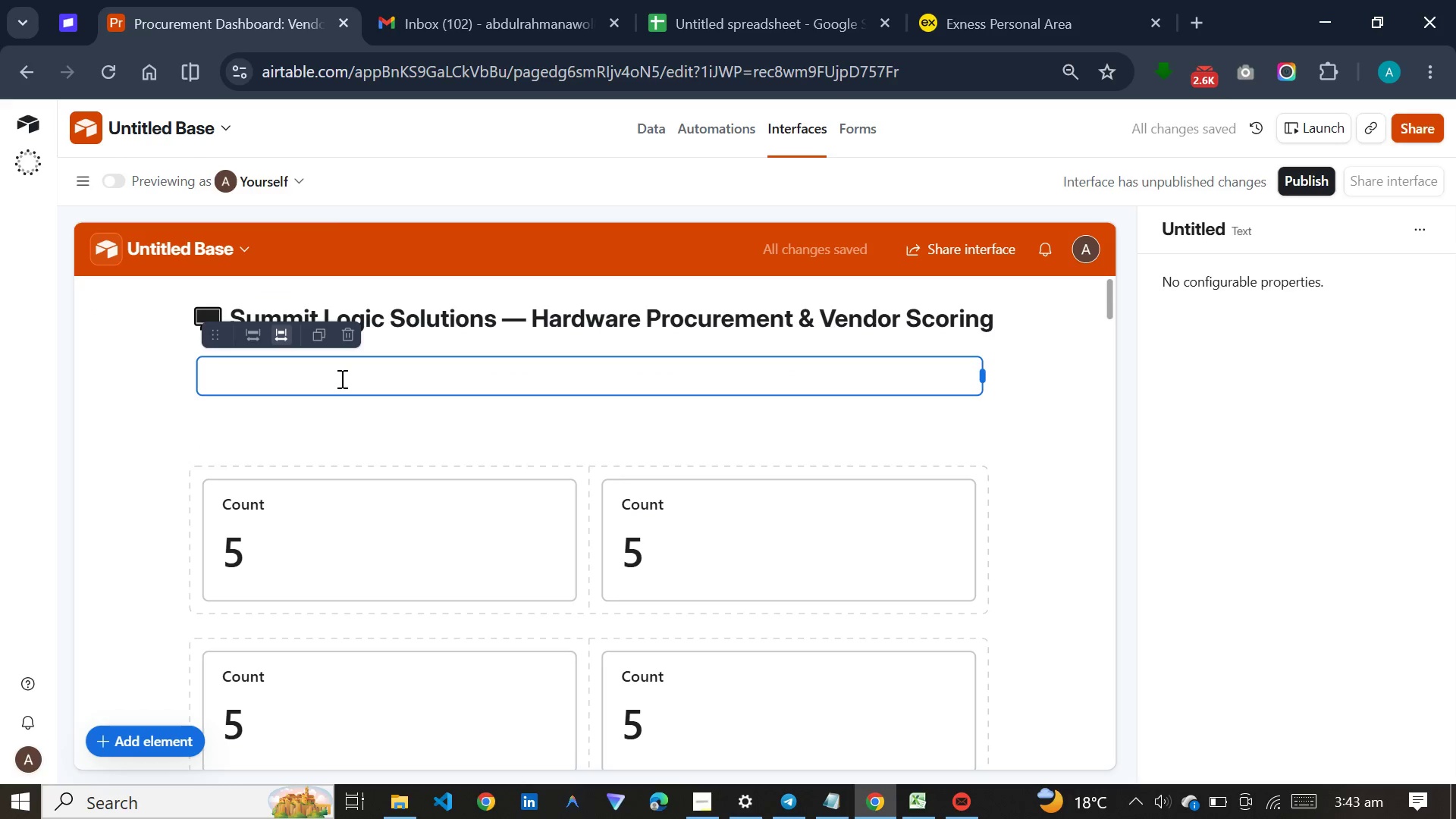 
left_click([340, 378])
 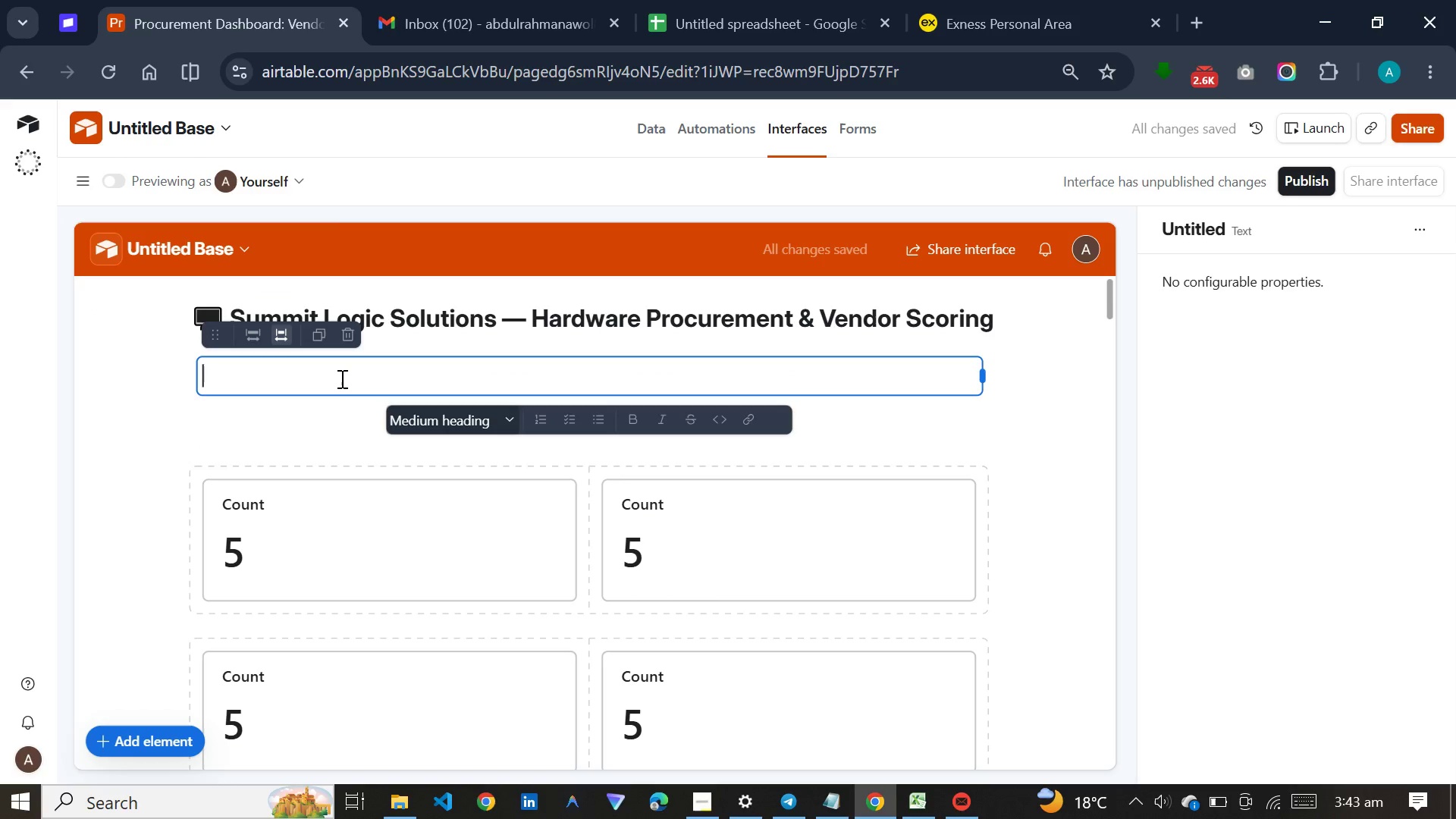 
key(Meta+V)
 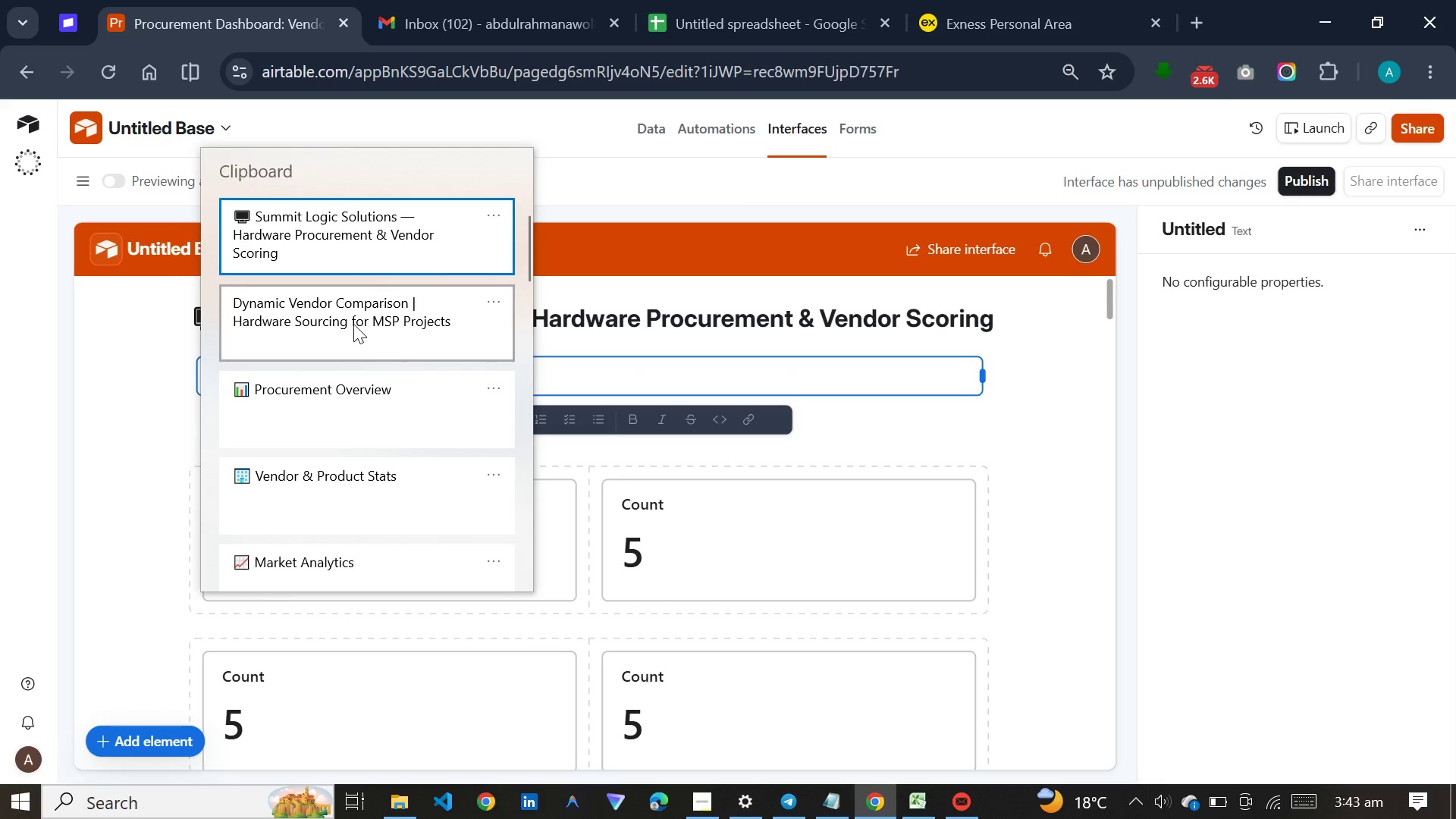 
left_click([356, 324])
 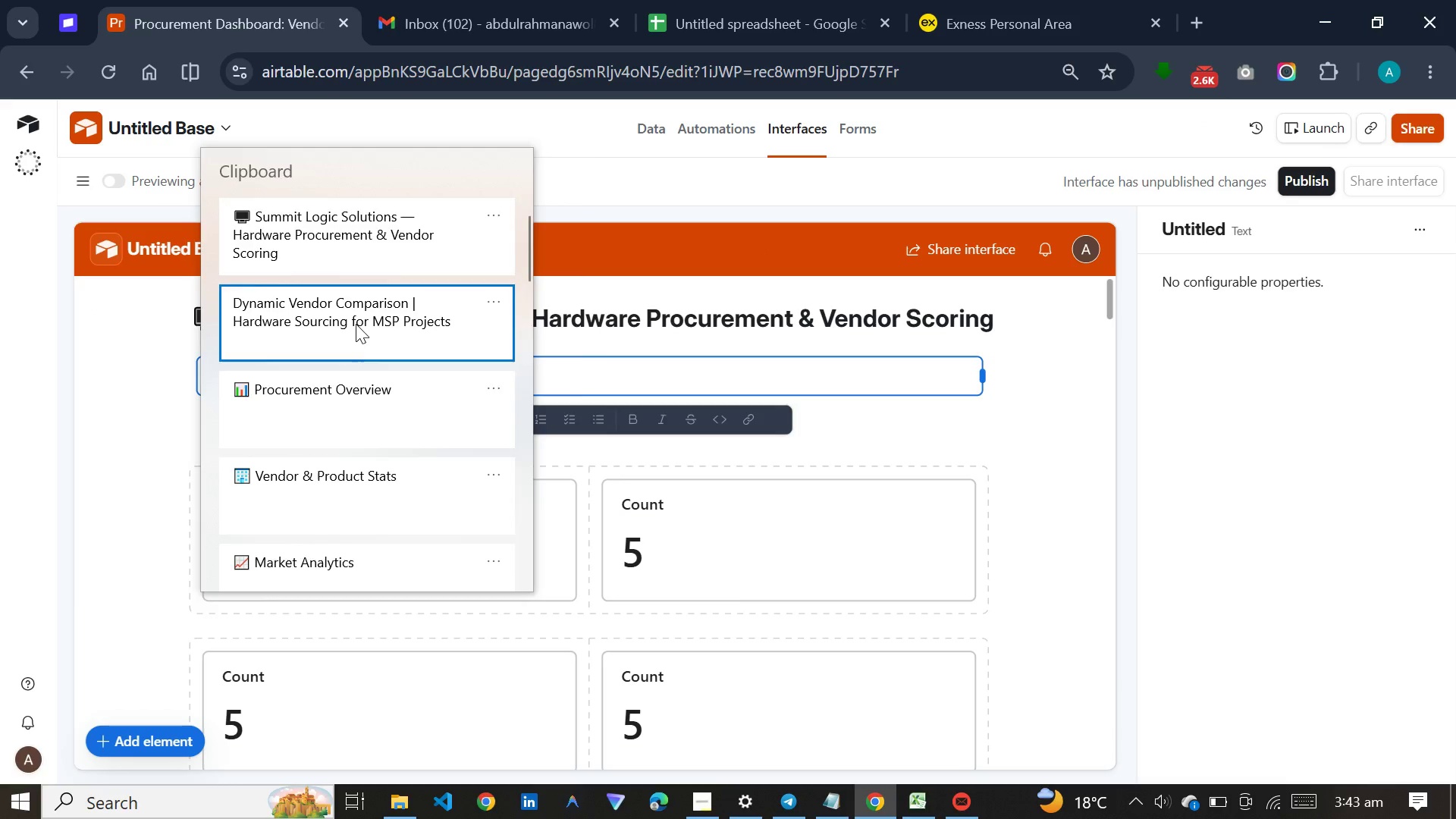 
key(Control+ControlLeft)
 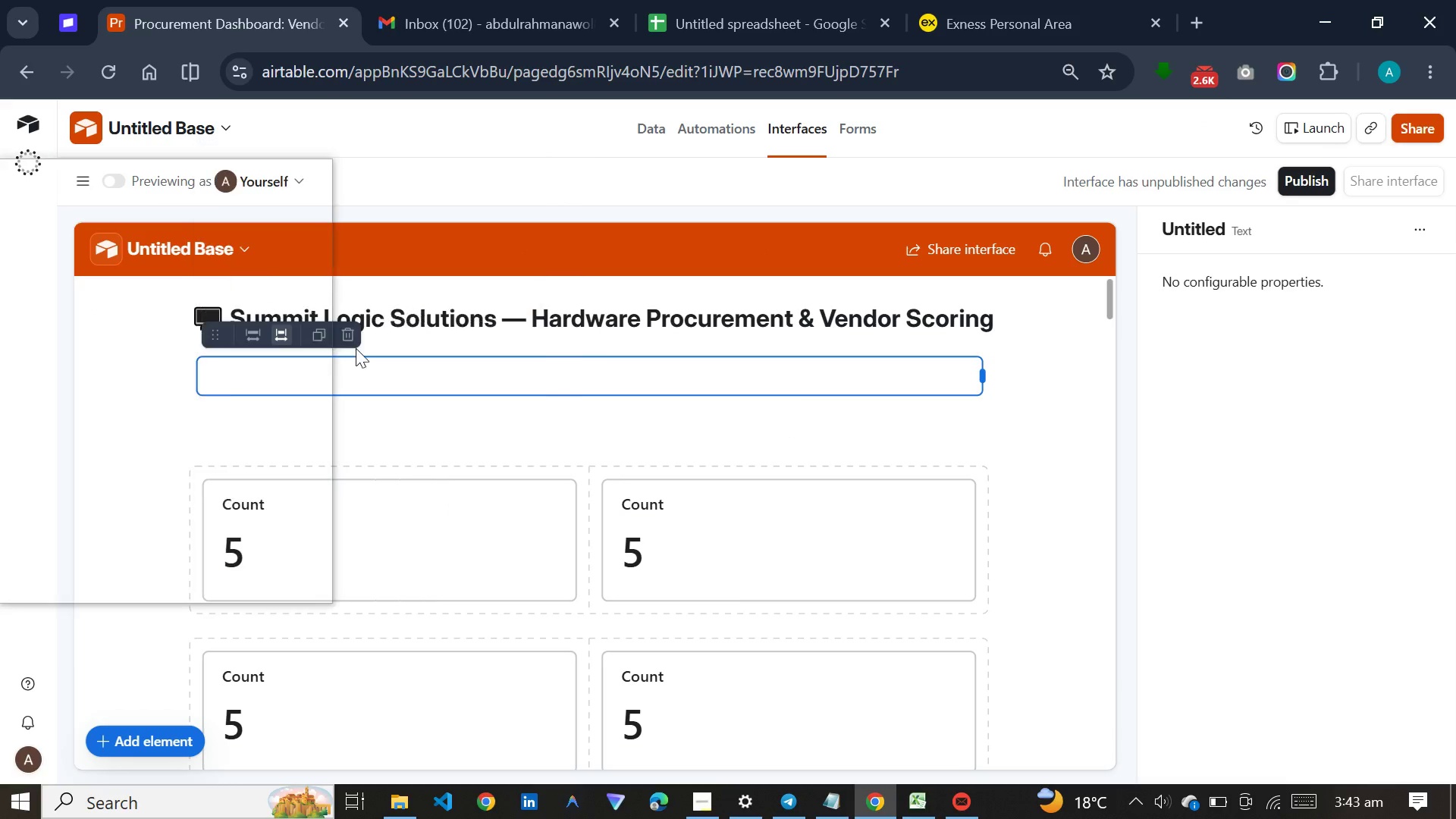 
hold_key(key=V, duration=6.81)
 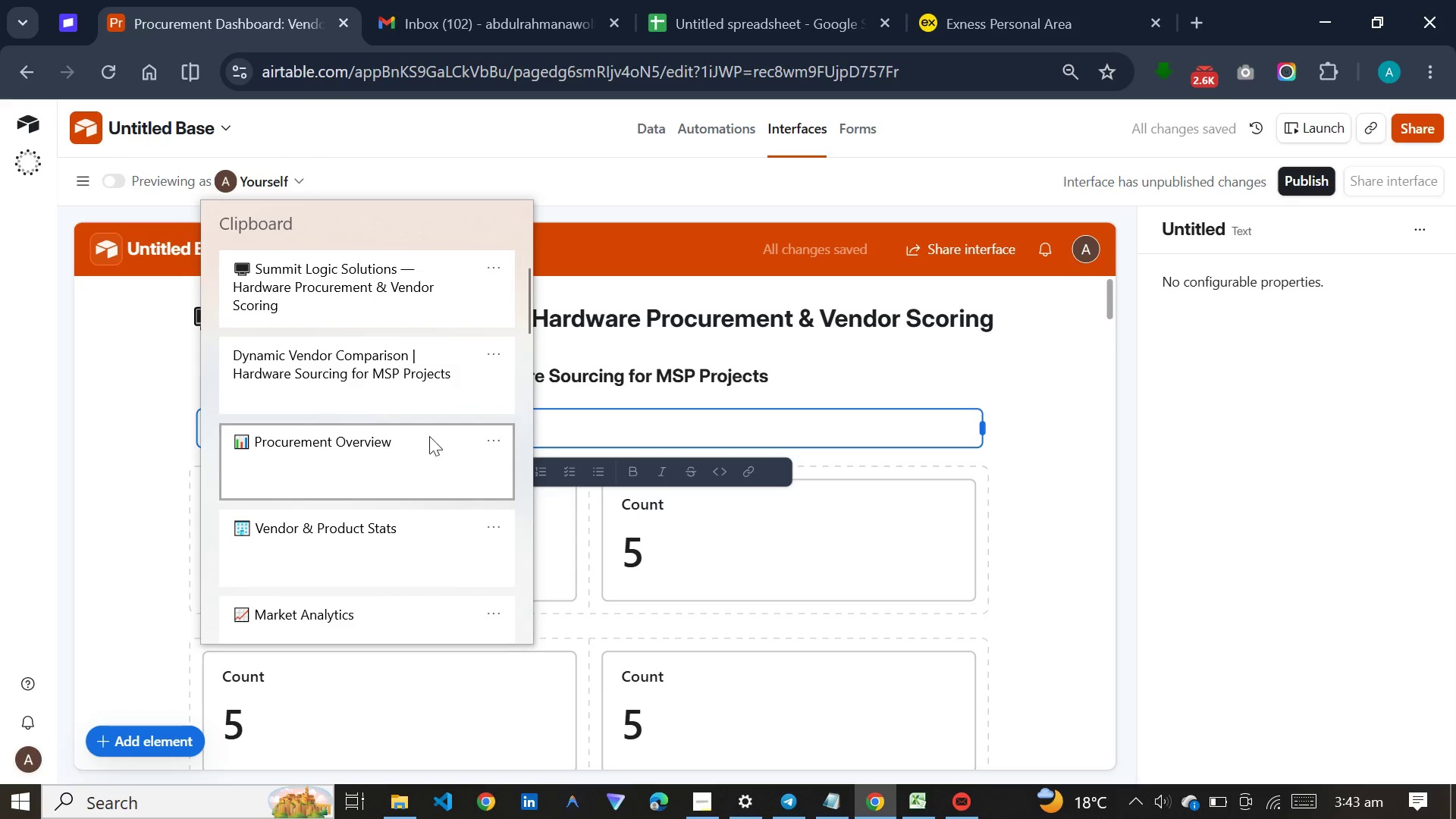 
left_click_drag(start_coordinate=[984, 376], to_coordinate=[803, 388])
 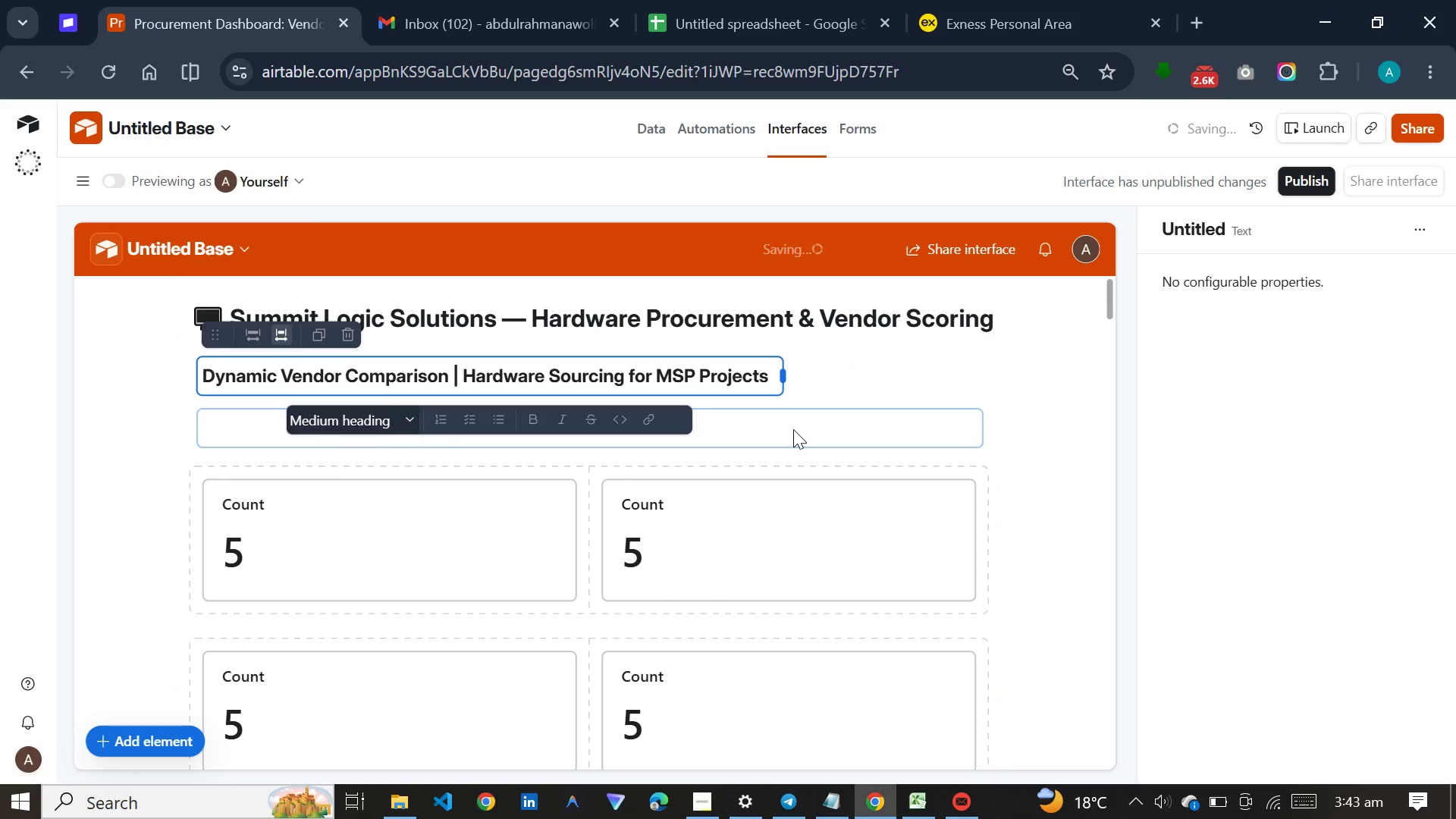 
left_click([793, 429])
 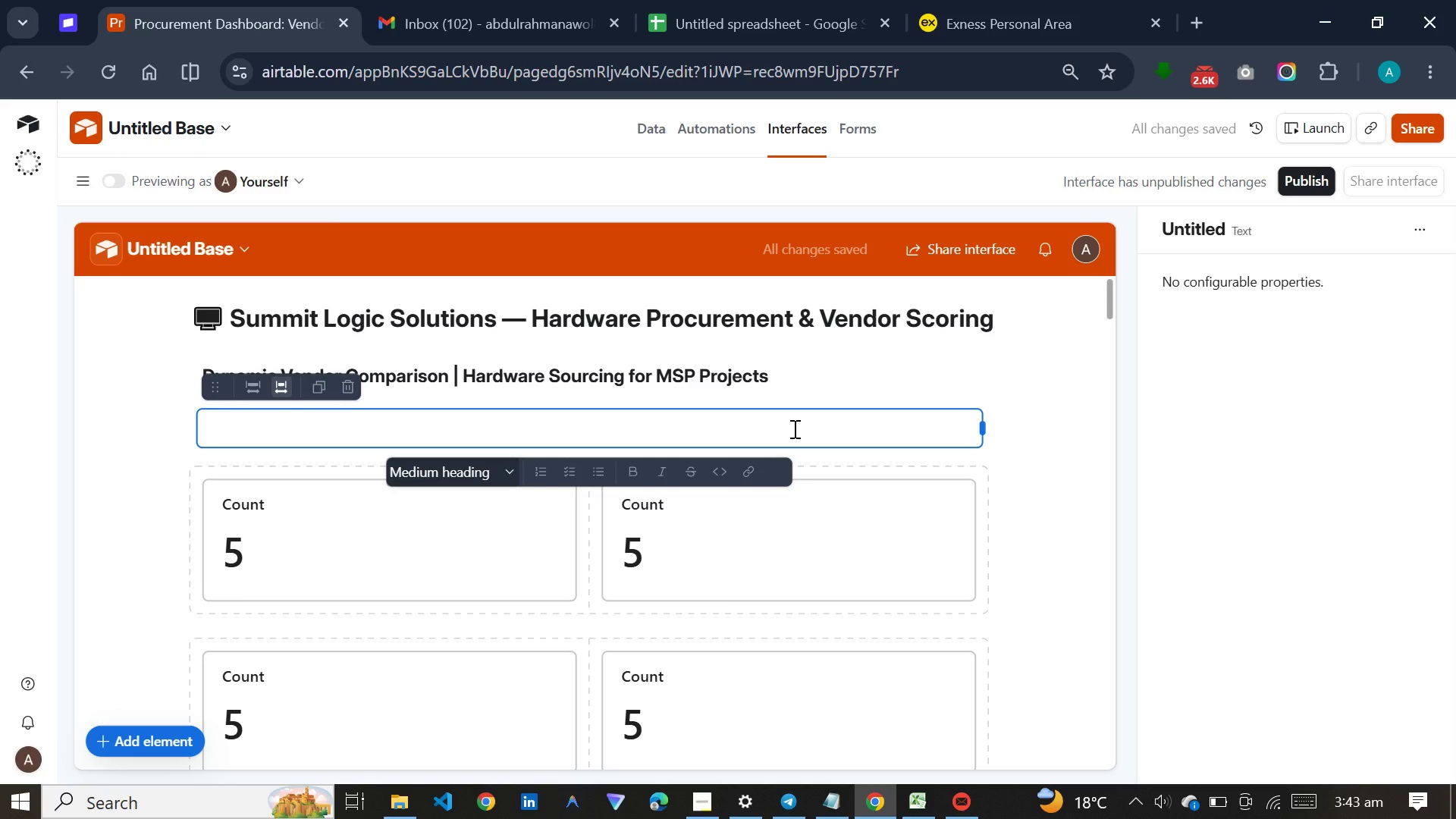 
hold_key(key=MetaLeft, duration=0.91)
 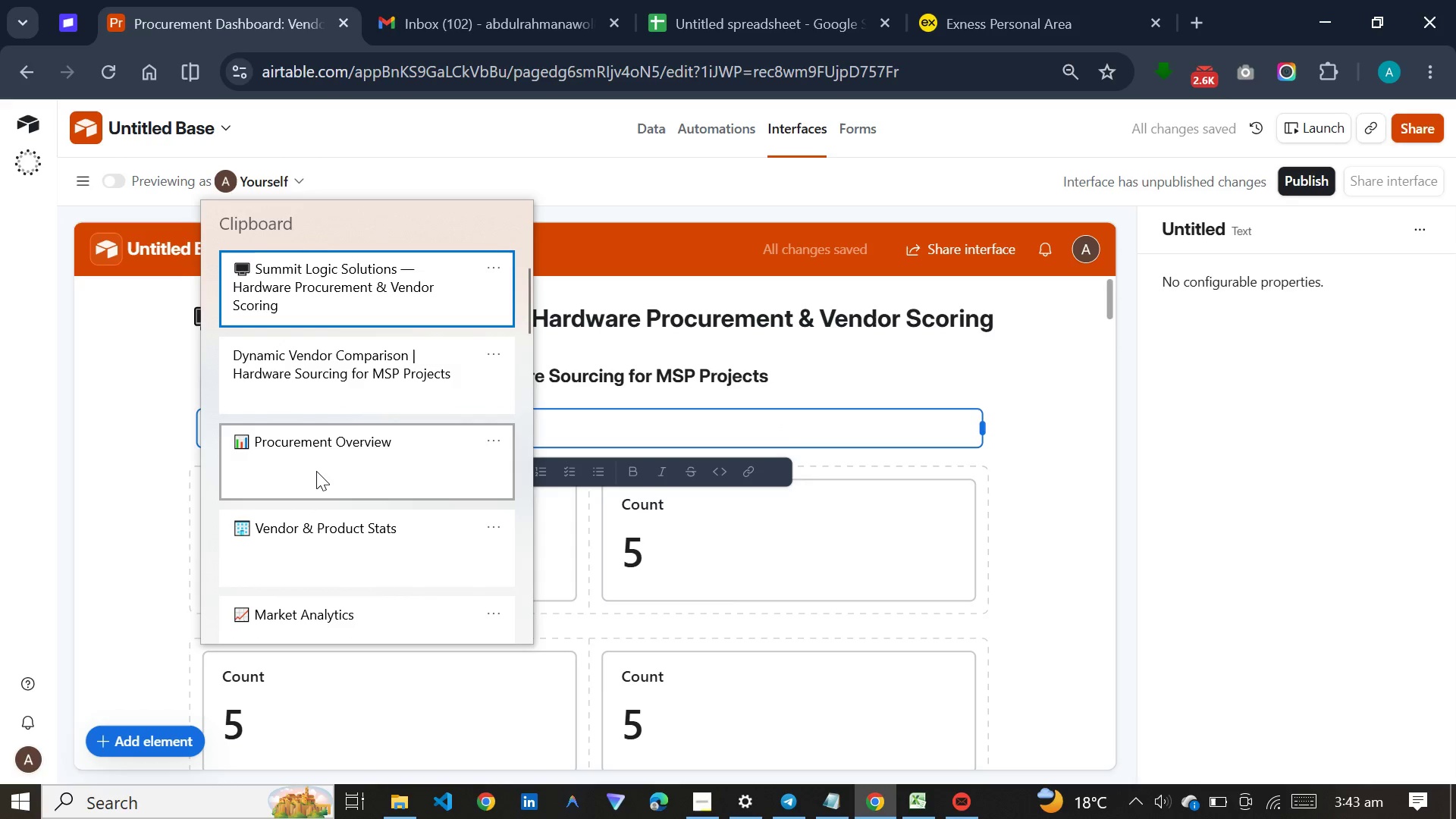 
left_click([316, 471])
 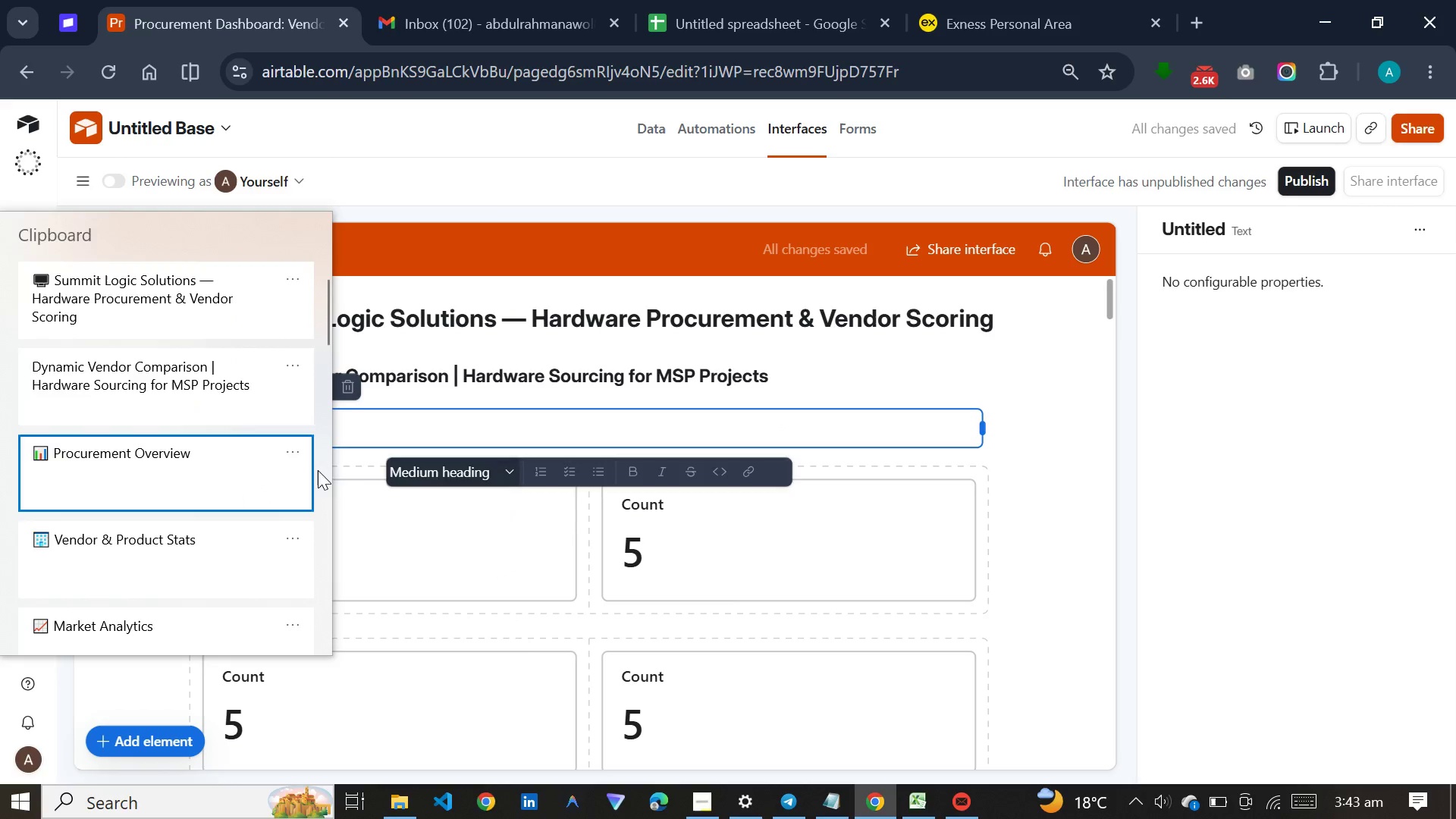 
key(Control+ControlLeft)
 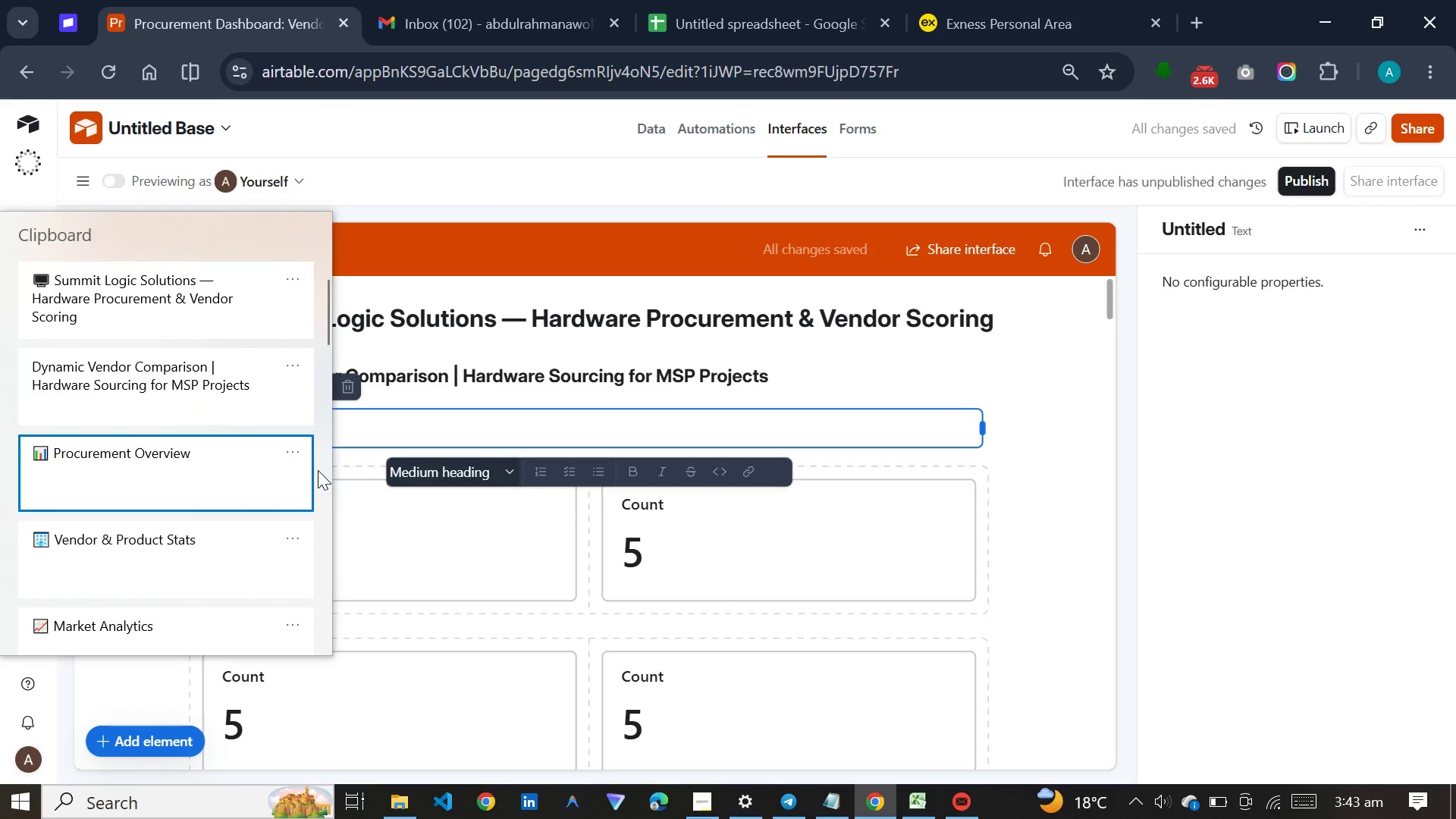 
hold_key(key=V, duration=13.41)
 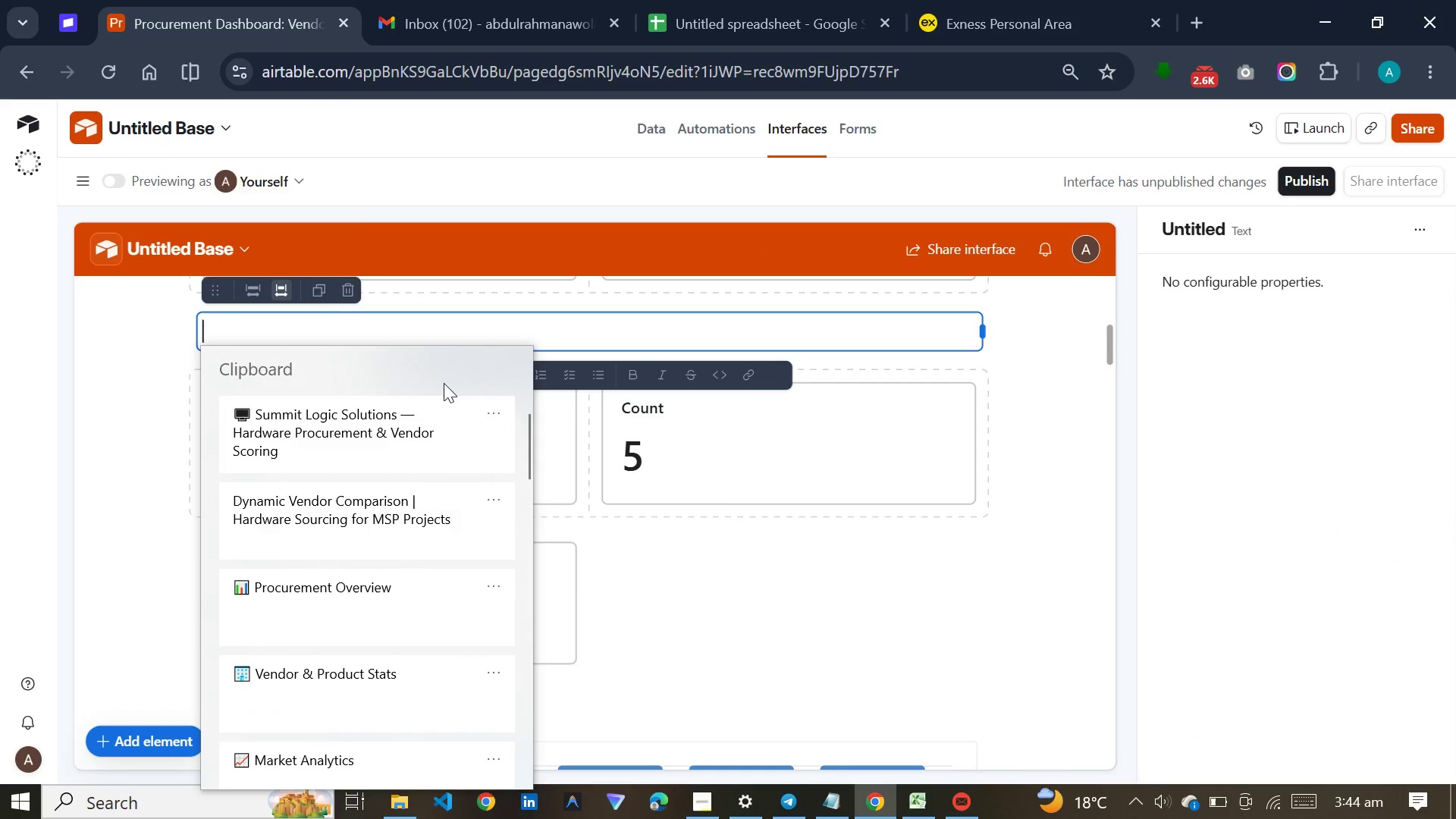 
left_click_drag(start_coordinate=[987, 422], to_coordinate=[459, 428])
 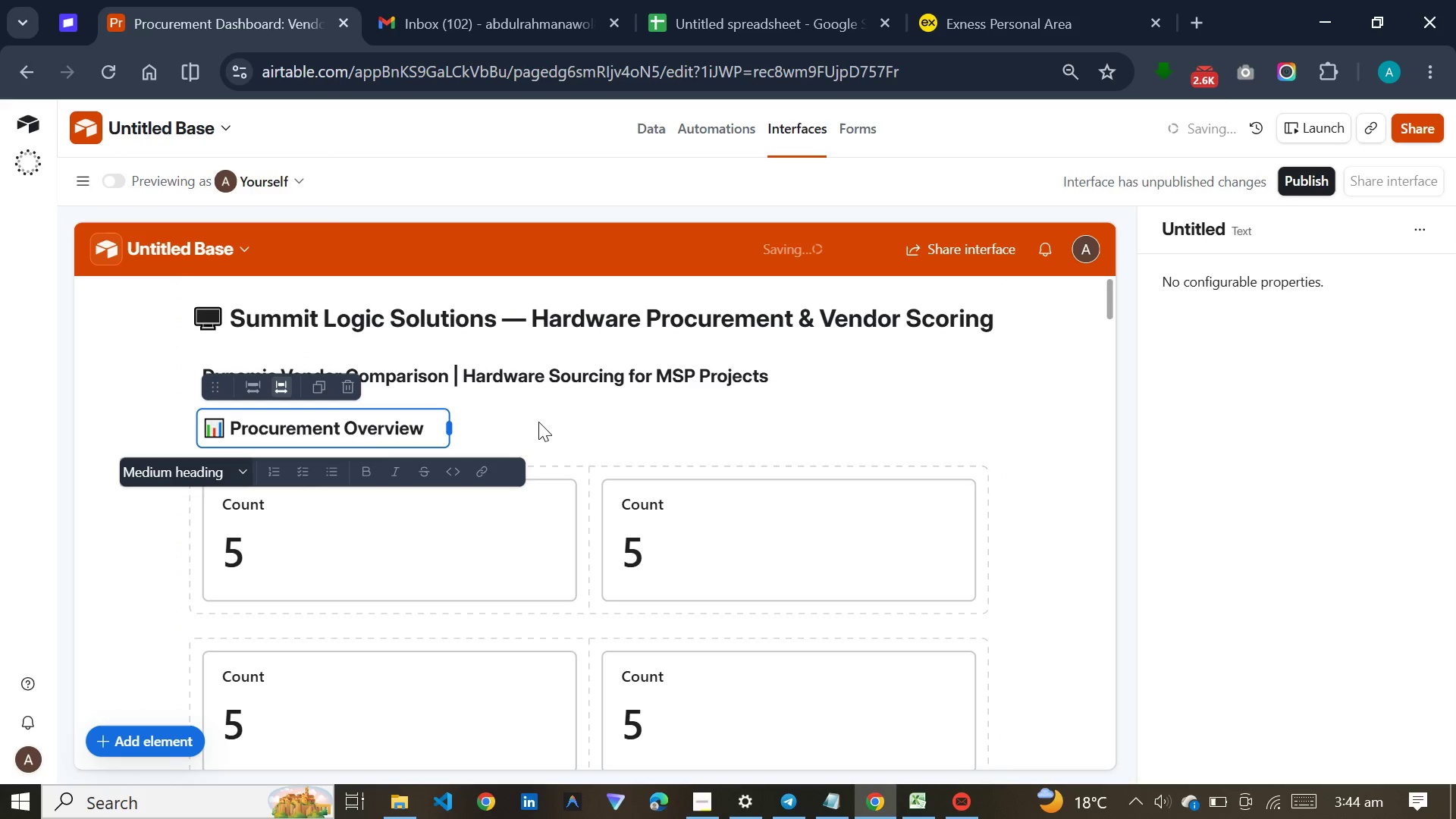 
left_click([538, 422])
 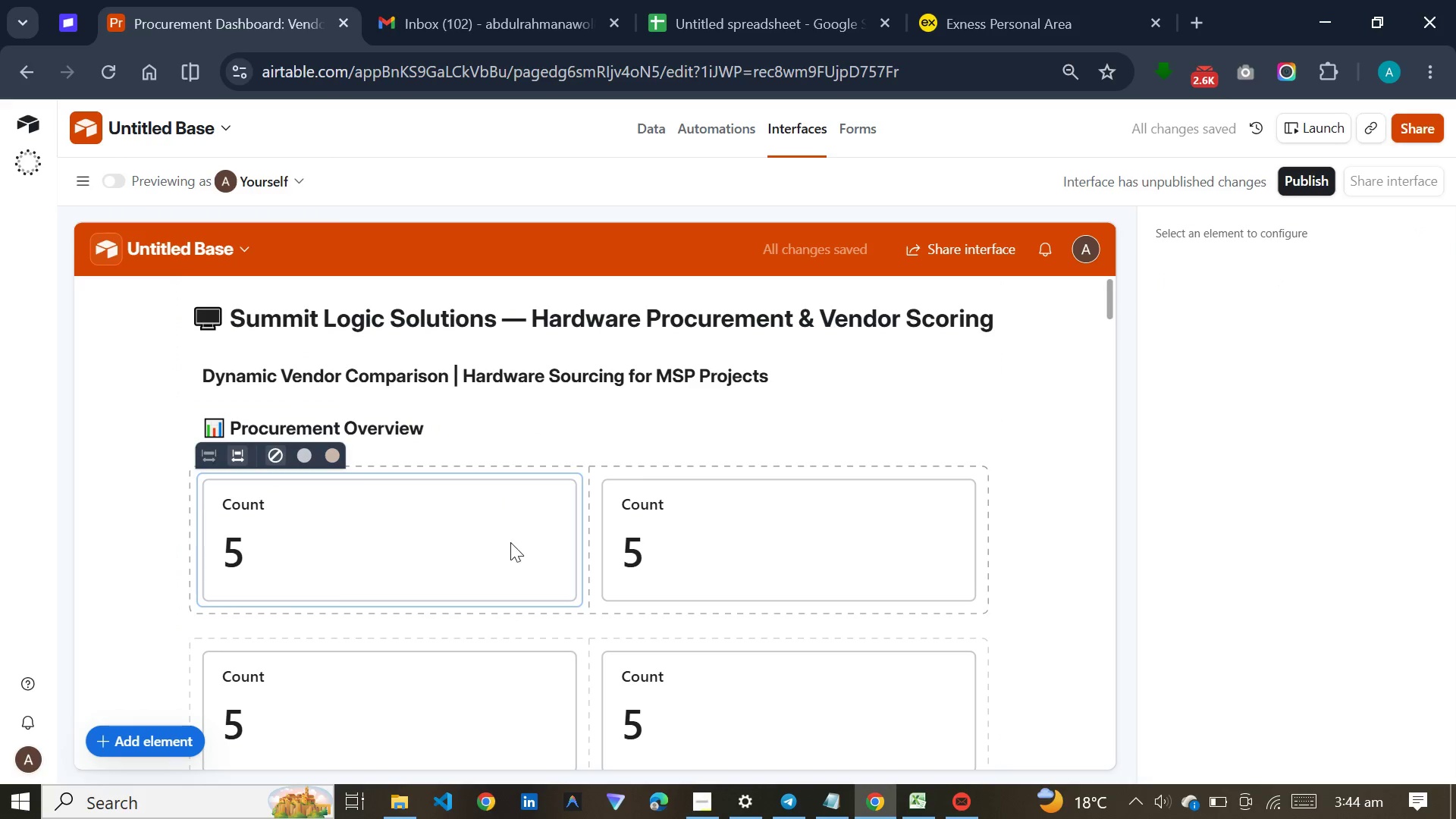 
left_click([510, 544])
 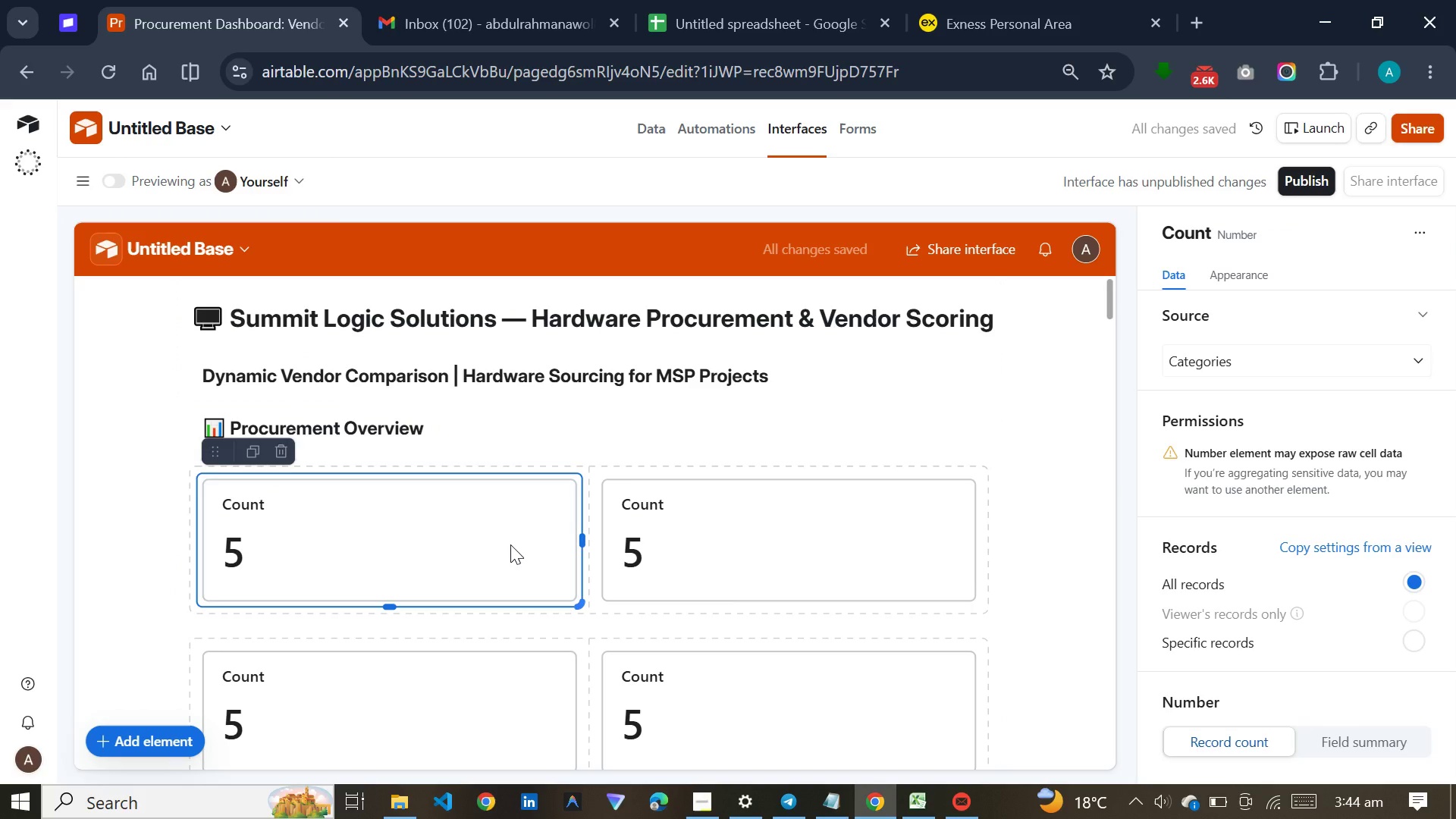 
scroll: coordinate [510, 544], scroll_direction: down, amount: 13.0
 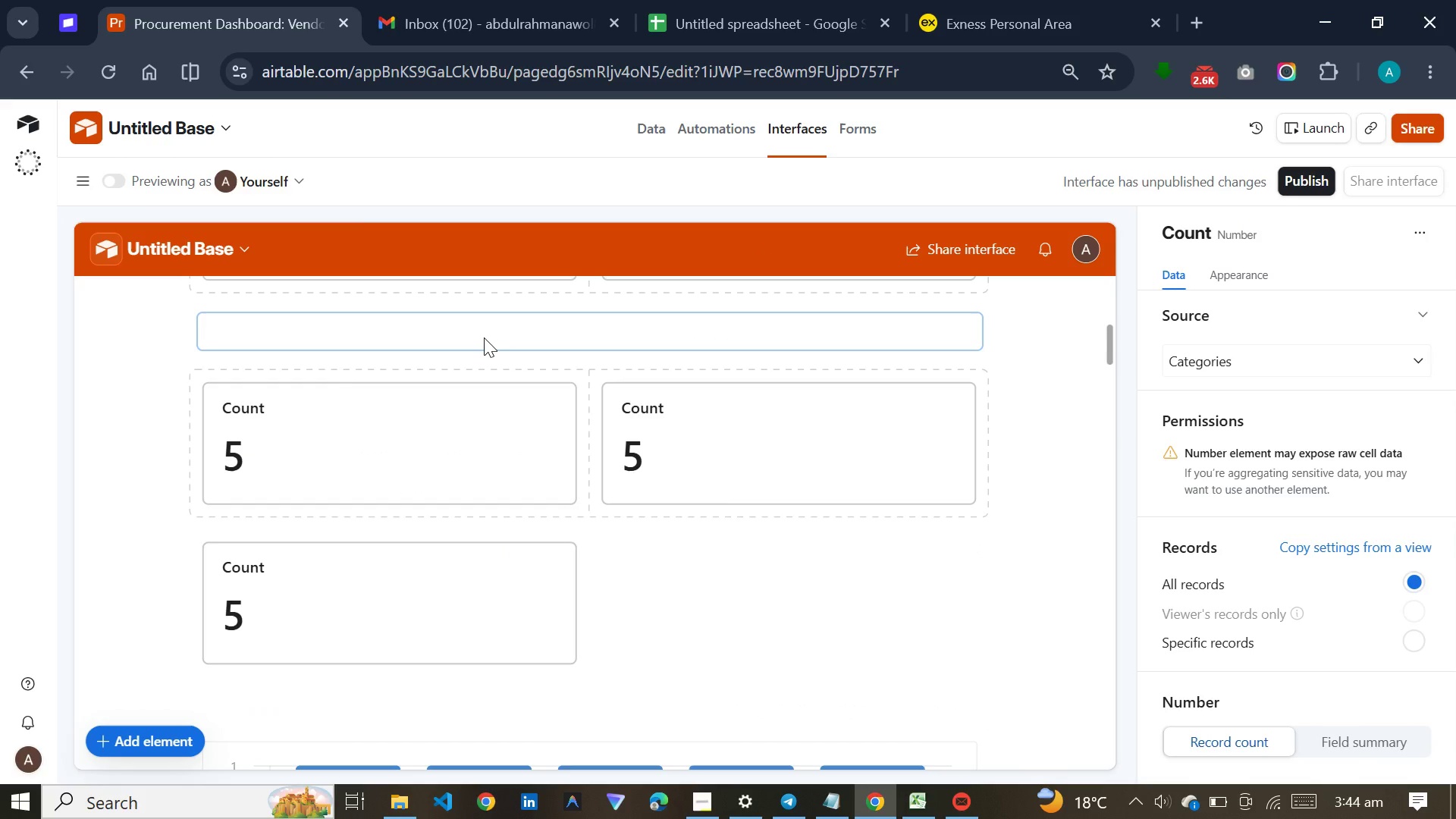 
left_click([484, 337])
 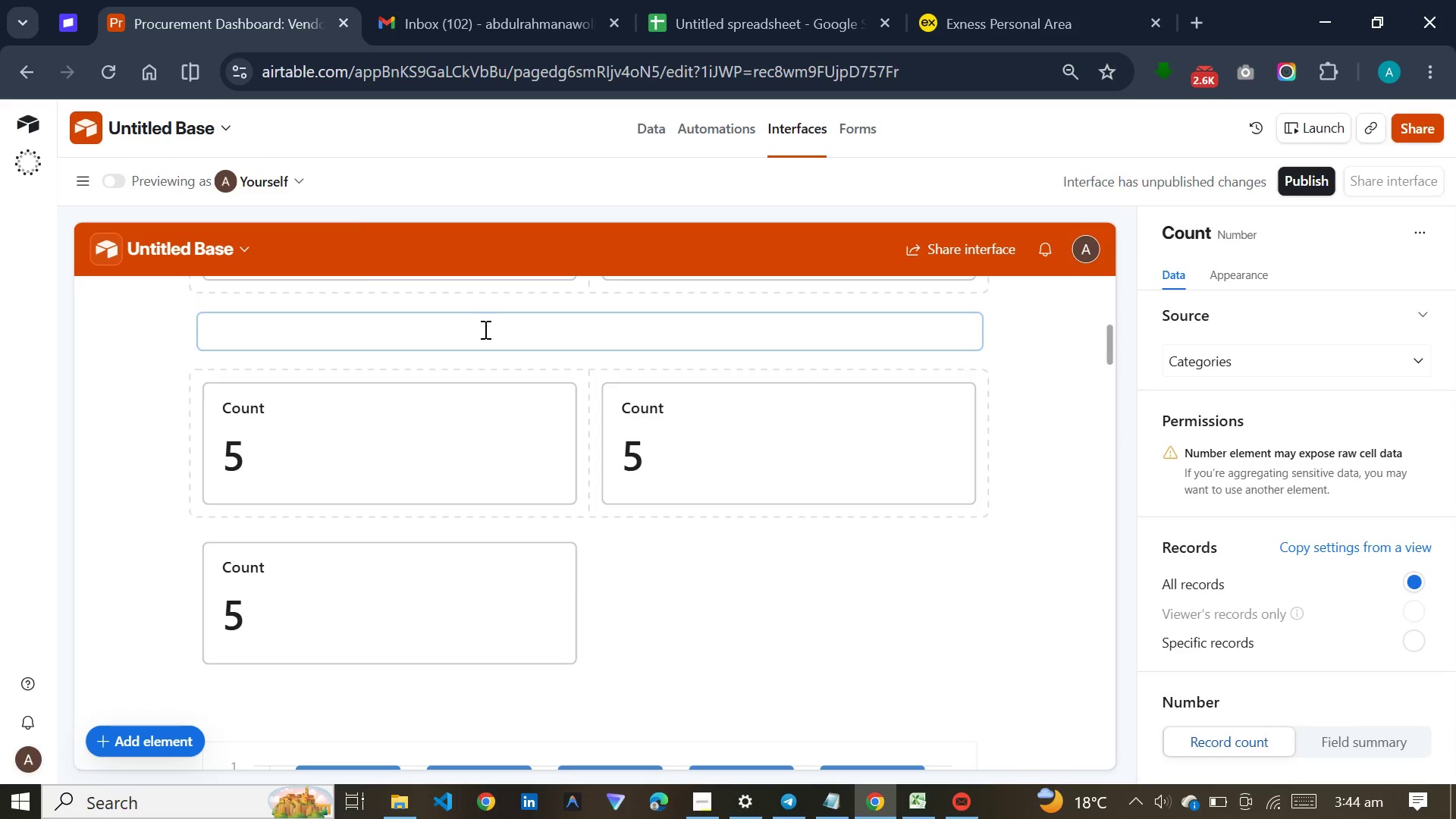 
left_click([484, 329])
 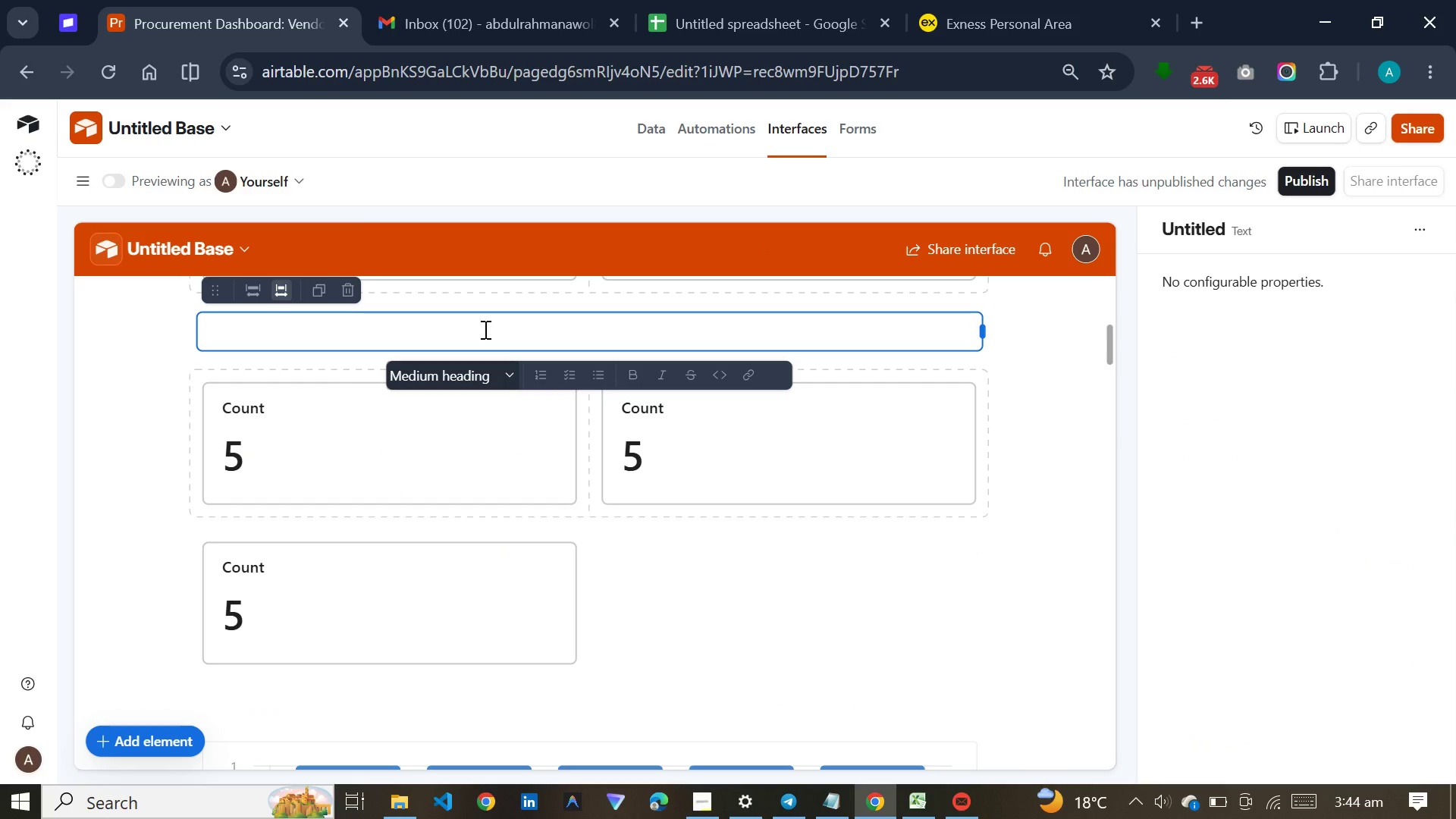 
hold_key(key=MetaLeft, duration=0.91)
 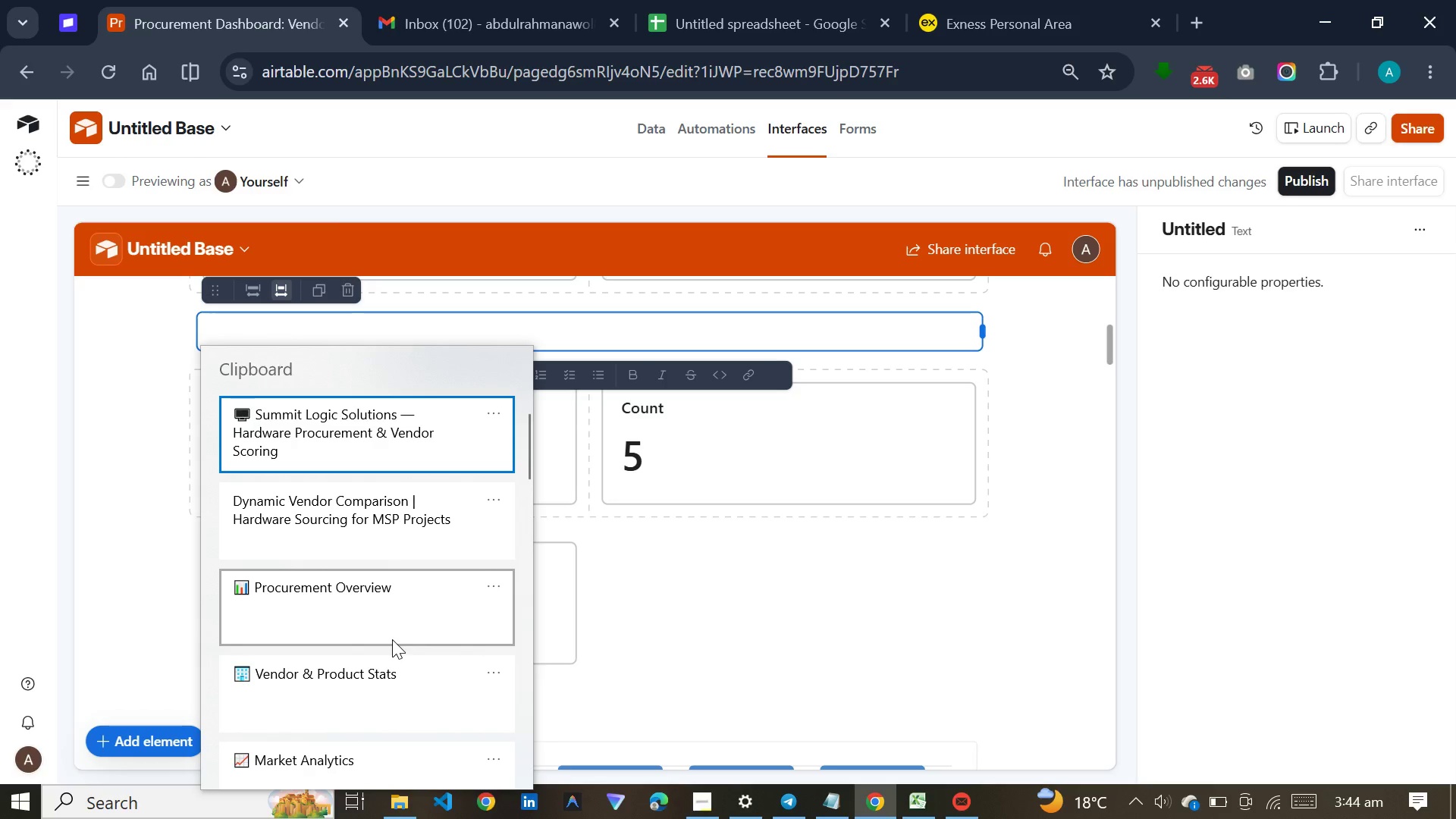 
wait(6.88)
 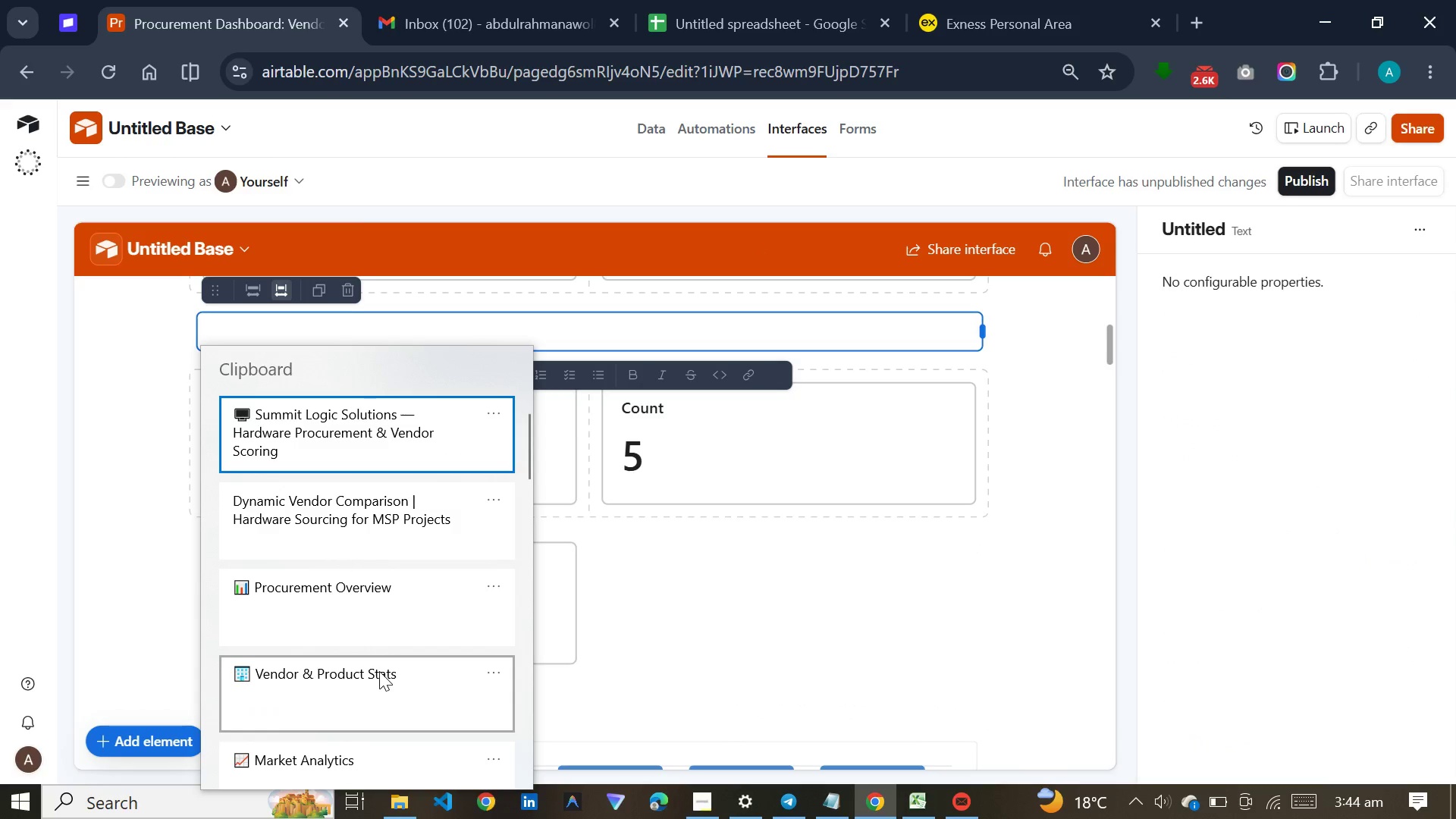 
scroll: coordinate [683, 567], scroll_direction: up, amount: 3.0
 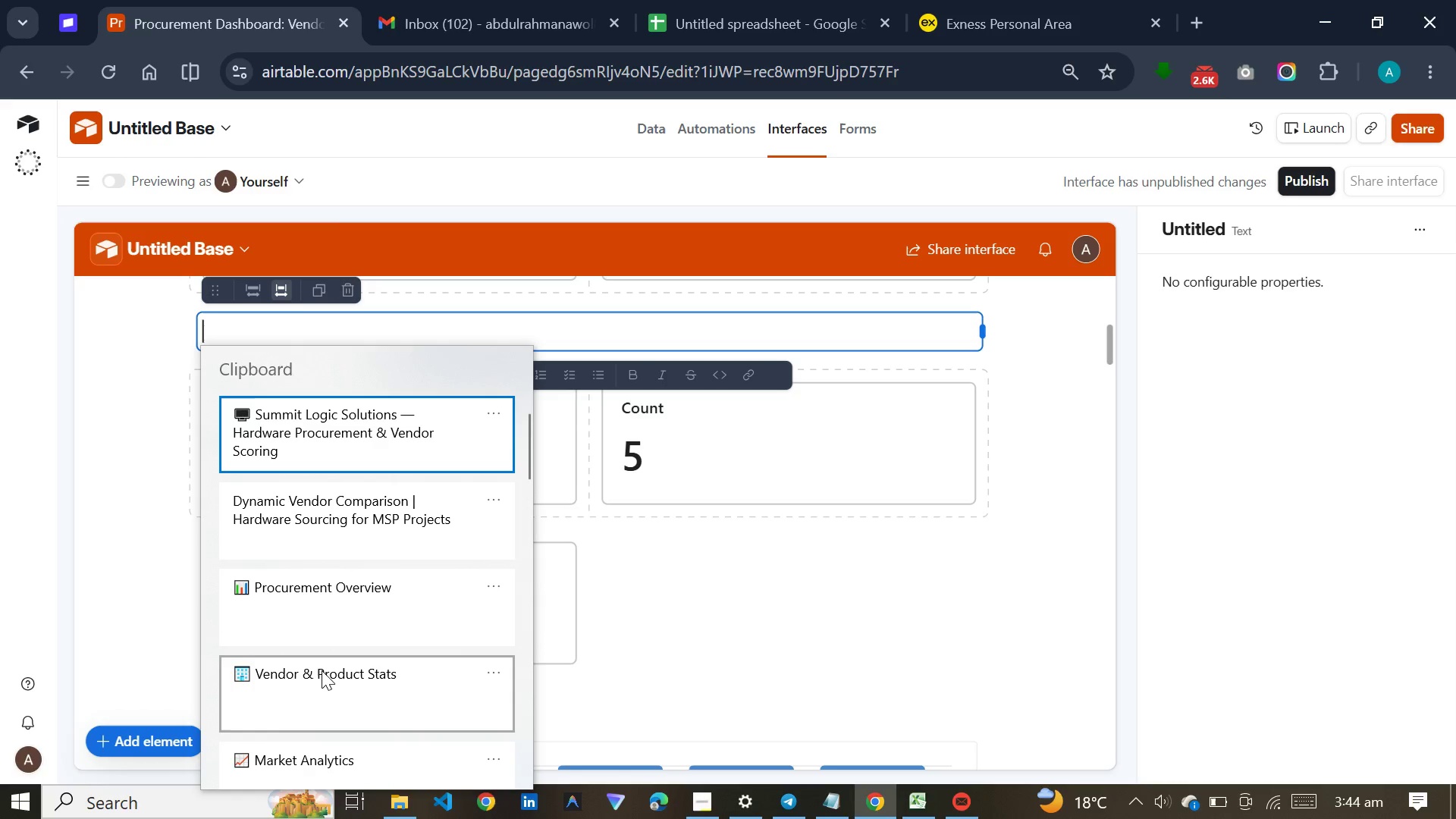 
left_click([322, 670])
 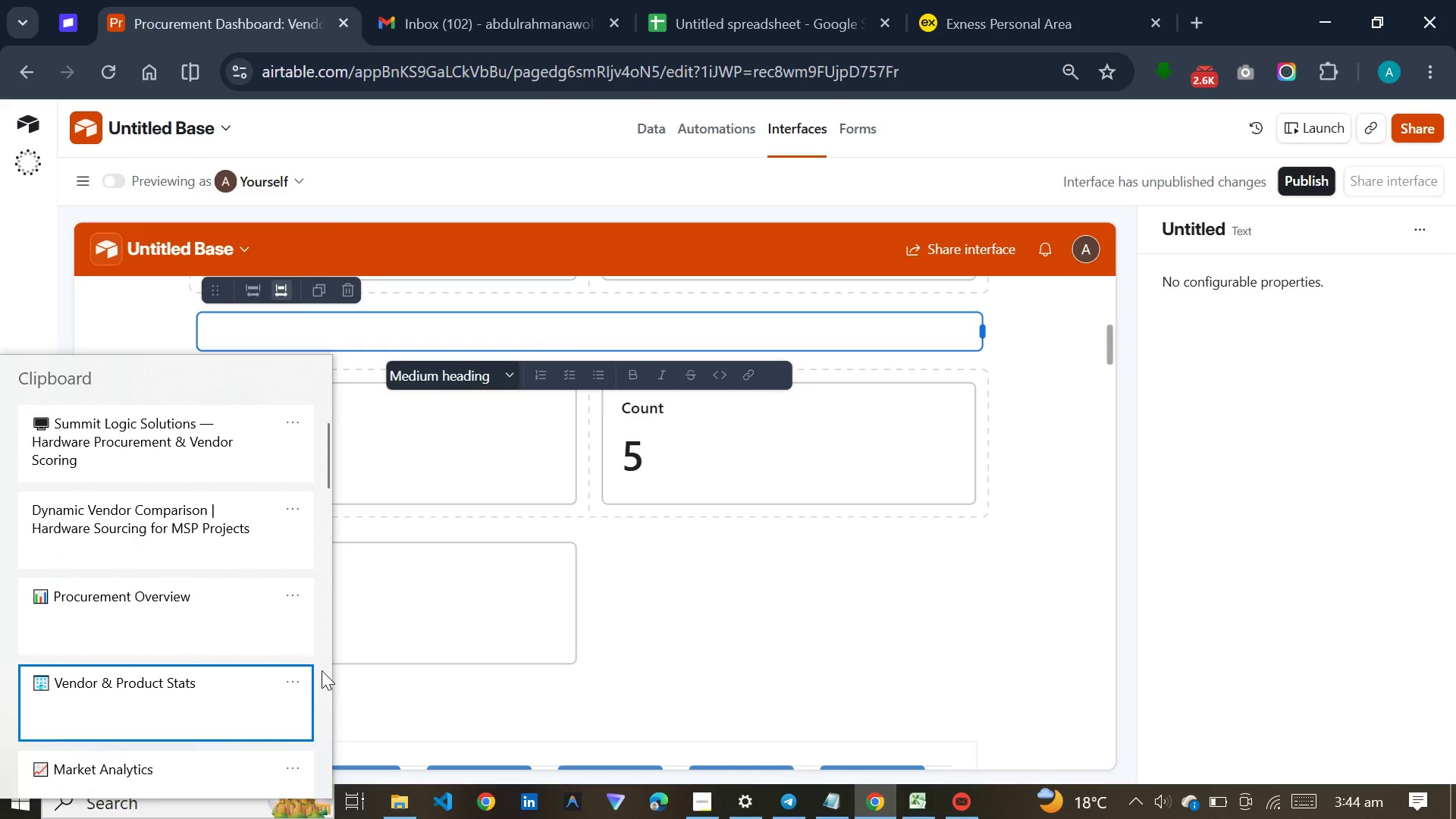 
key(Control+ControlLeft)
 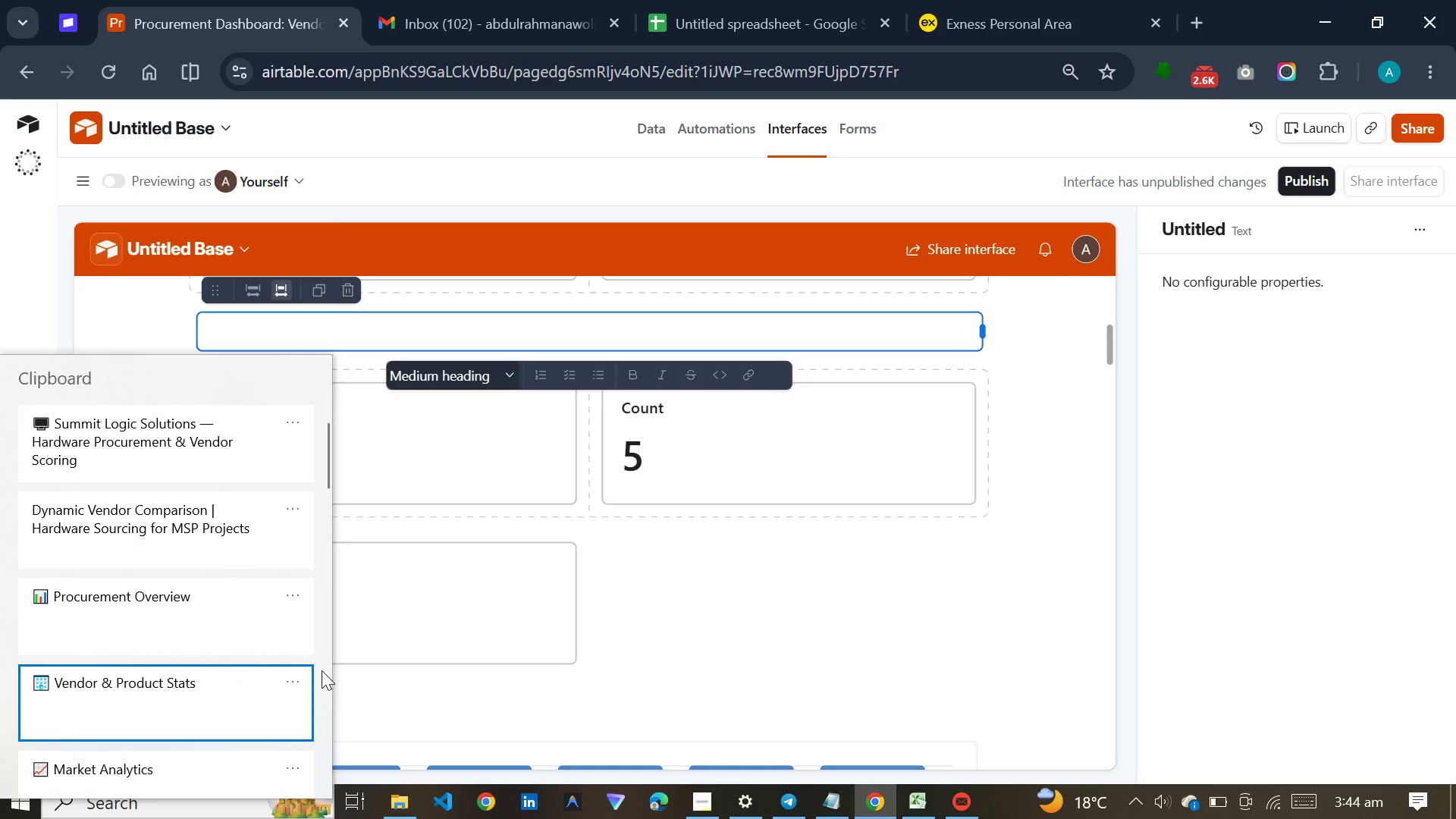 
key(Control+V)
 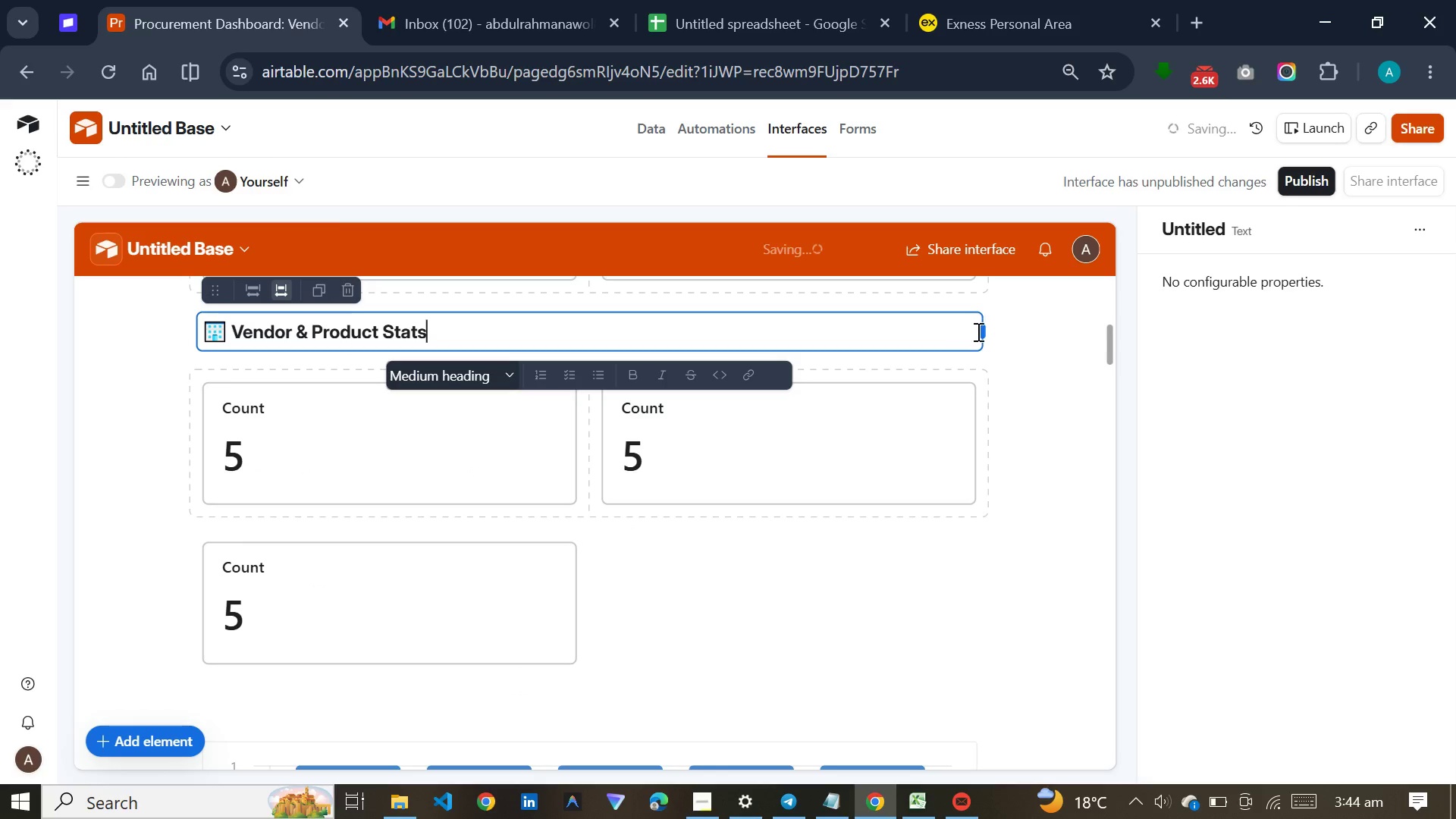 
left_click_drag(start_coordinate=[981, 336], to_coordinate=[430, 329])
 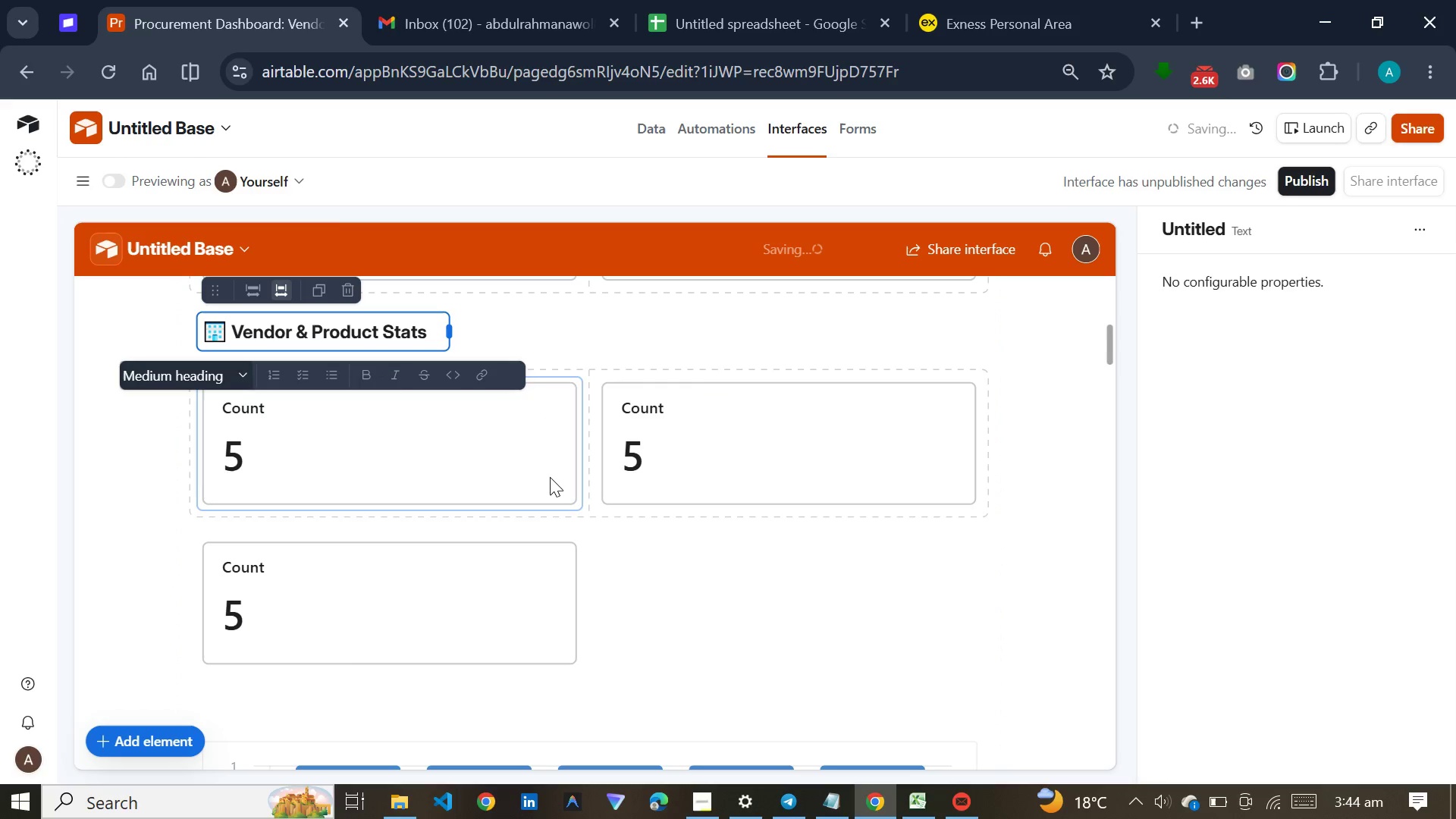 
scroll: coordinate [550, 477], scroll_direction: down, amount: 3.0
 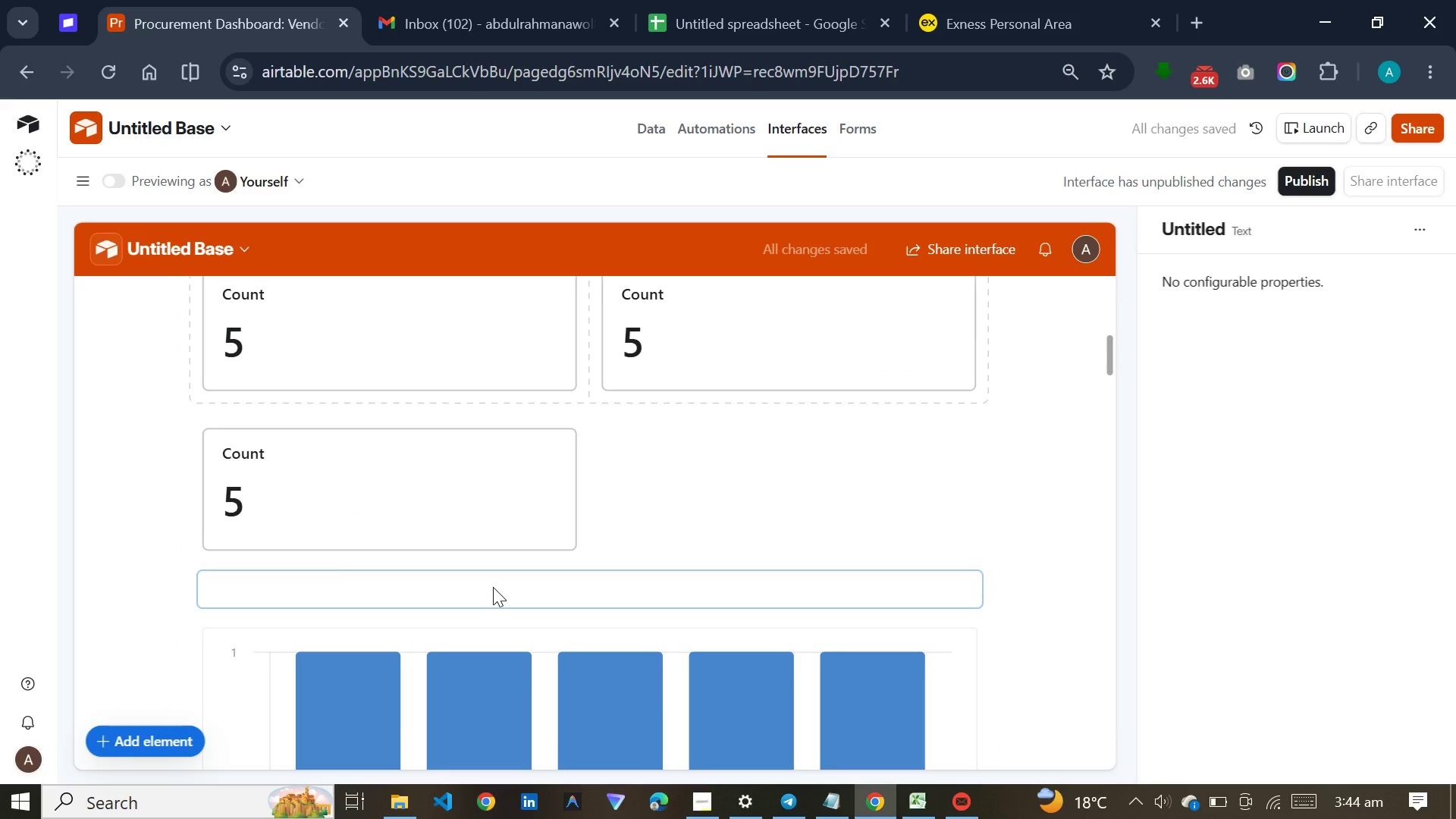 
left_click([493, 587])
 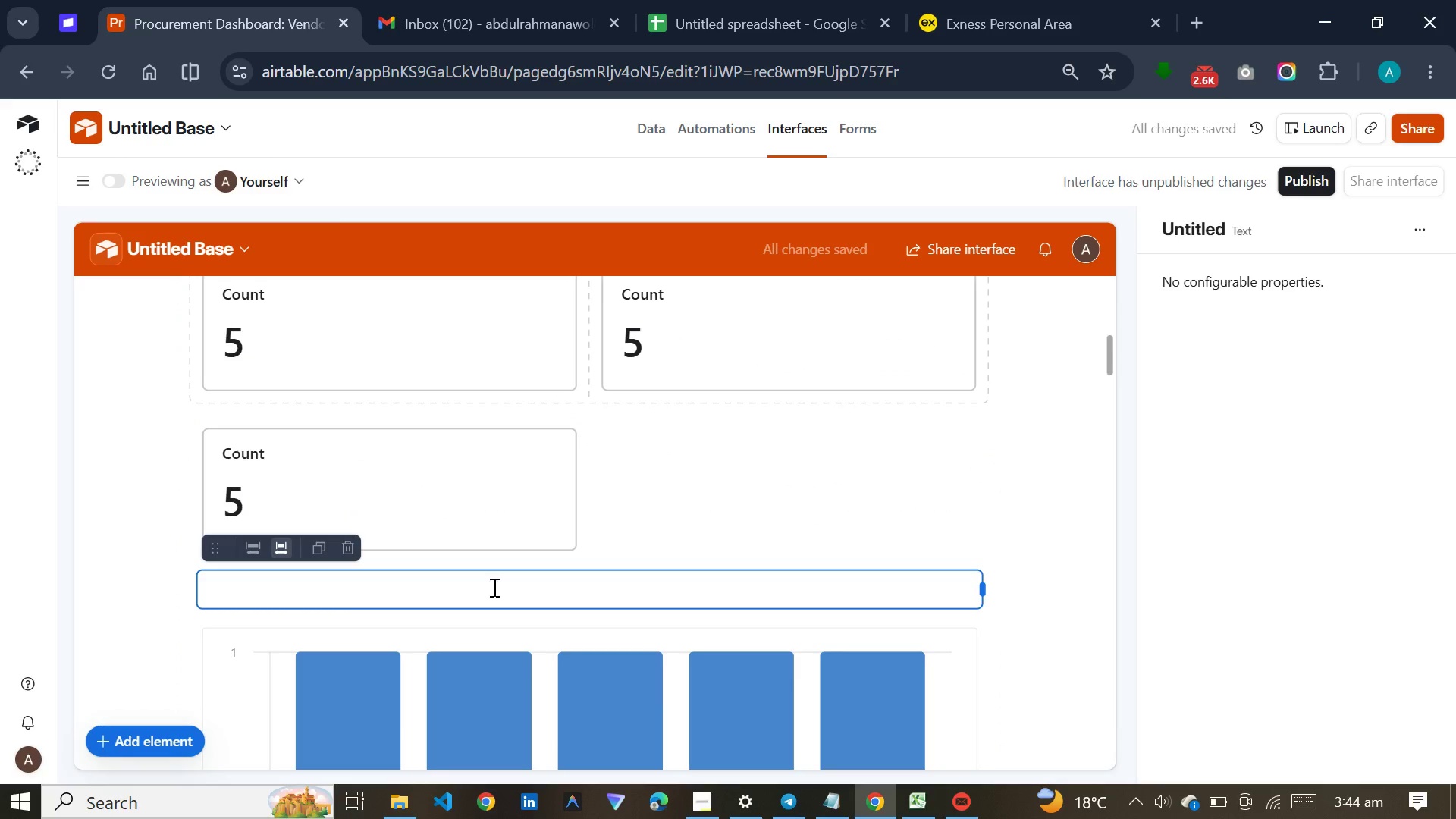 
left_click([493, 587])
 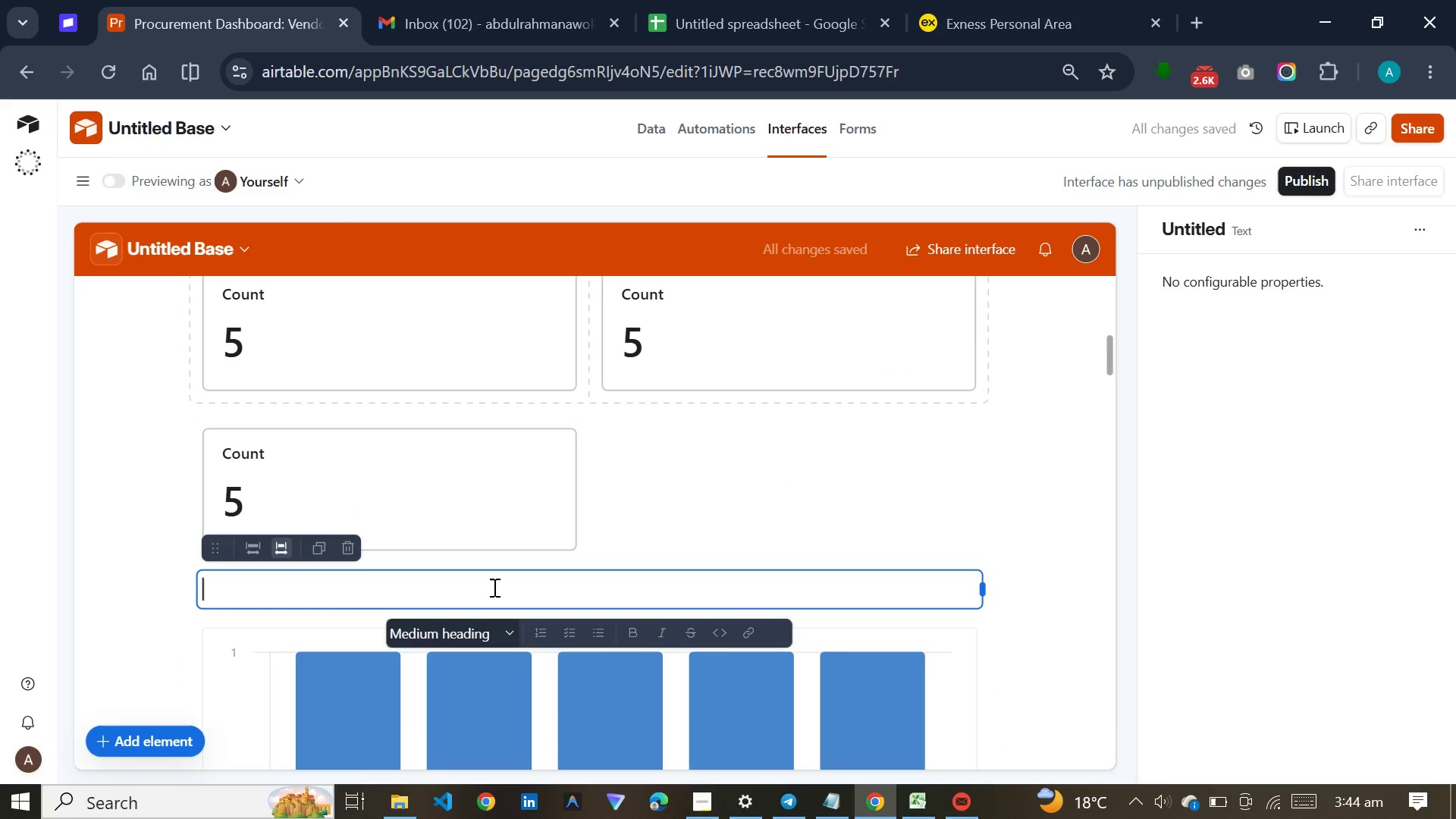 
key(Meta+V)
 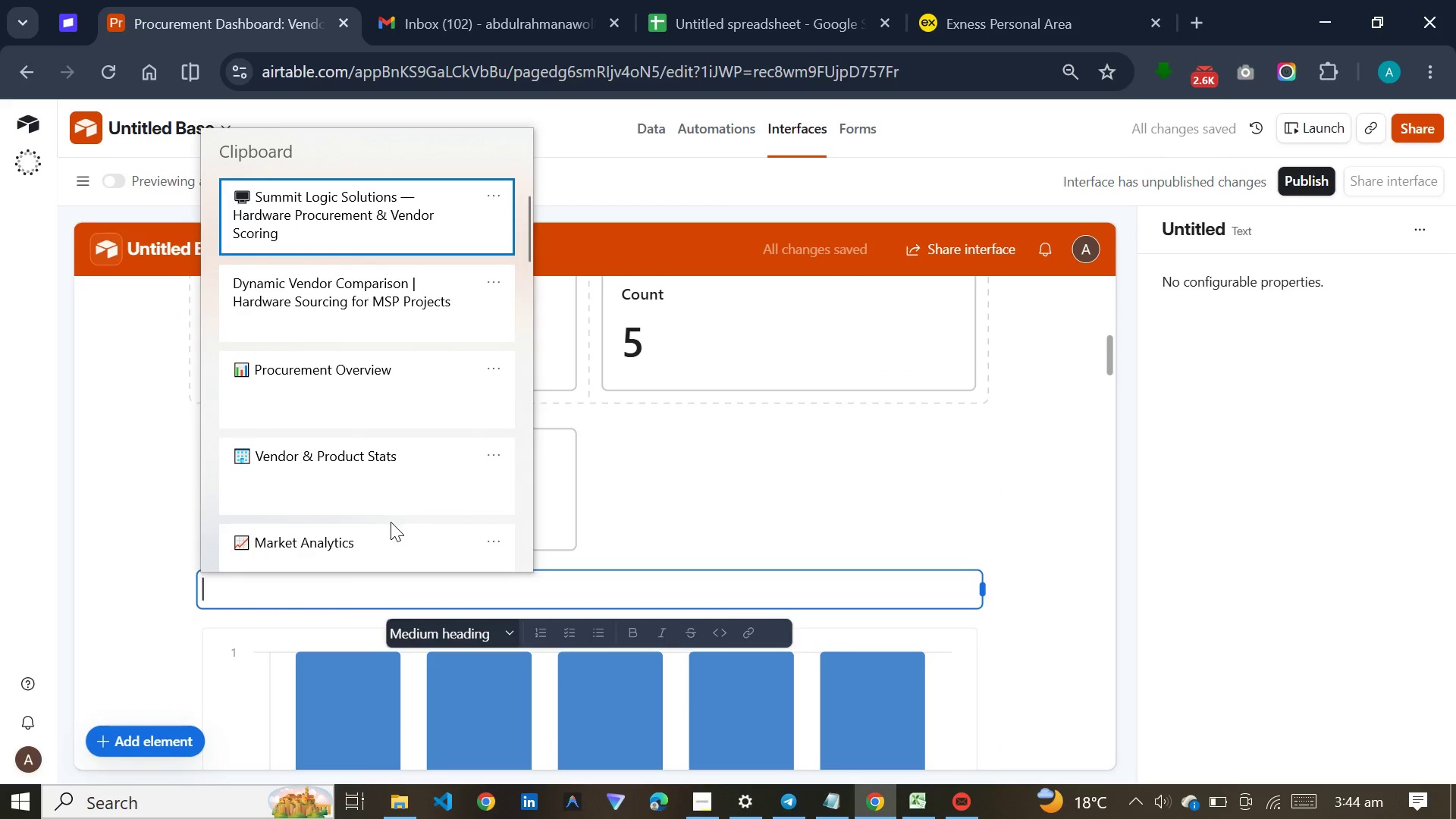 
left_click([391, 541])
 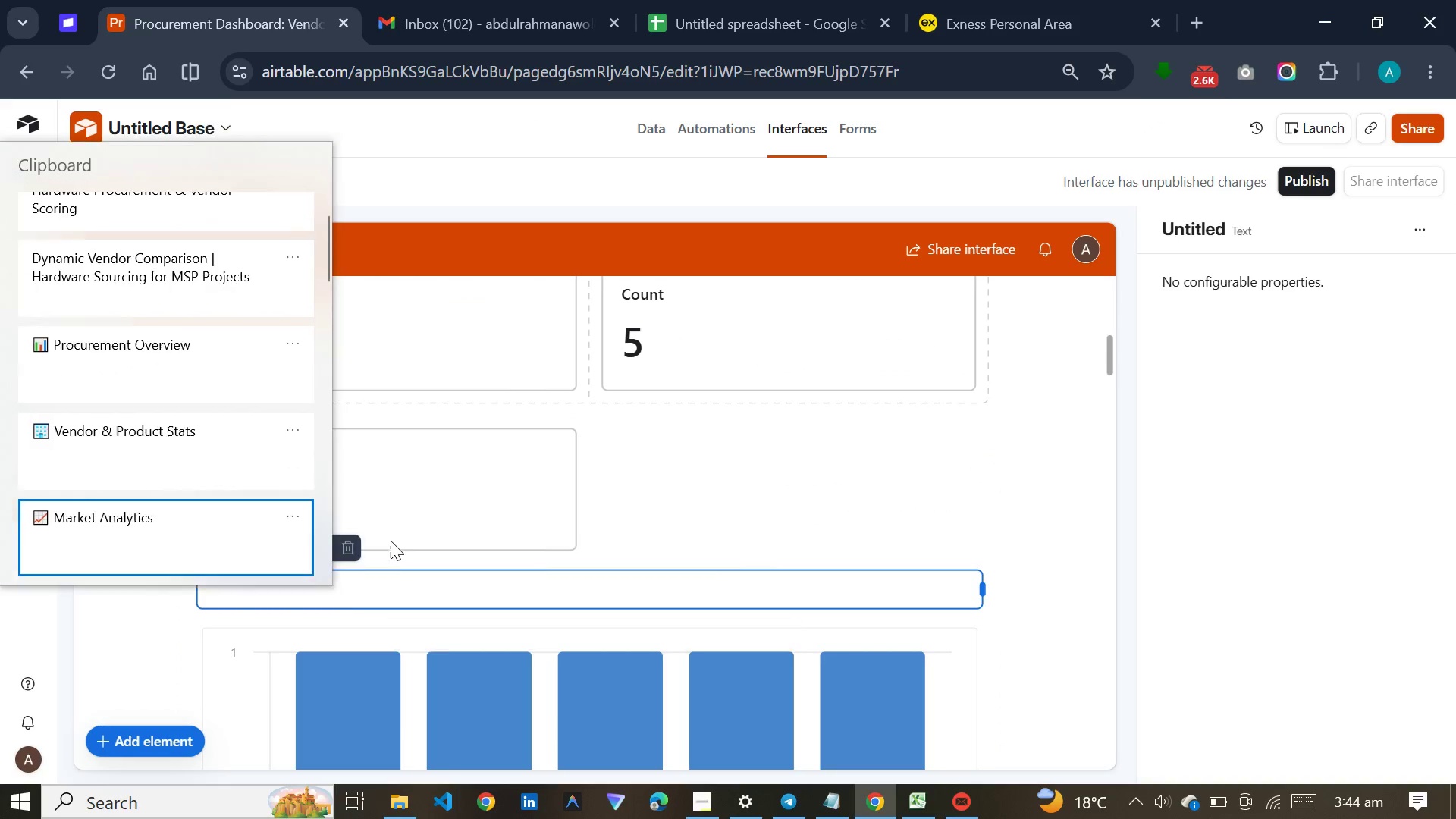 
key(Control+ControlLeft)
 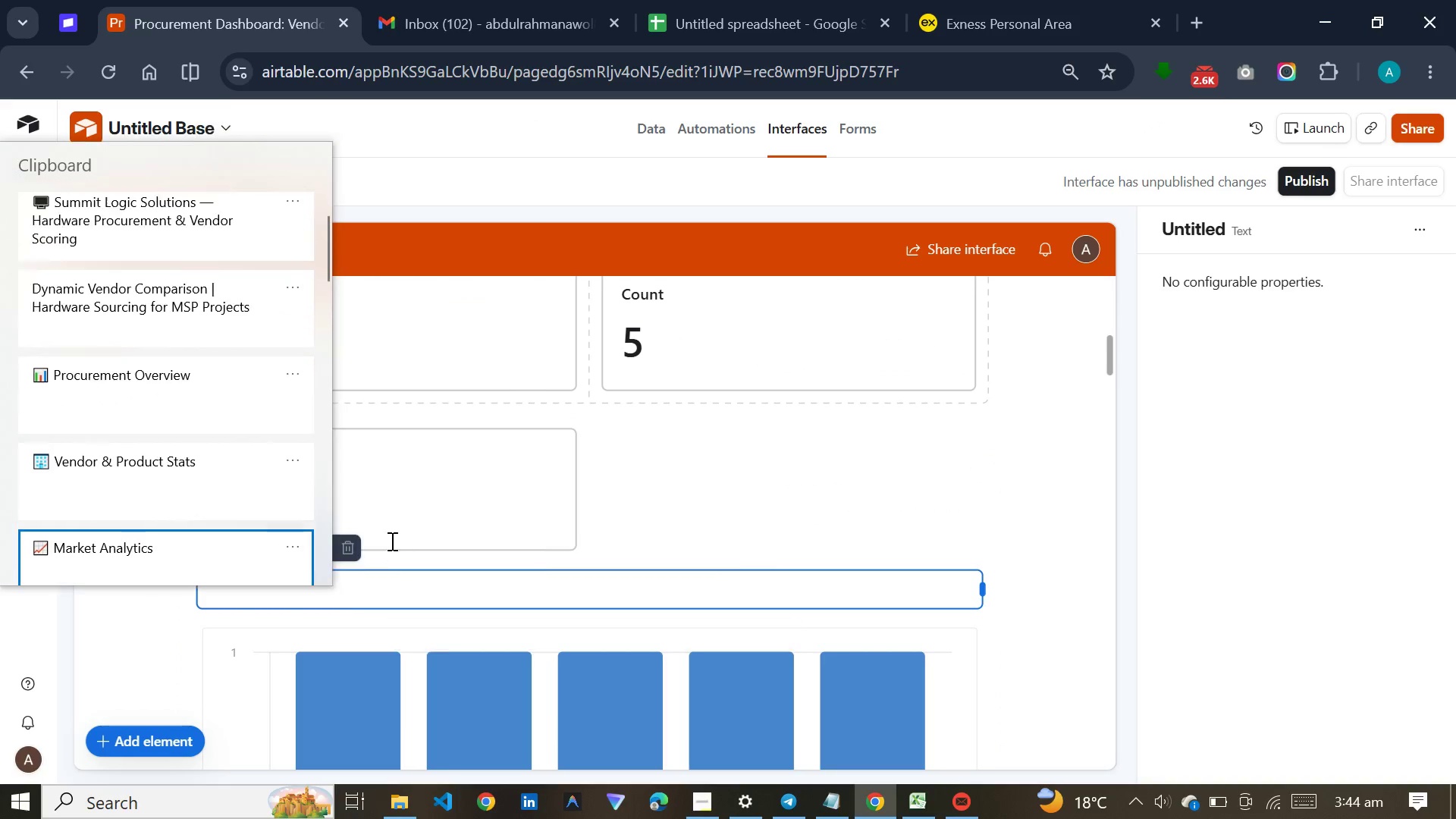 
hold_key(key=V, duration=14.98)
 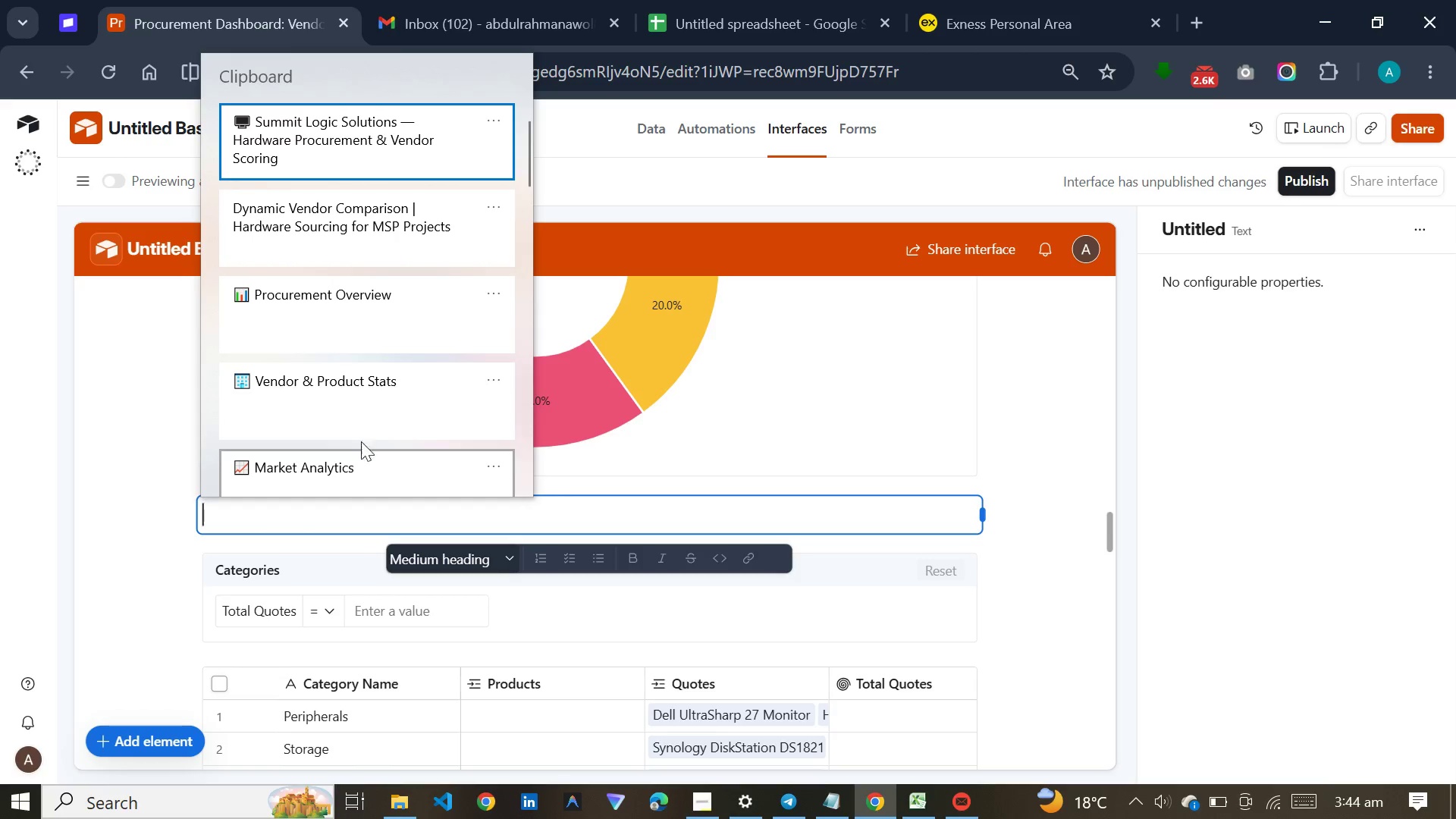 
left_click_drag(start_coordinate=[980, 588], to_coordinate=[400, 590])
 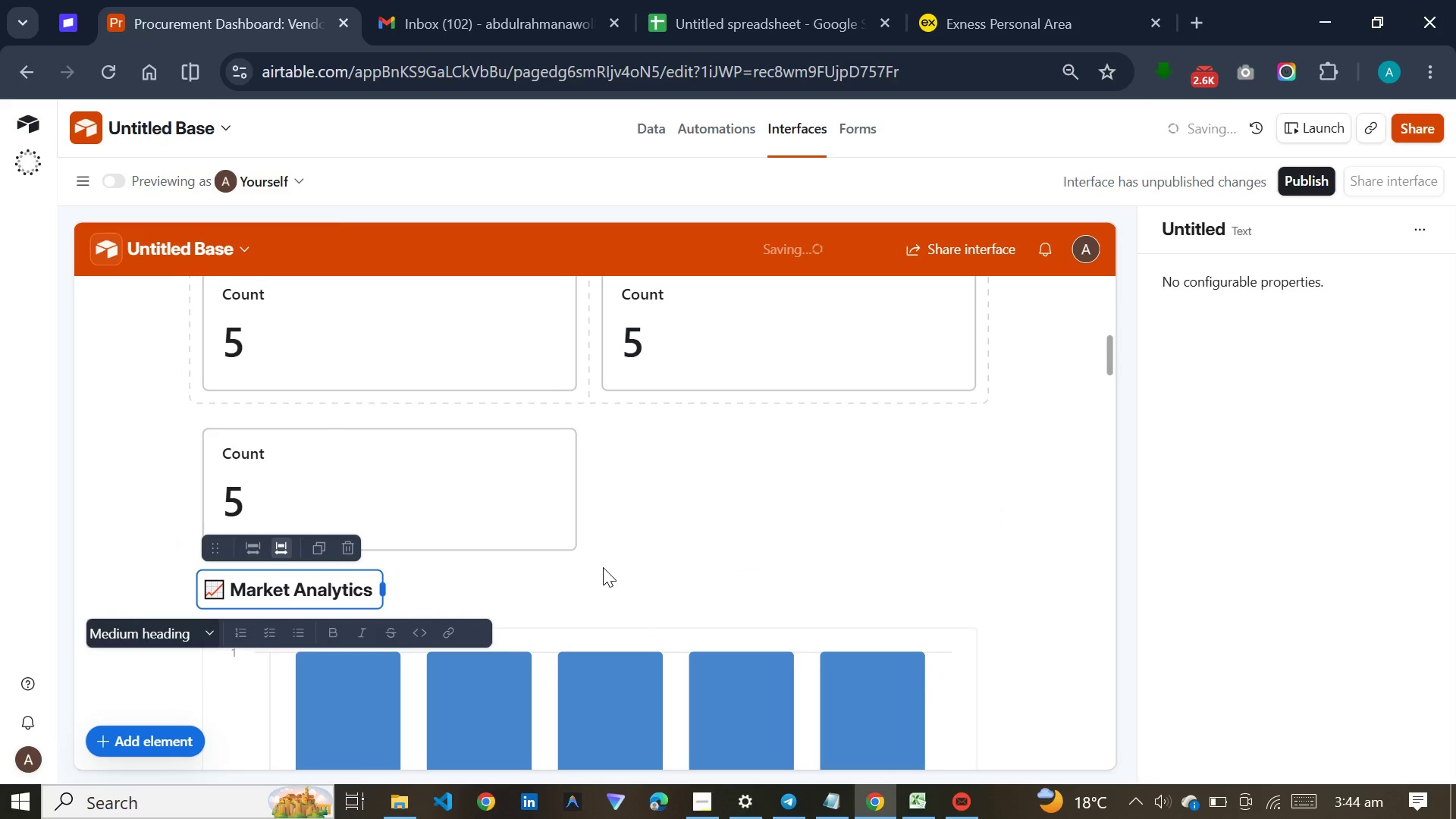 
left_click([603, 567])
 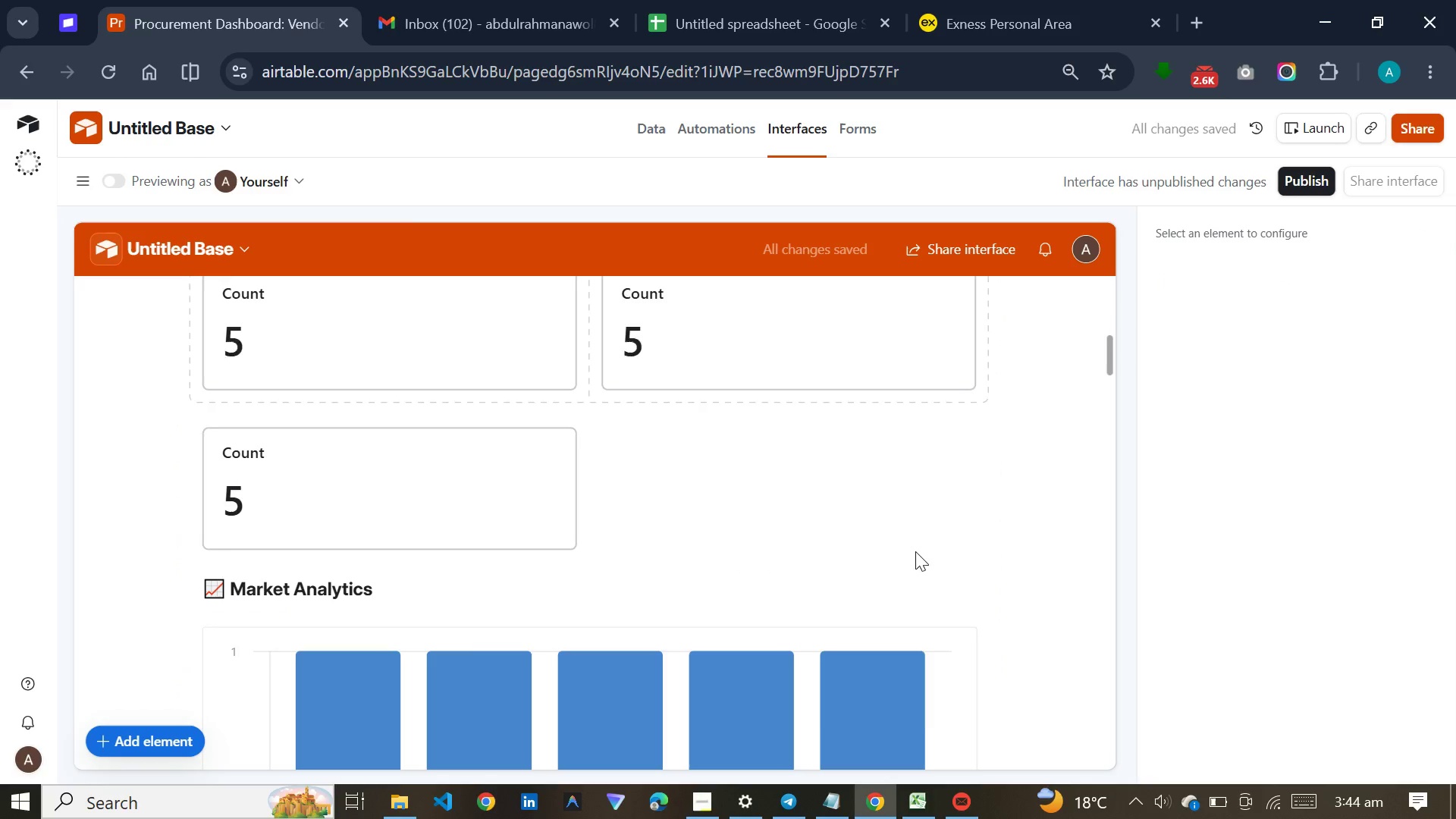 
scroll: coordinate [915, 551], scroll_direction: down, amount: 50.0
 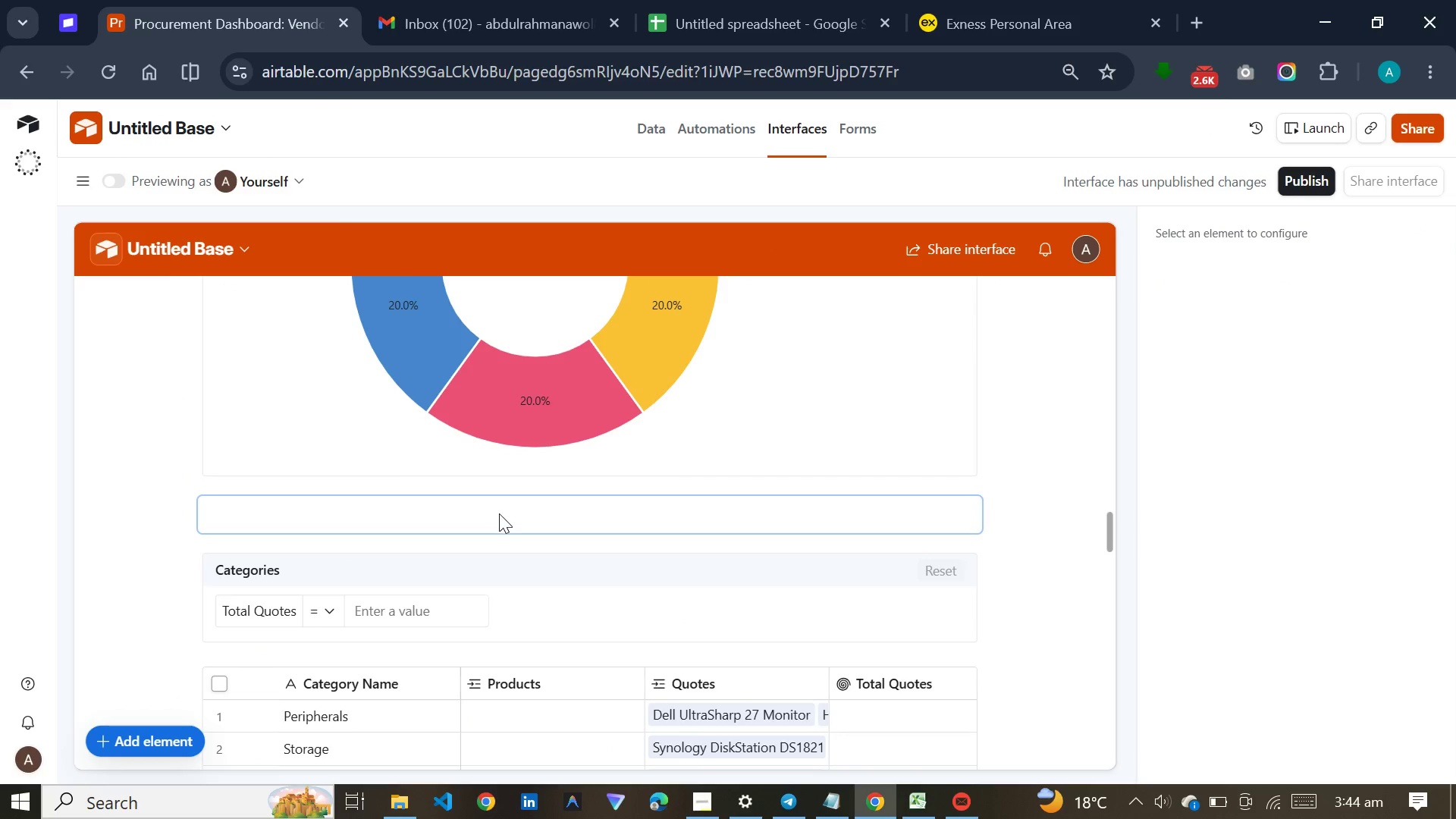 
left_click([499, 513])
 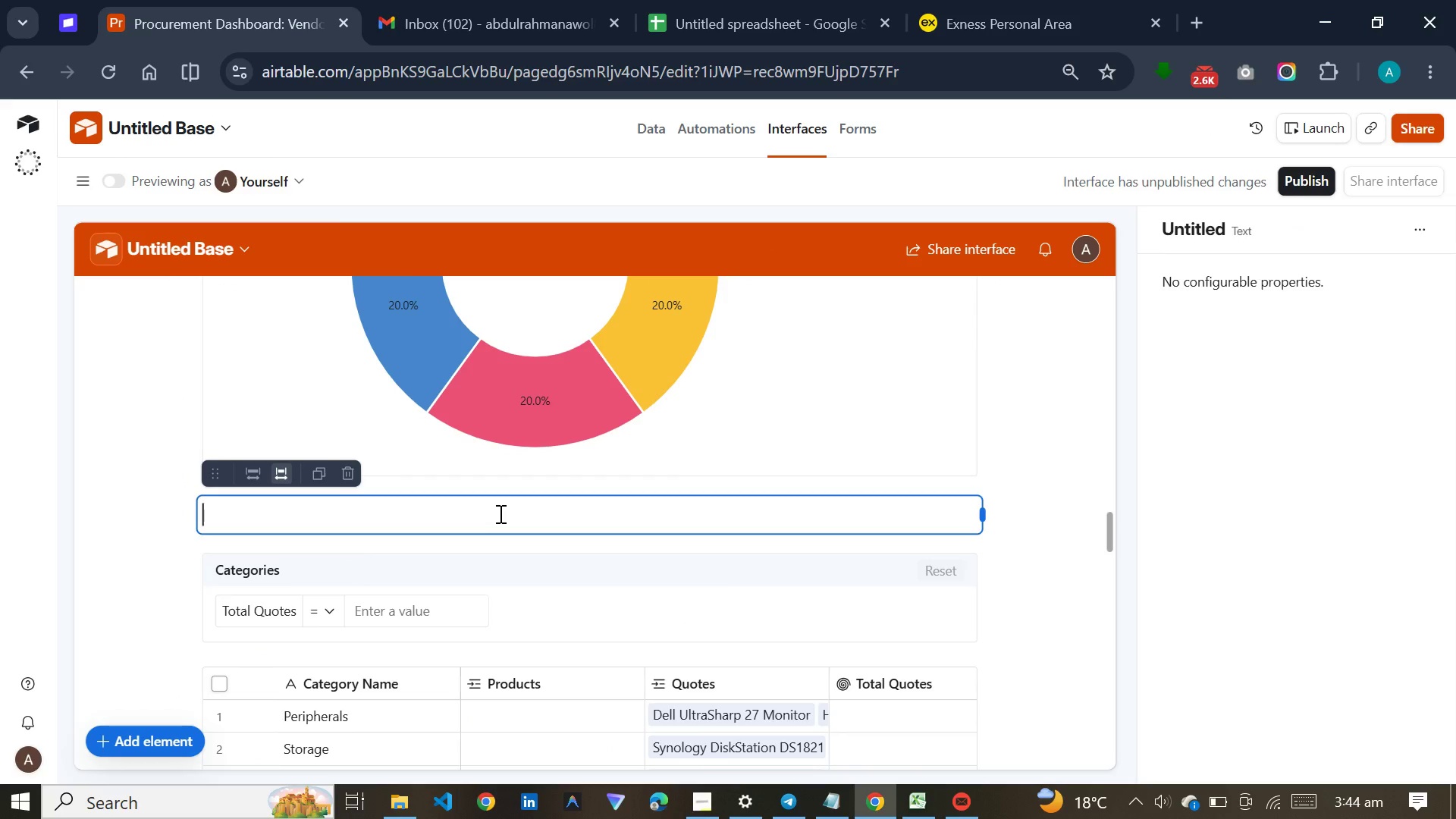 
left_click([499, 513])
 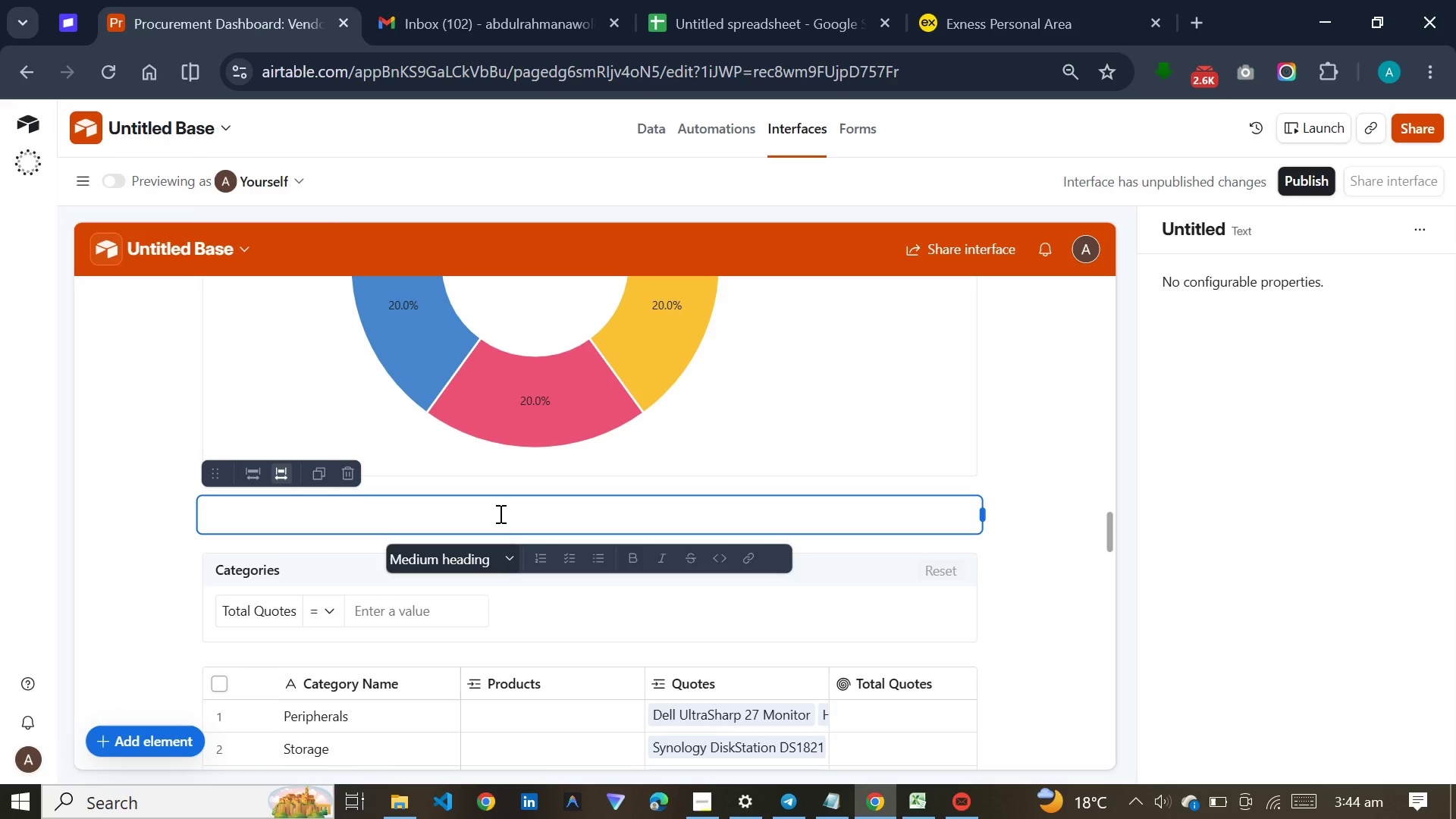 
hold_key(key=MetaLeft, duration=0.97)
 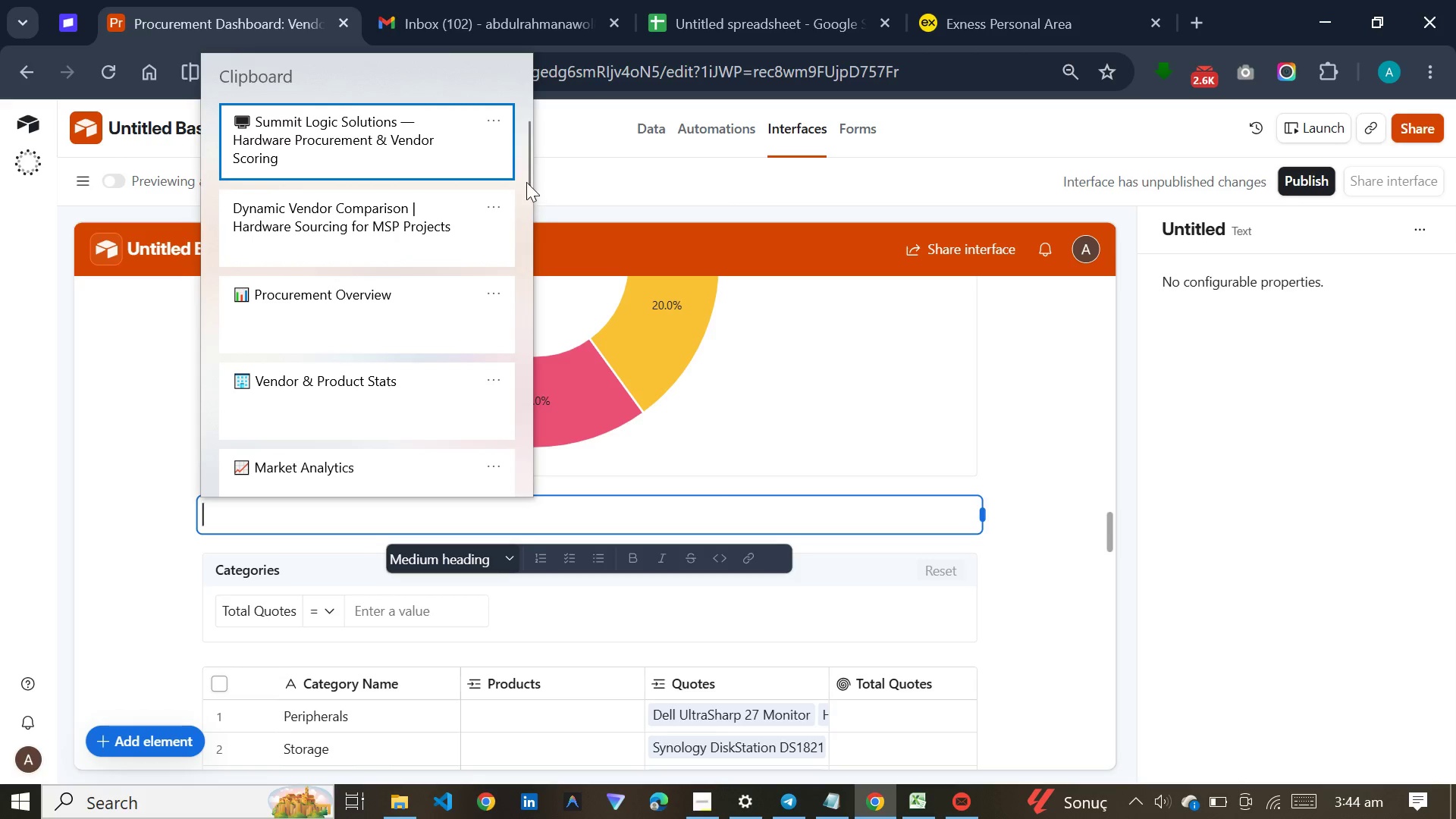 
left_click([522, 166])
 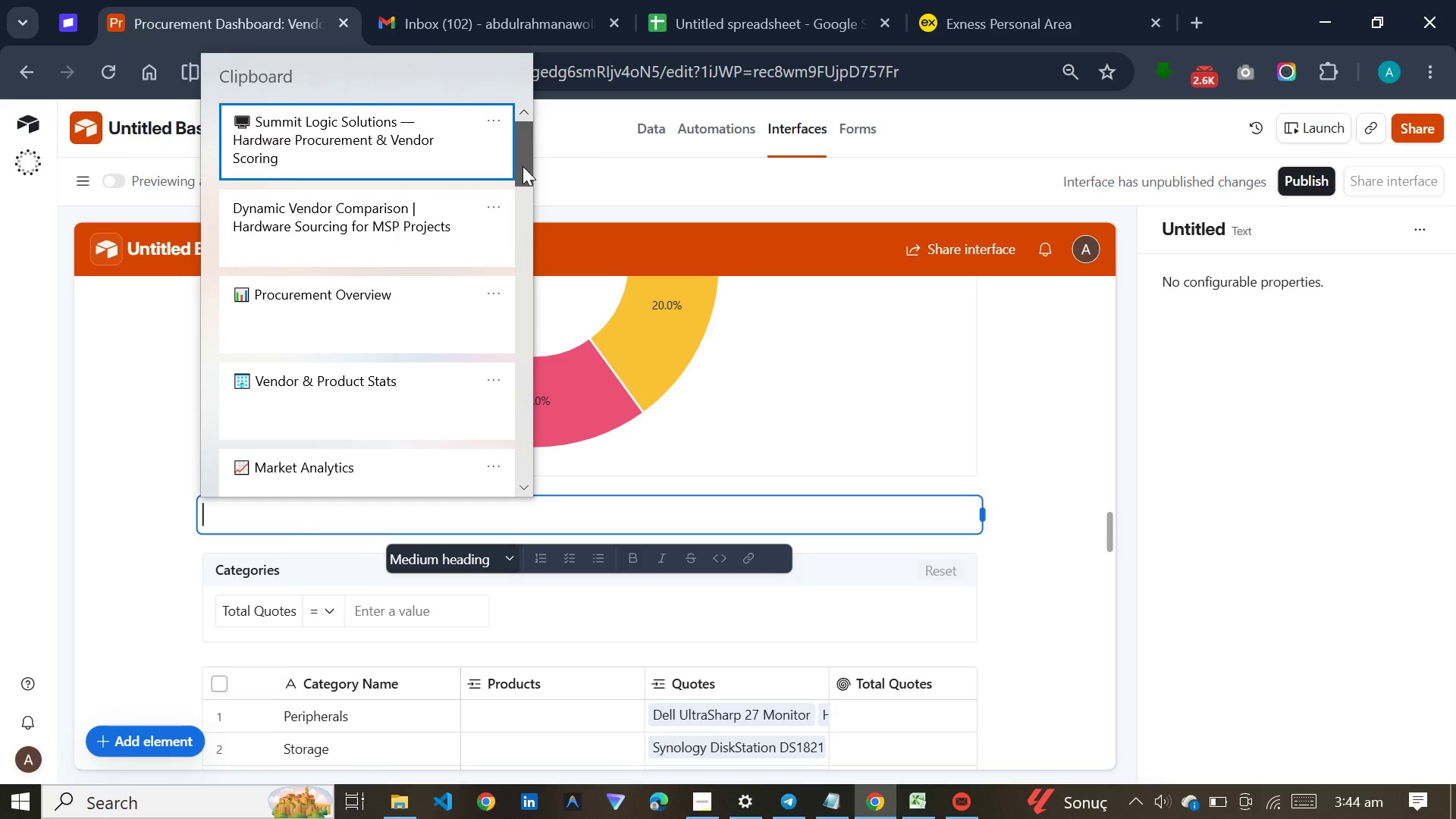 
left_click_drag(start_coordinate=[522, 166], to_coordinate=[524, 236])
 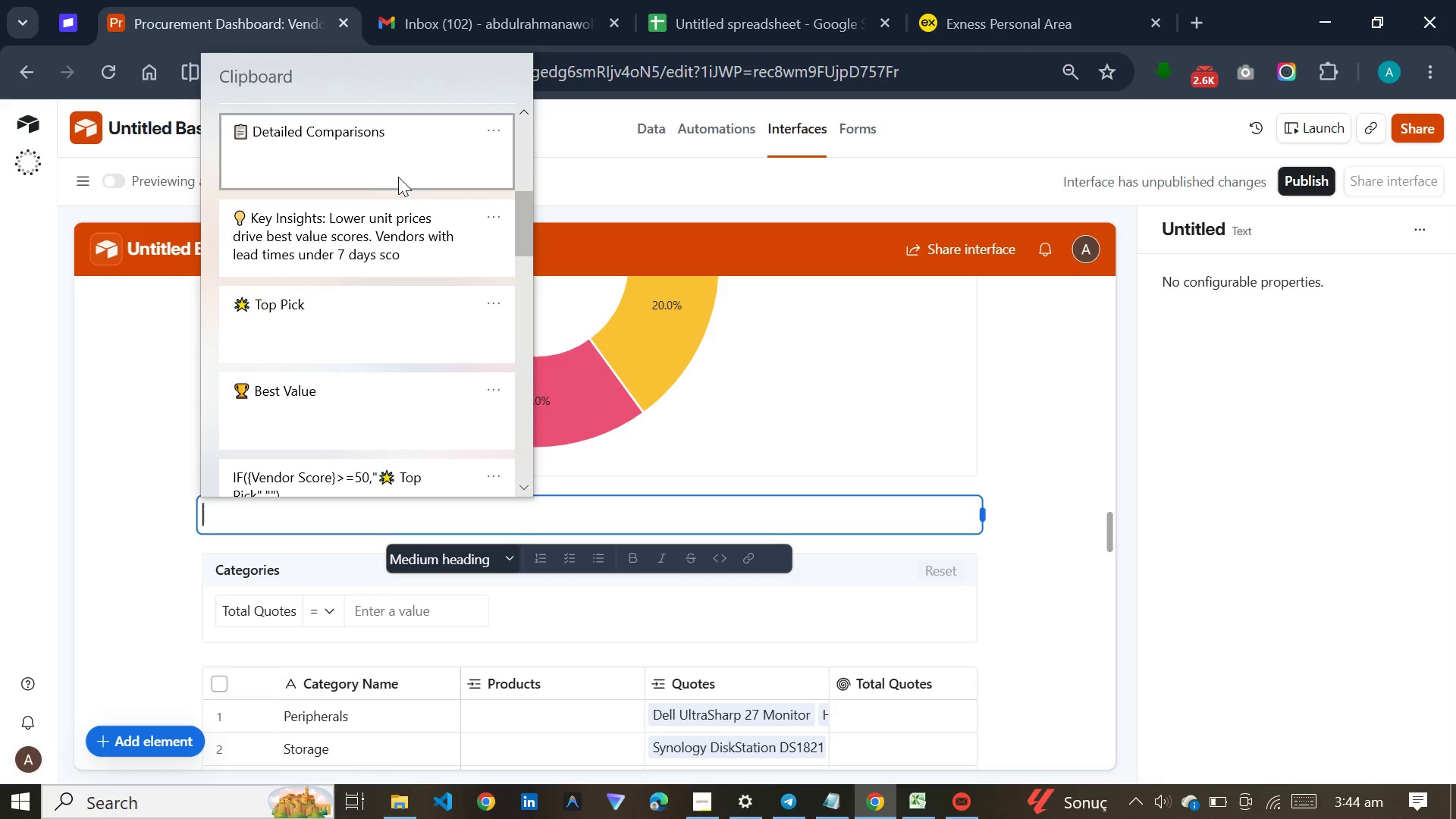 
left_click([391, 163])
 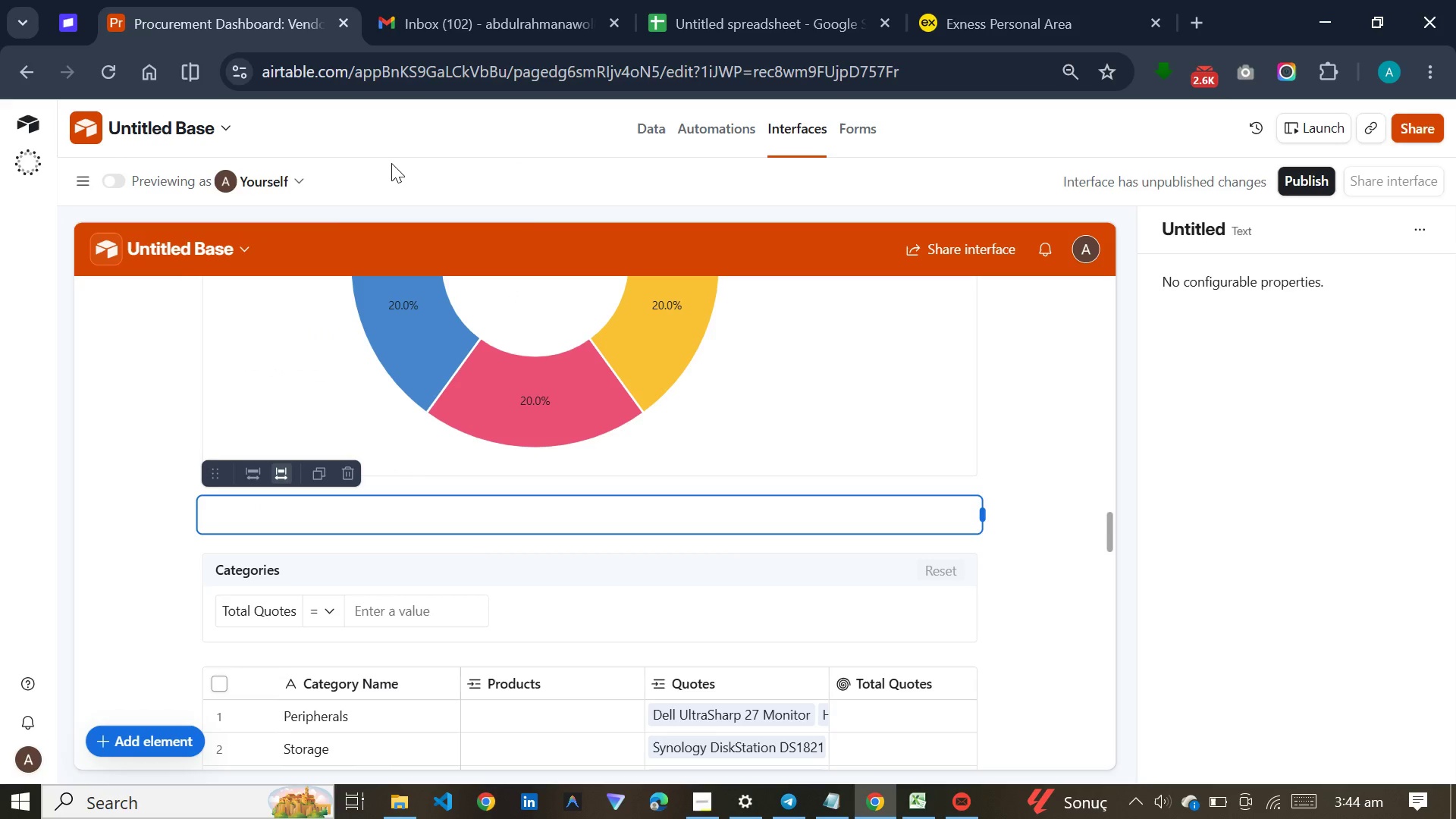 
key(Control+ControlLeft)
 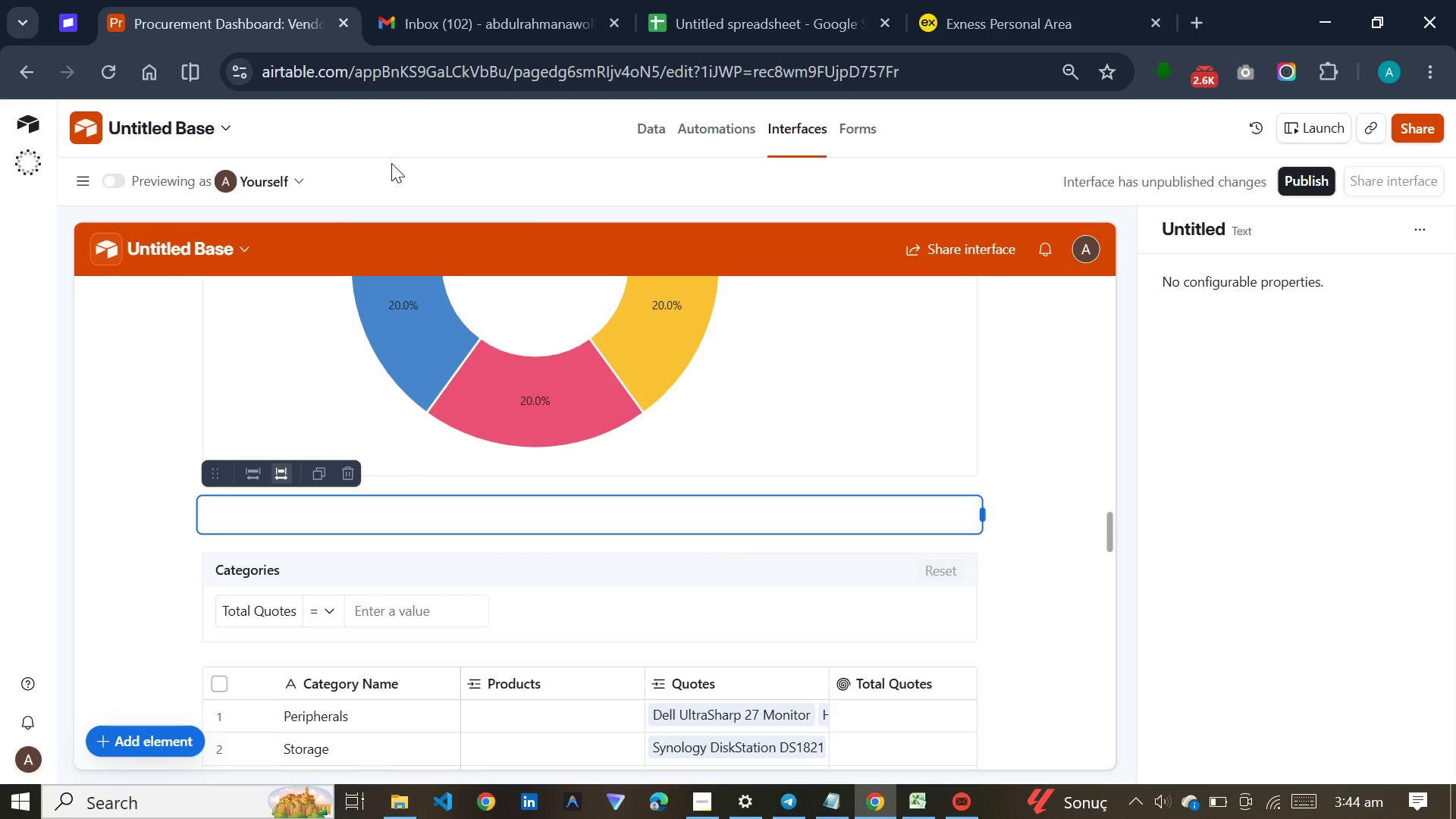 
hold_key(key=V, duration=20.95)
 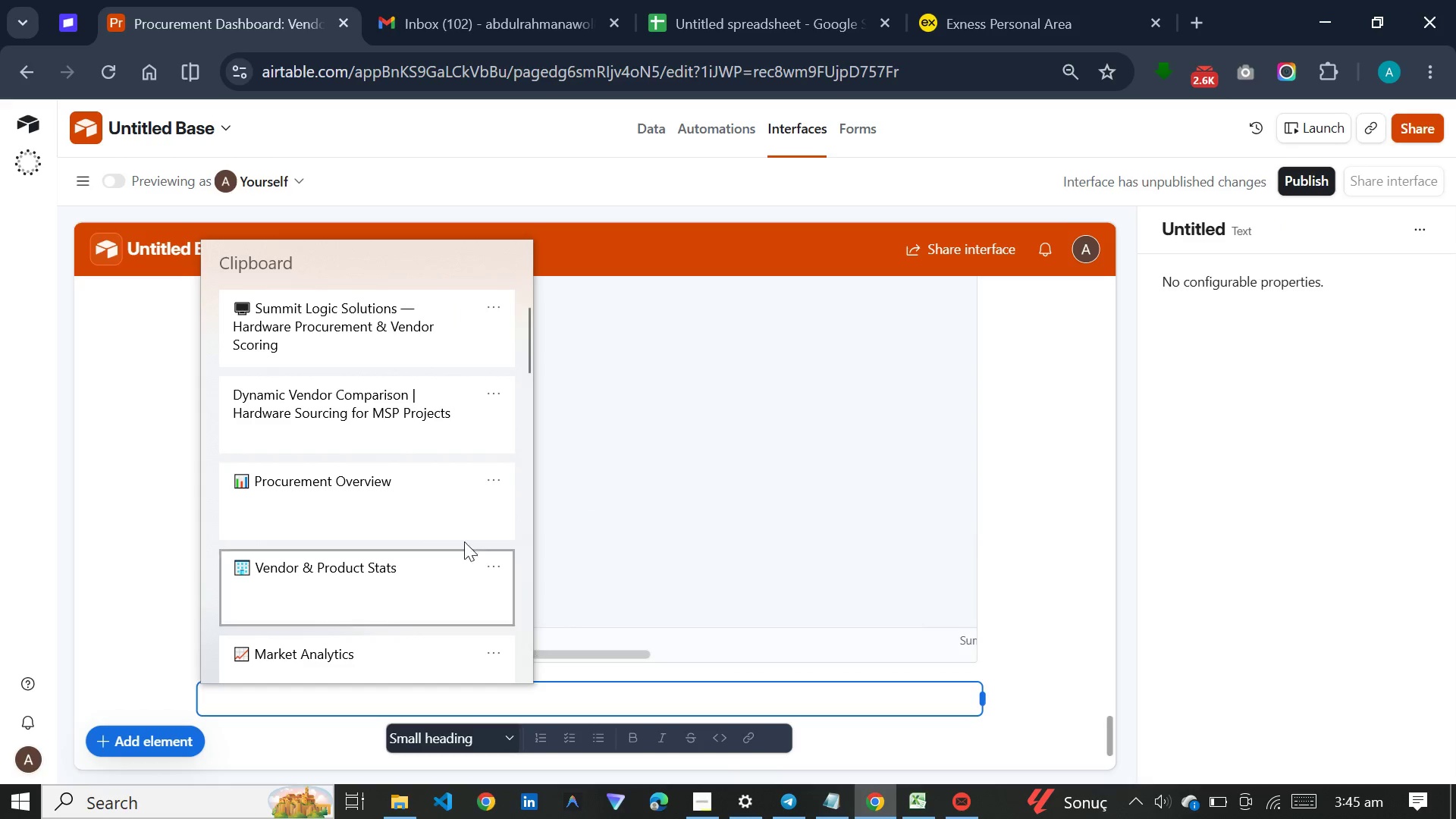 
left_click_drag(start_coordinate=[987, 510], to_coordinate=[413, 519])
 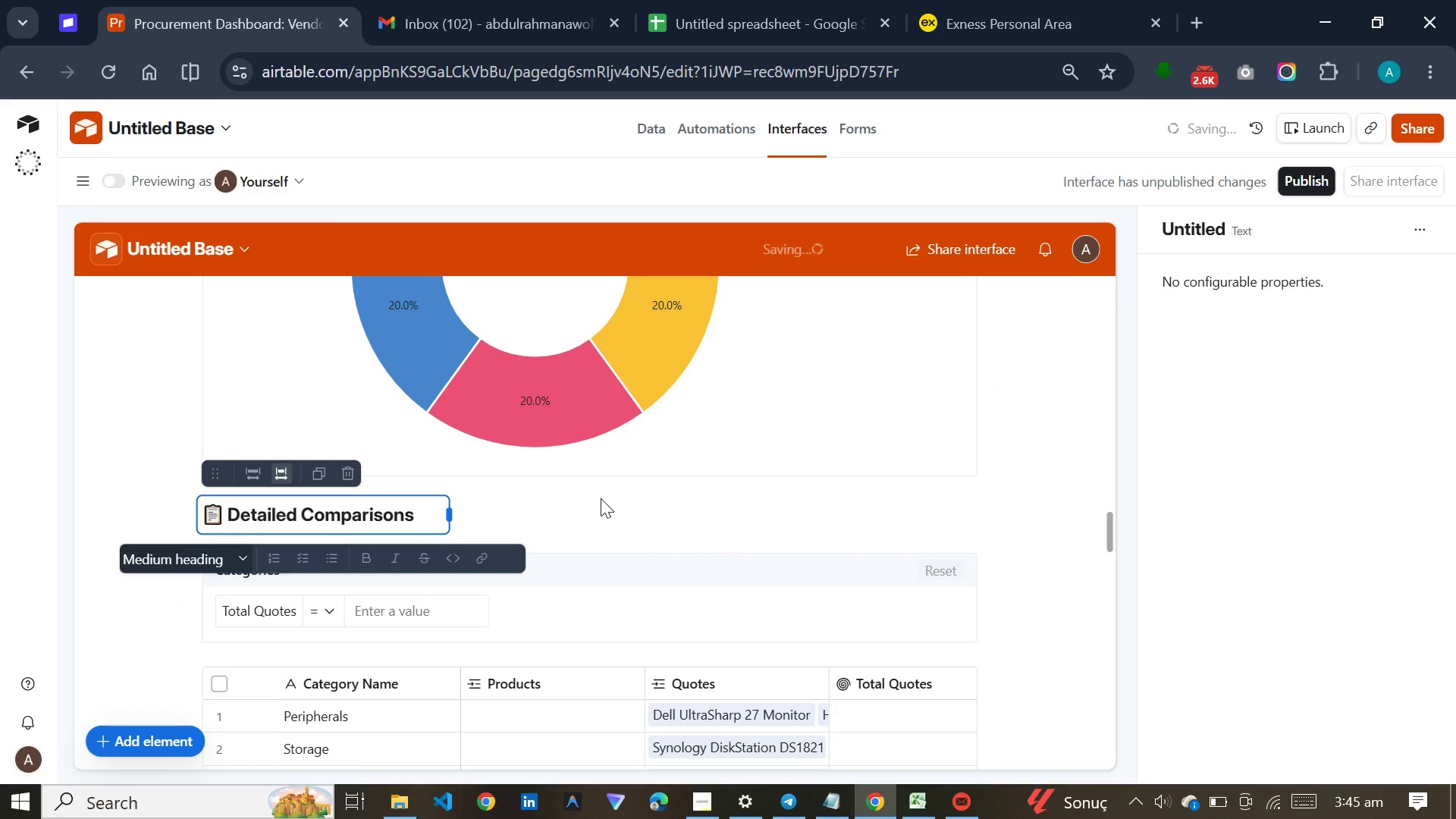 
left_click([601, 498])
 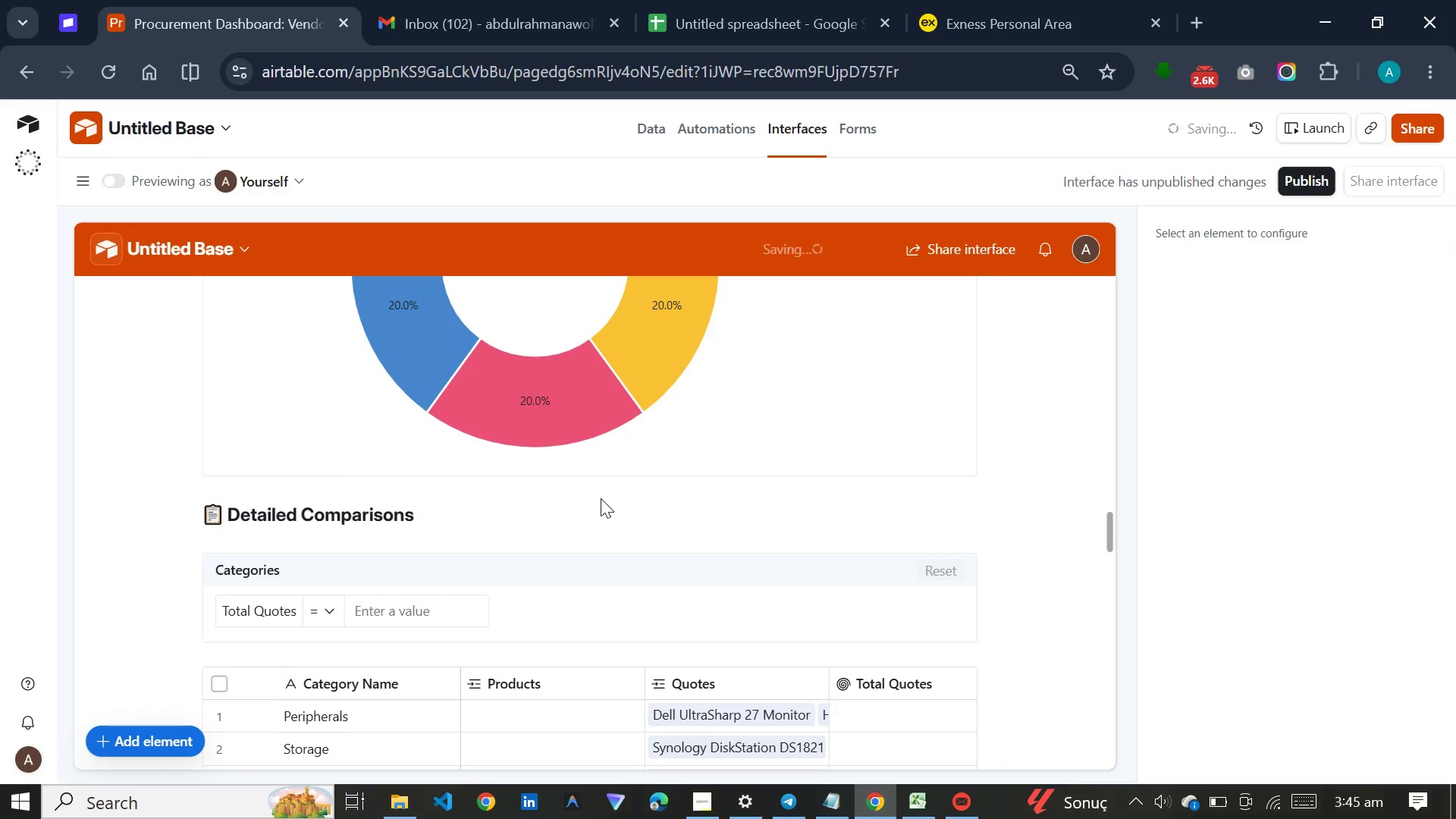 
scroll: coordinate [601, 496], scroll_direction: down, amount: 52.0
 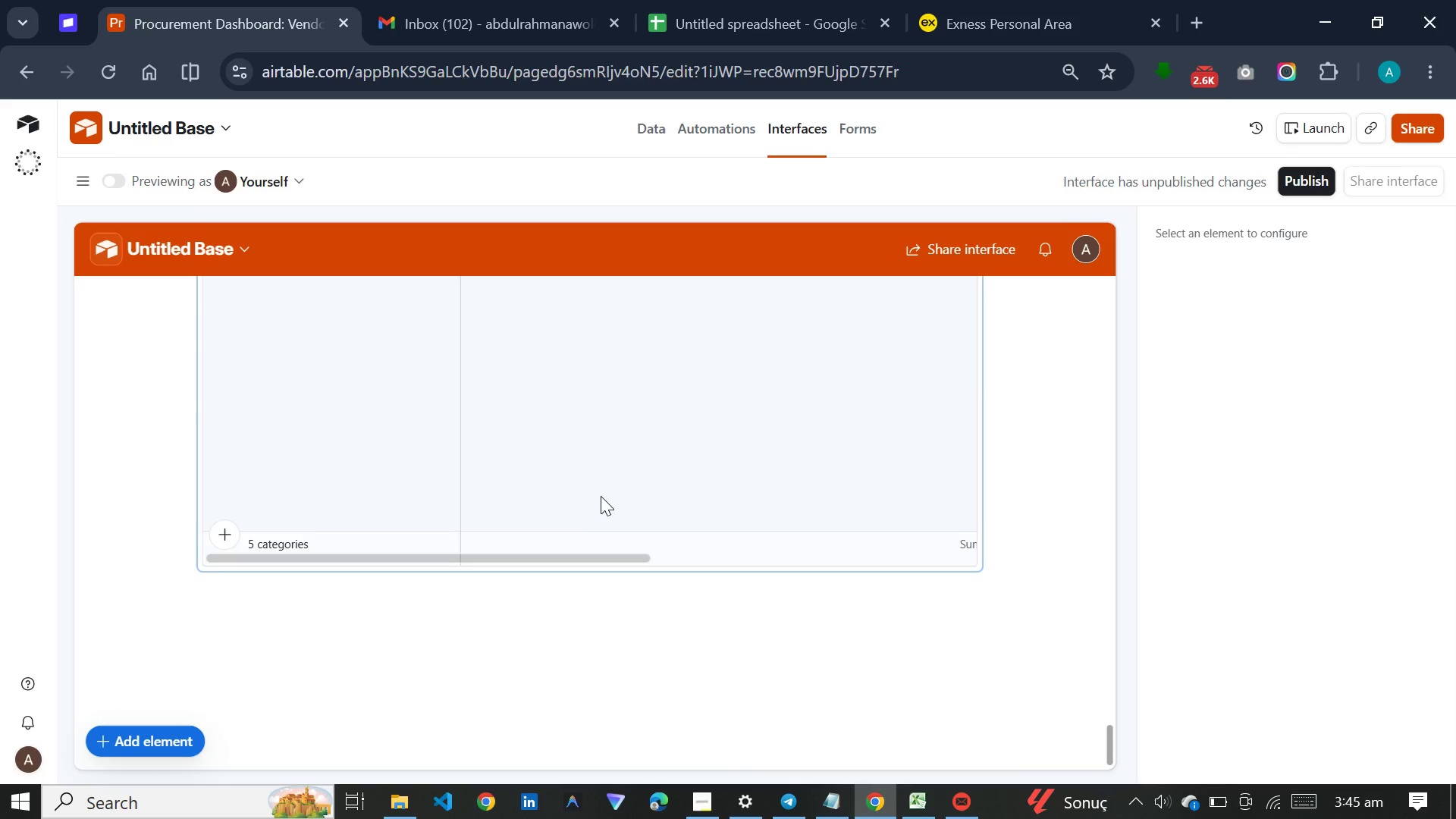 
scroll: coordinate [601, 496], scroll_direction: up, amount: 3.0
 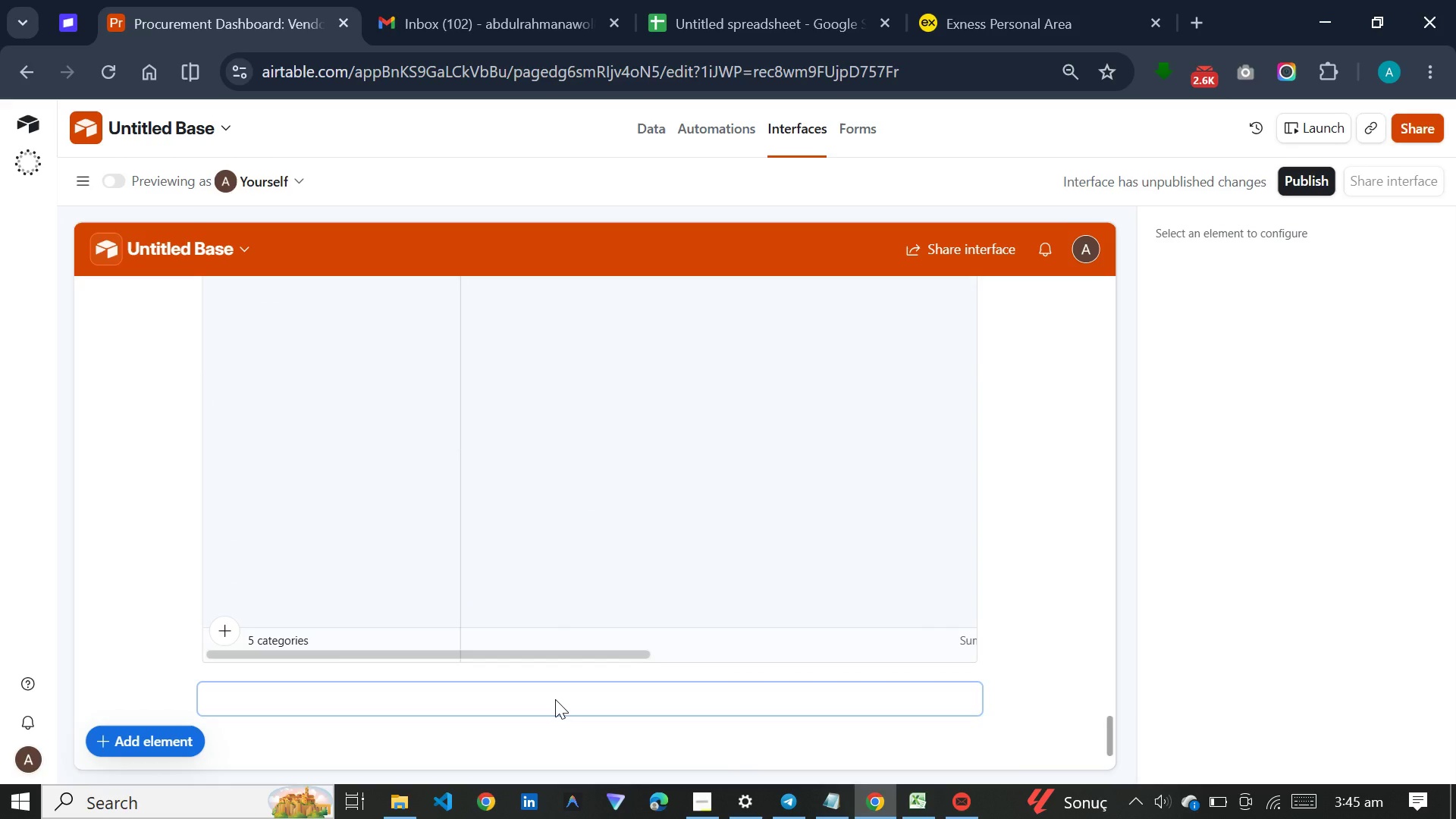 
left_click([555, 699])
 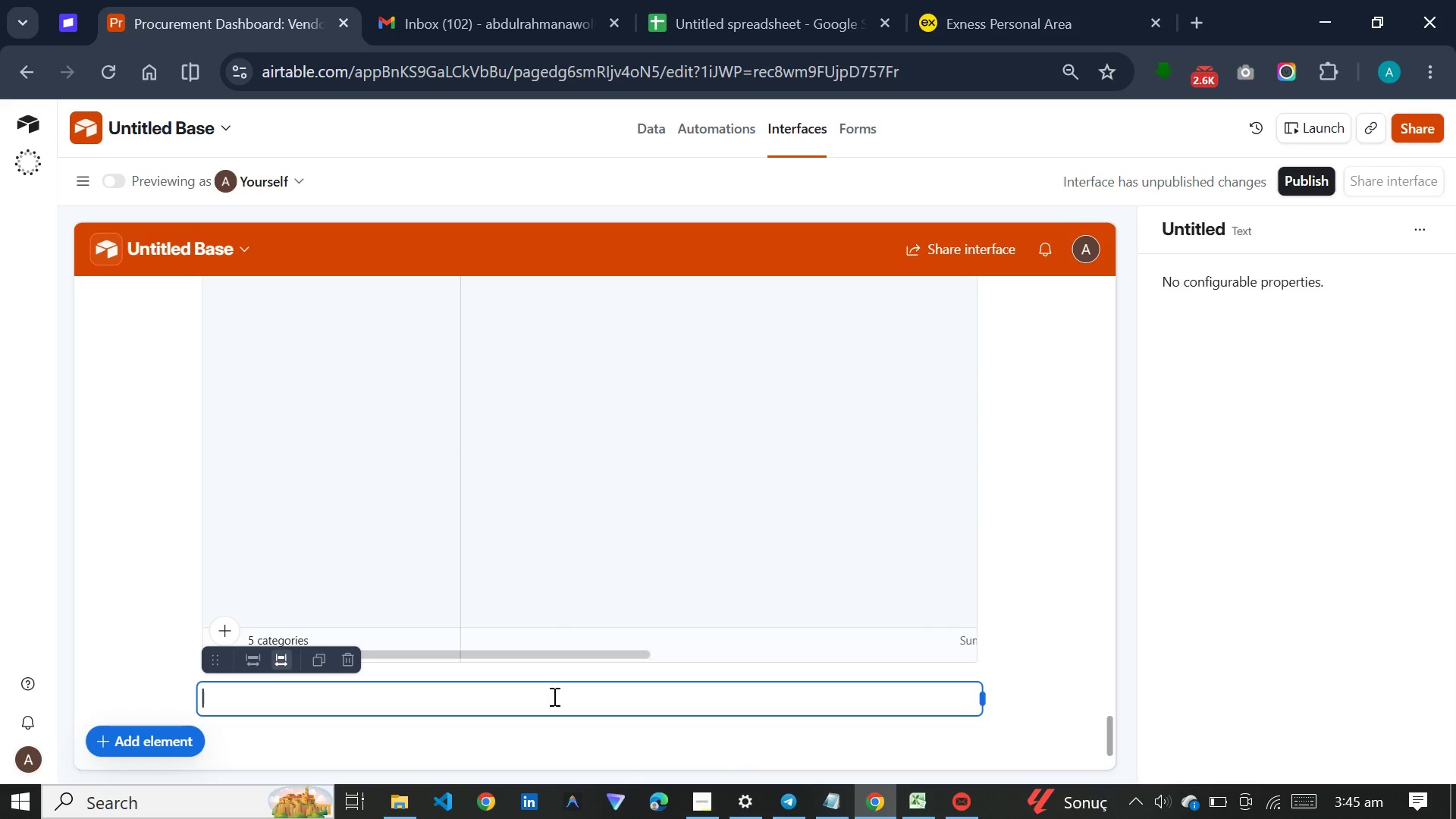 
left_click([553, 696])
 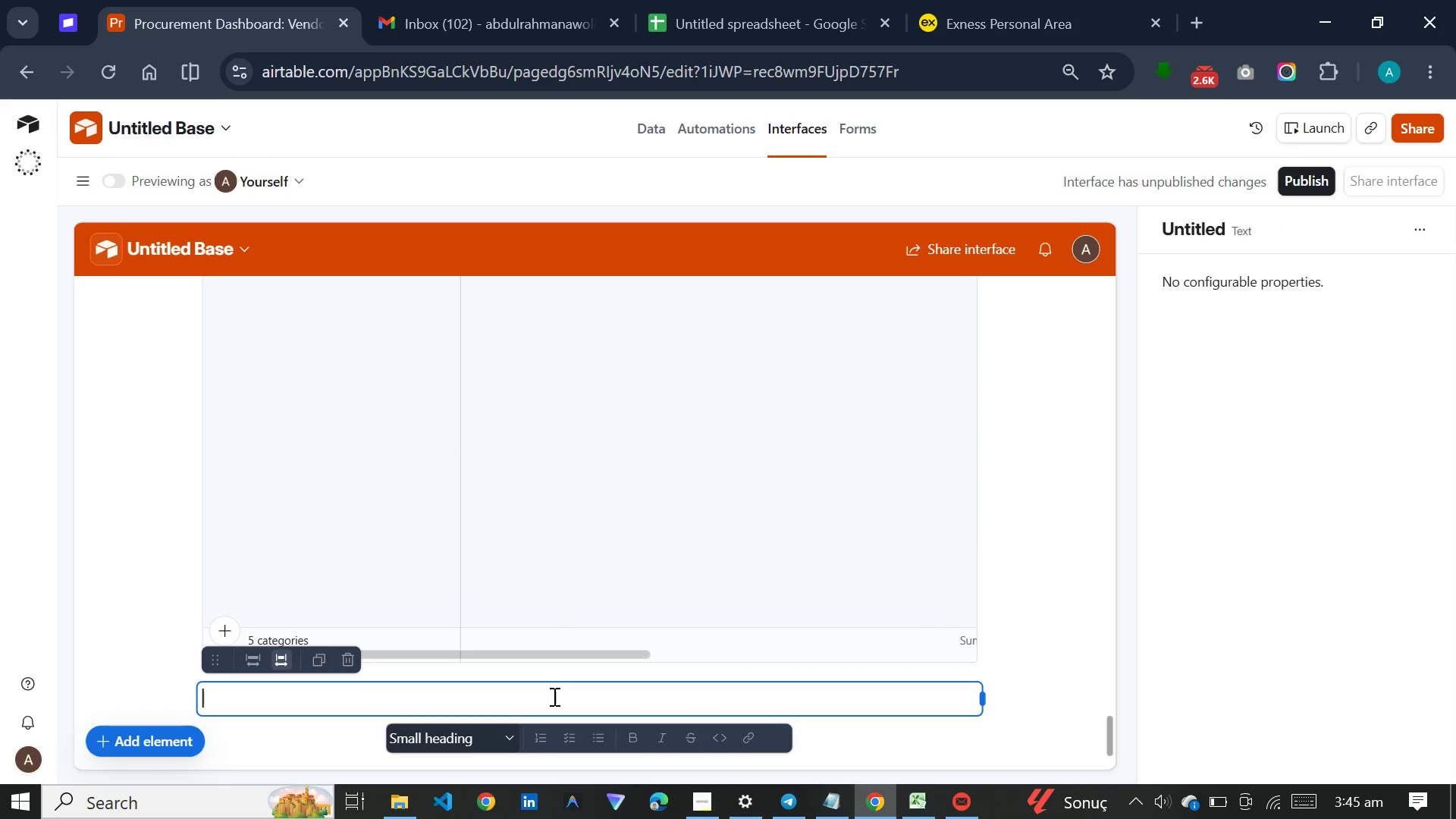 
hold_key(key=MetaLeft, duration=1.0)
 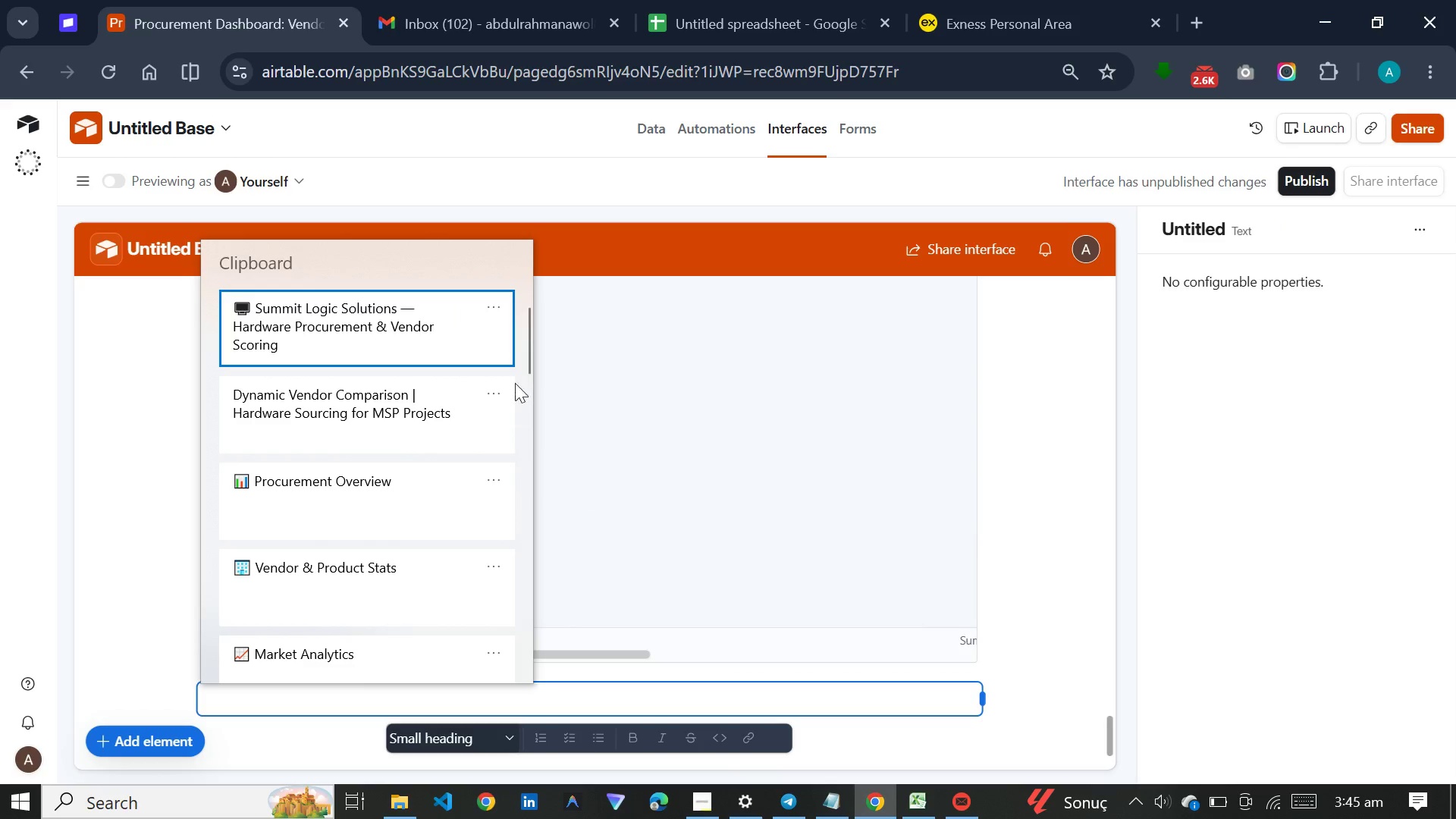 
left_click([515, 349])
 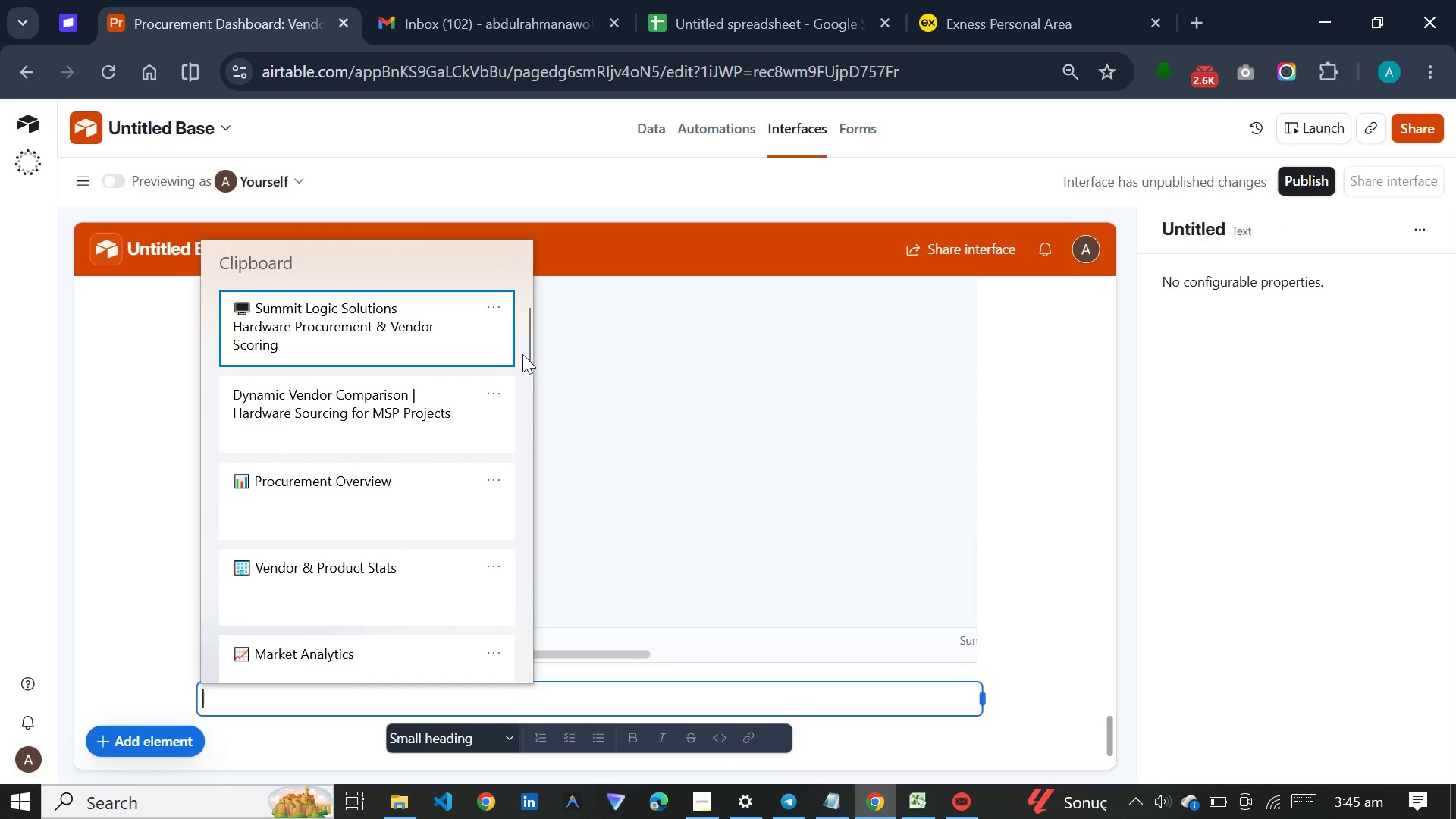 
left_click([522, 354])
 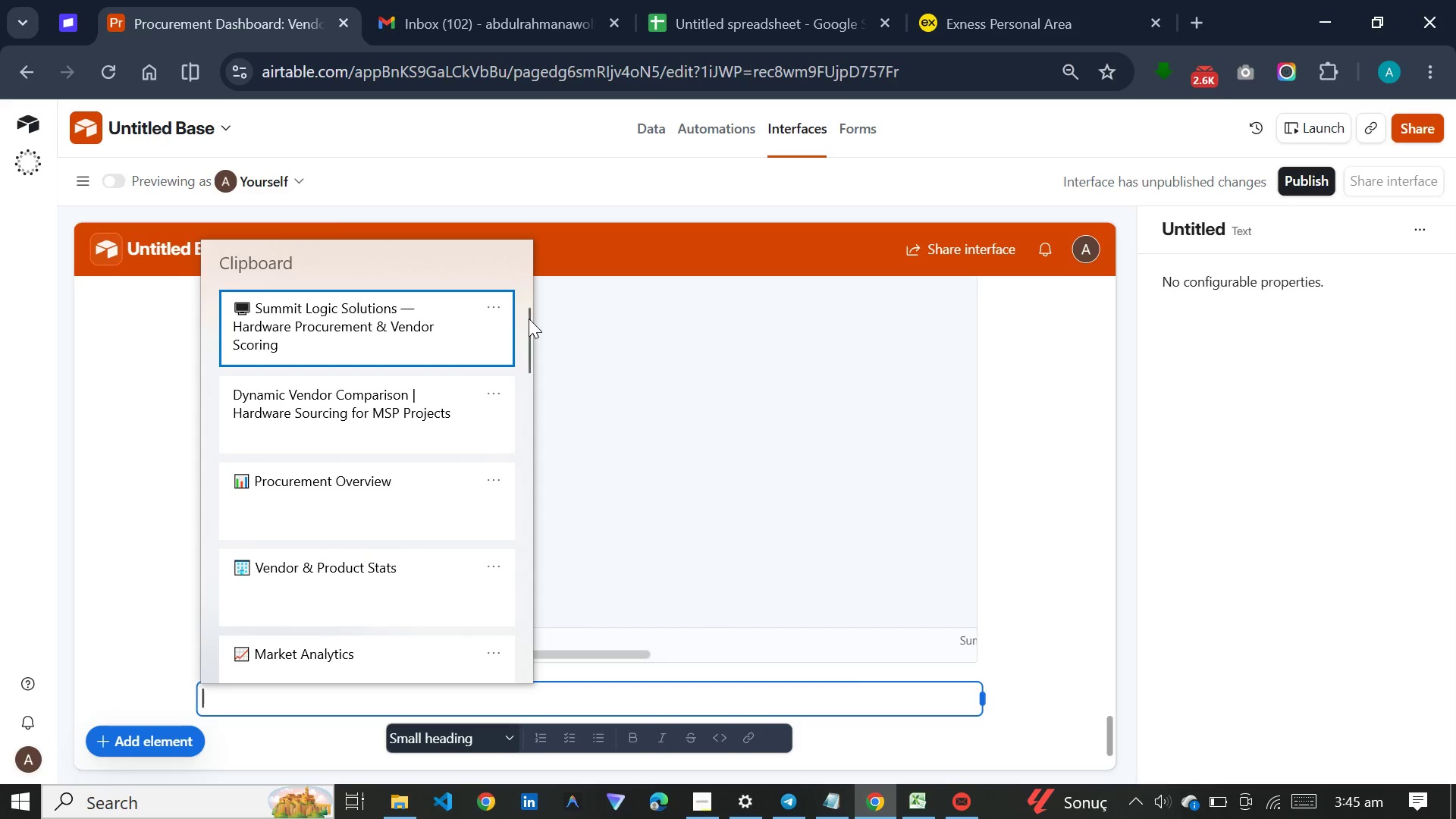 
left_click_drag(start_coordinate=[520, 344], to_coordinate=[529, 410])
 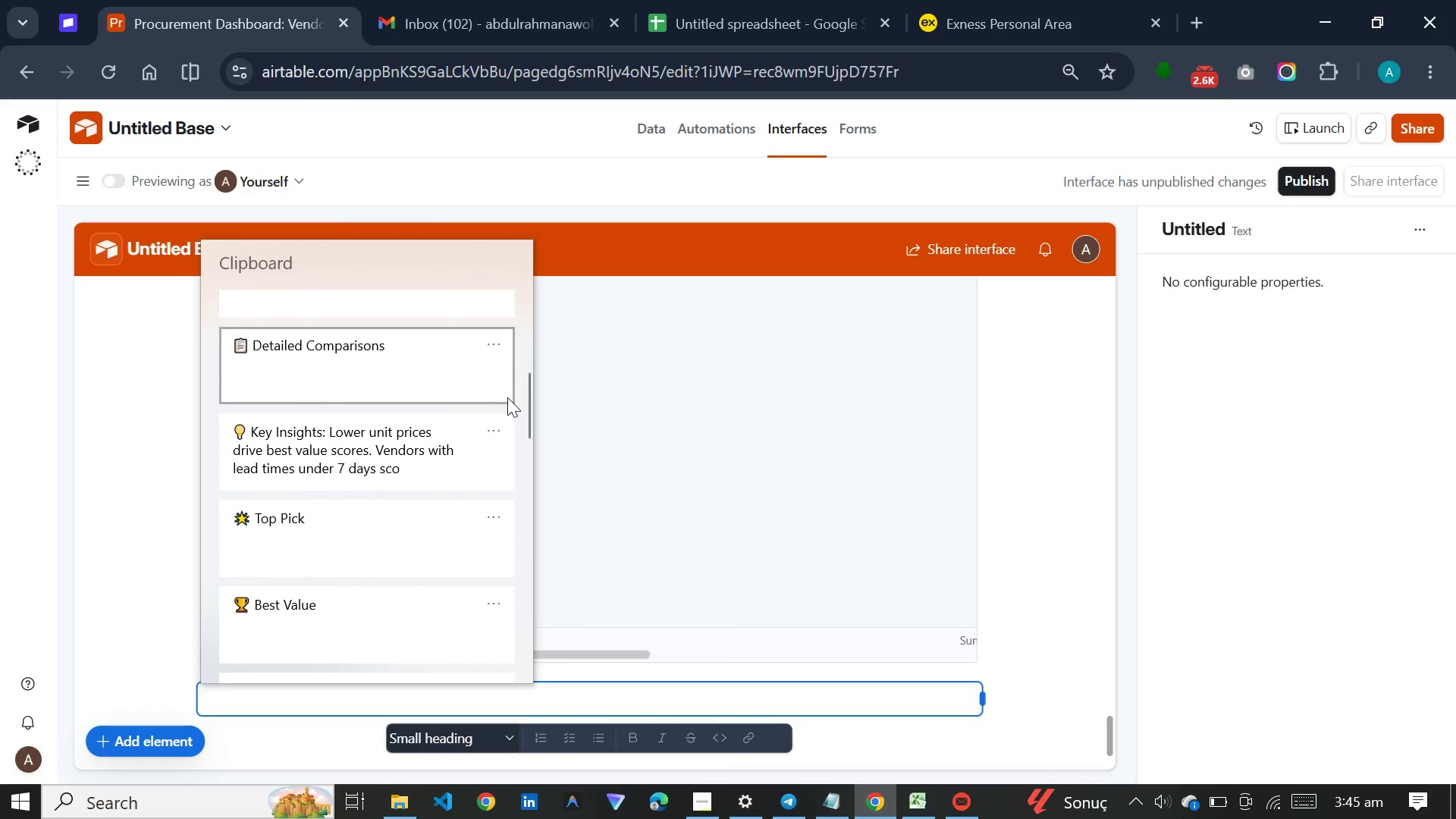 
left_click([452, 440])
 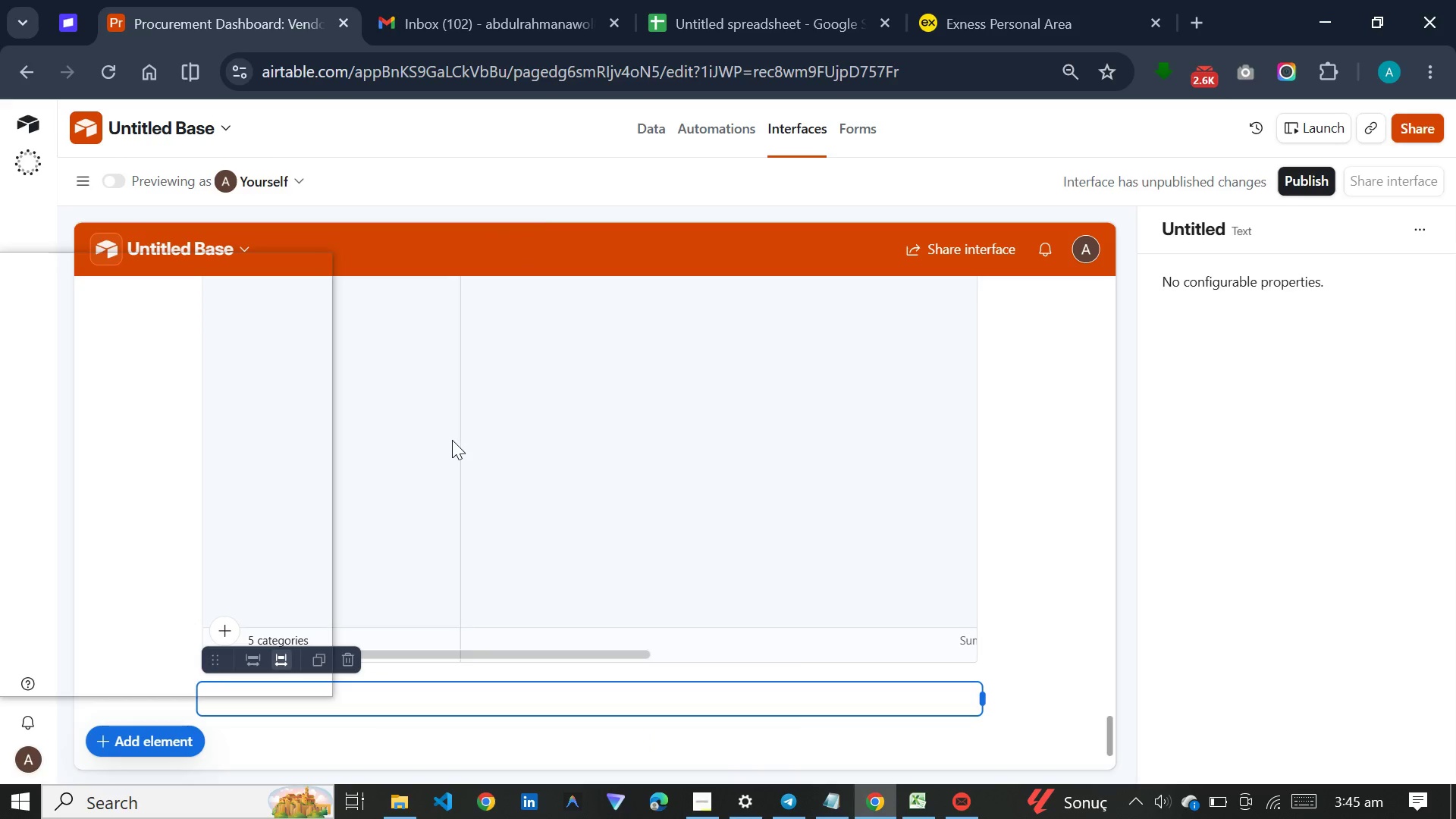 
key(Control+ControlLeft)
 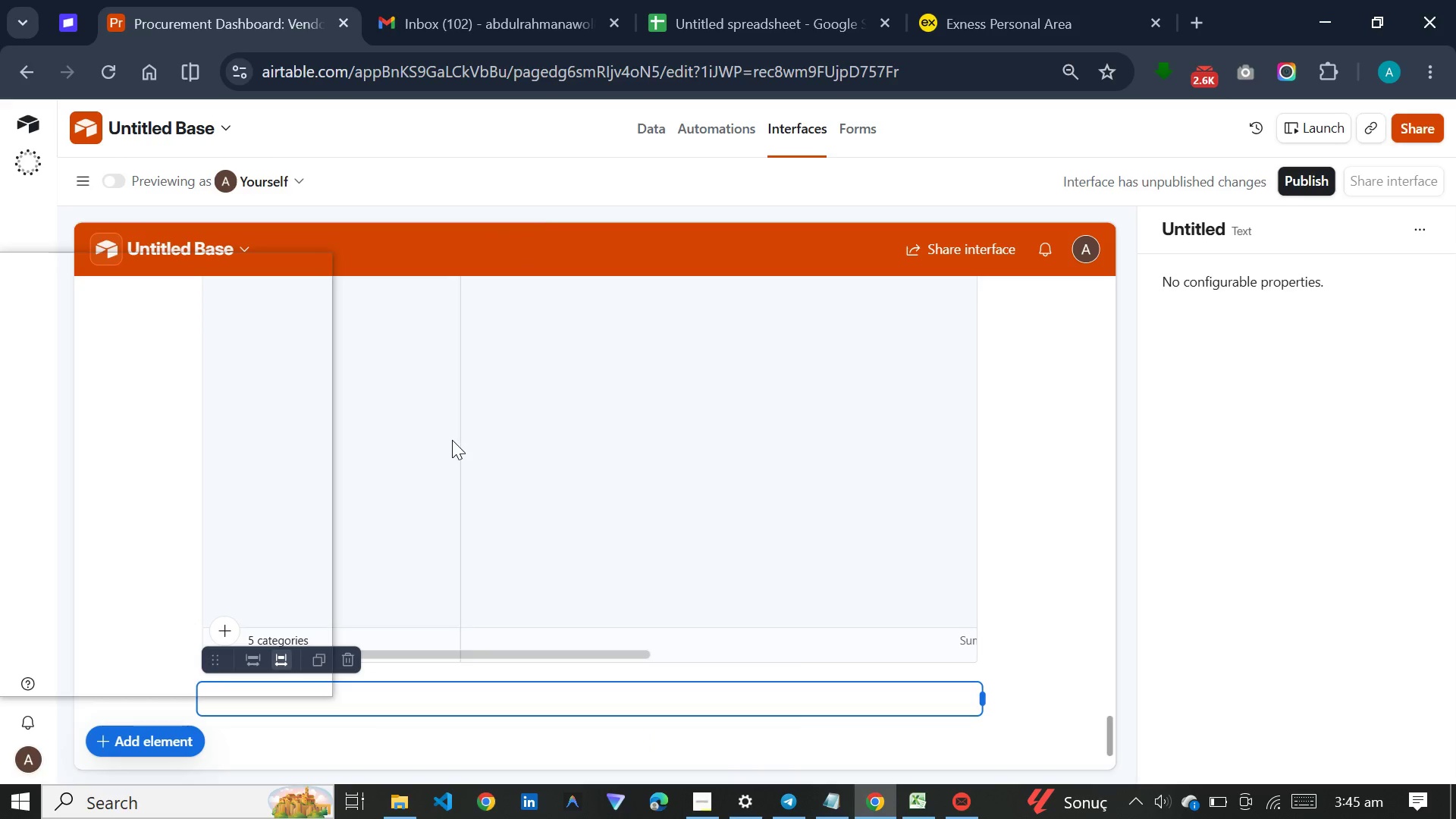 
hold_key(key=V, duration=17.53)
 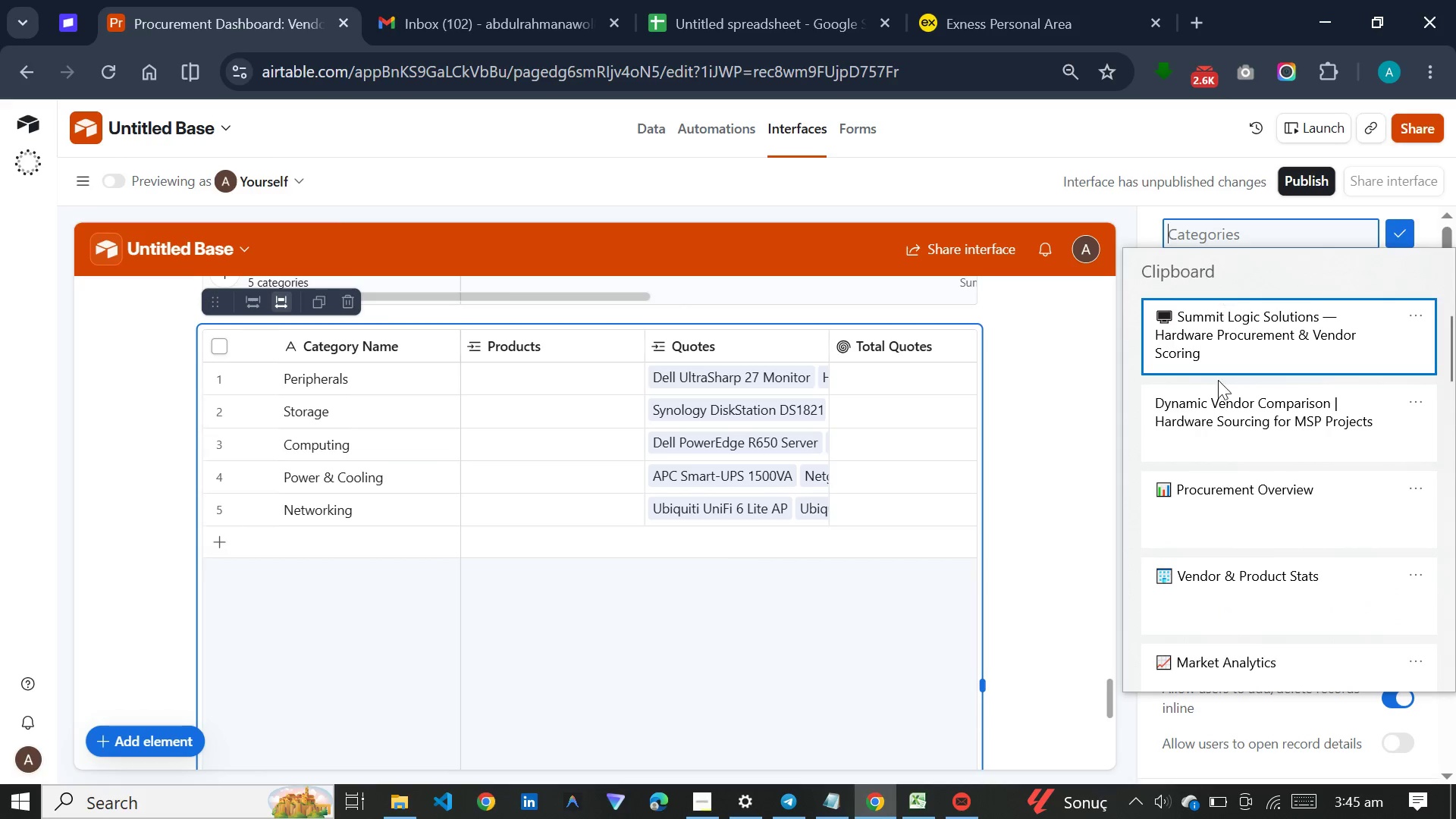 
left_click([1021, 575])
 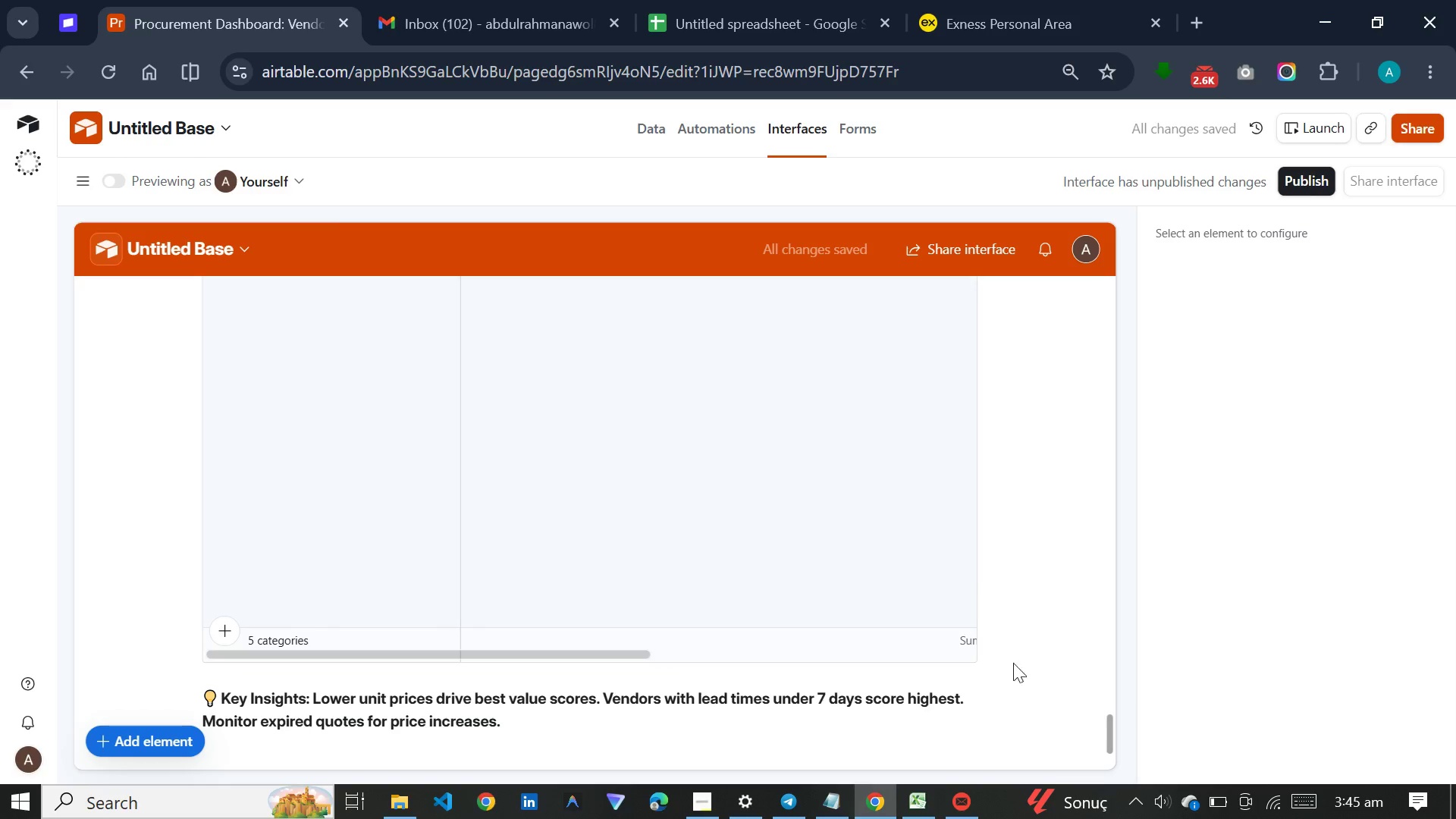 
left_click([839, 688])
 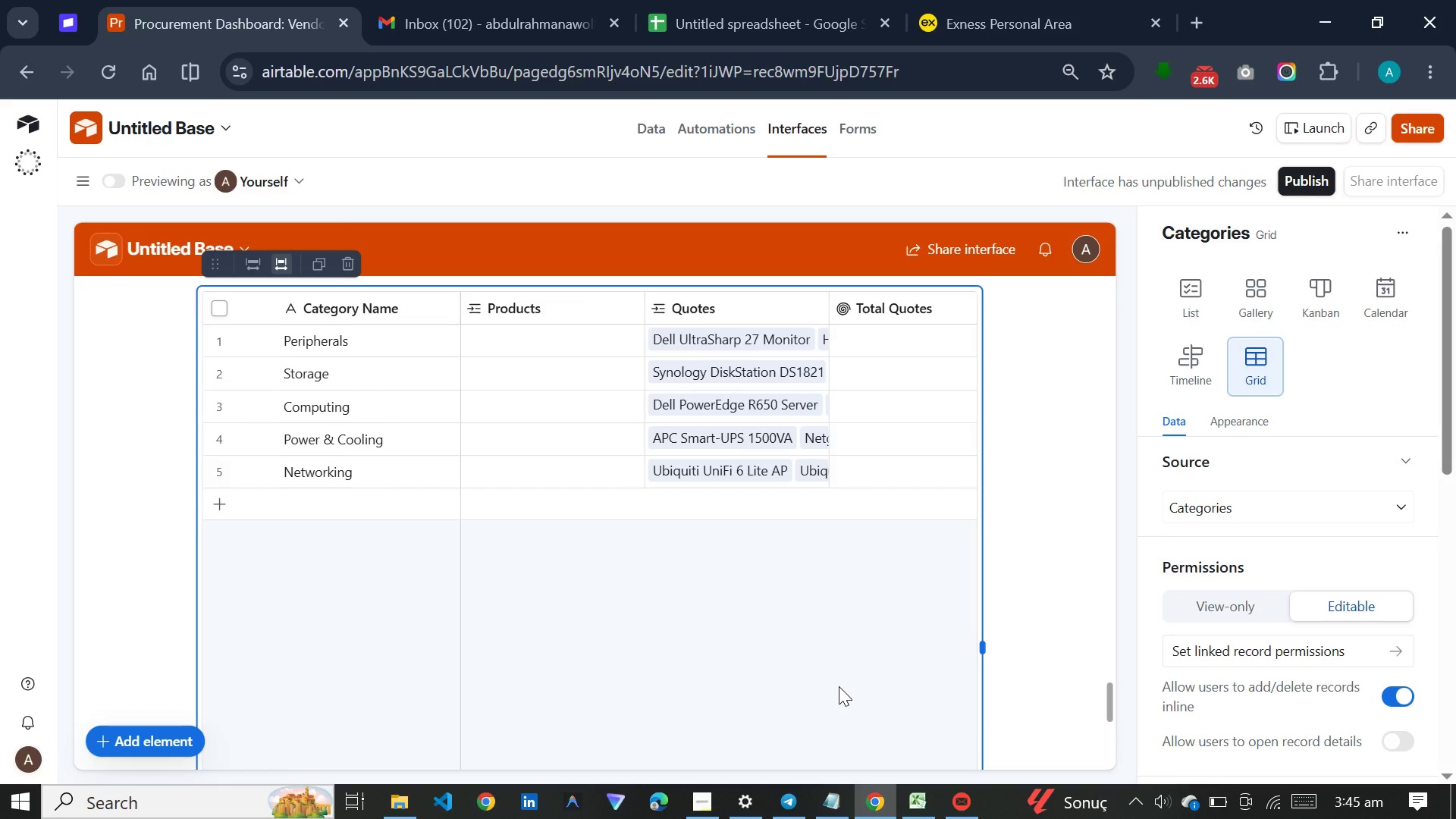 
scroll: coordinate [839, 686], scroll_direction: up, amount: 10.0
 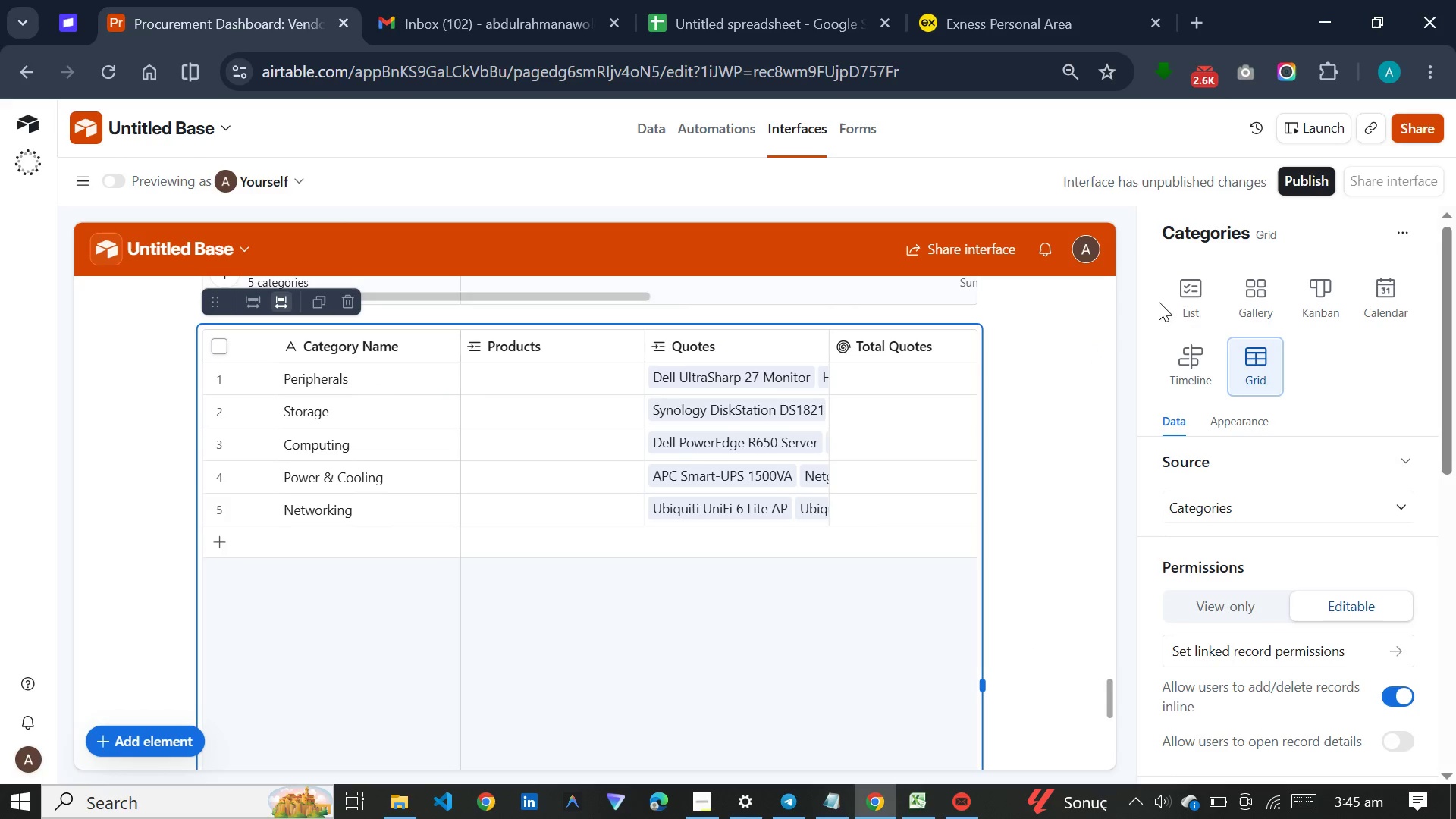 
left_click([1298, 228])
 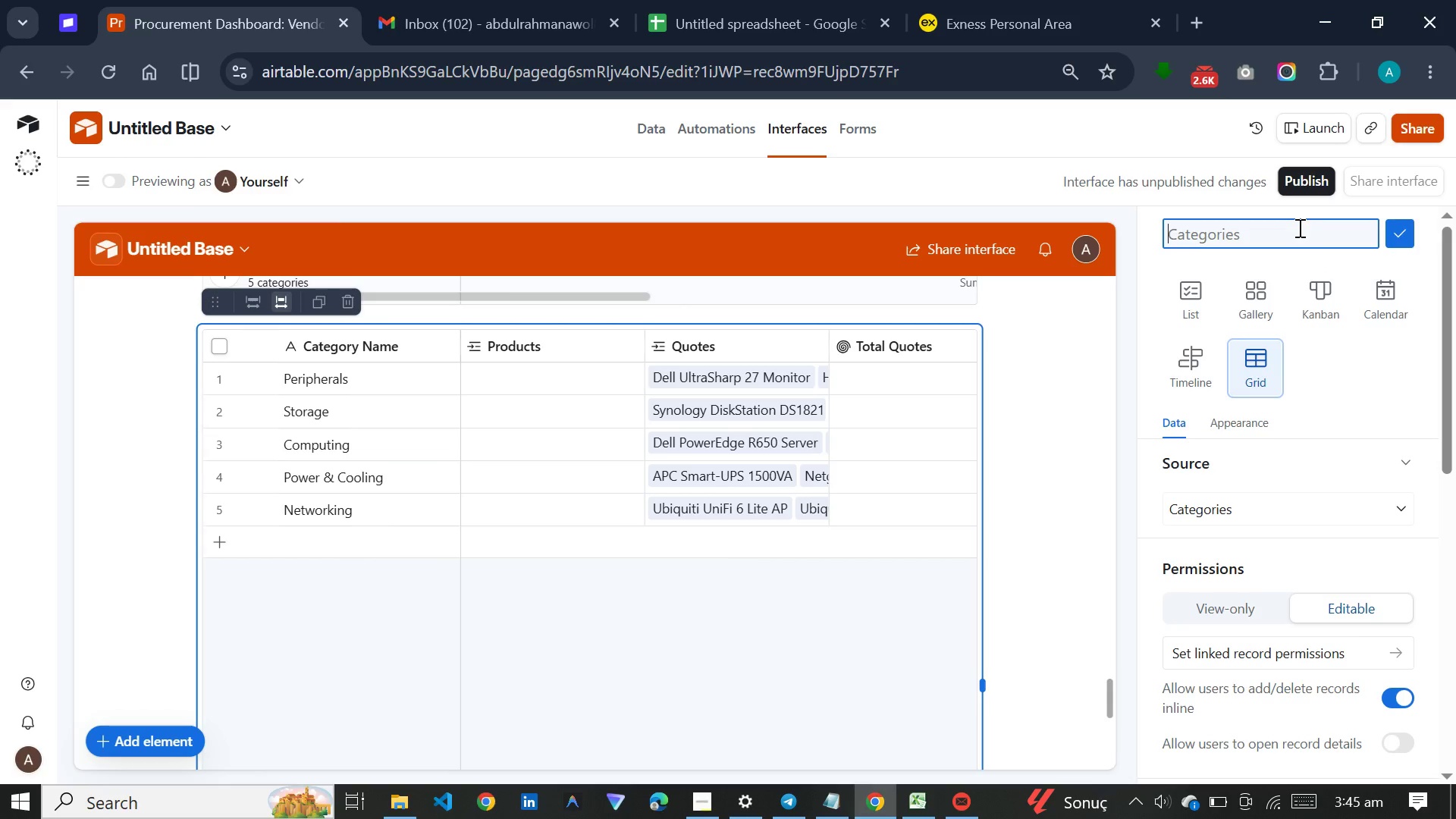 
hold_key(key=MetaLeft, duration=0.81)
 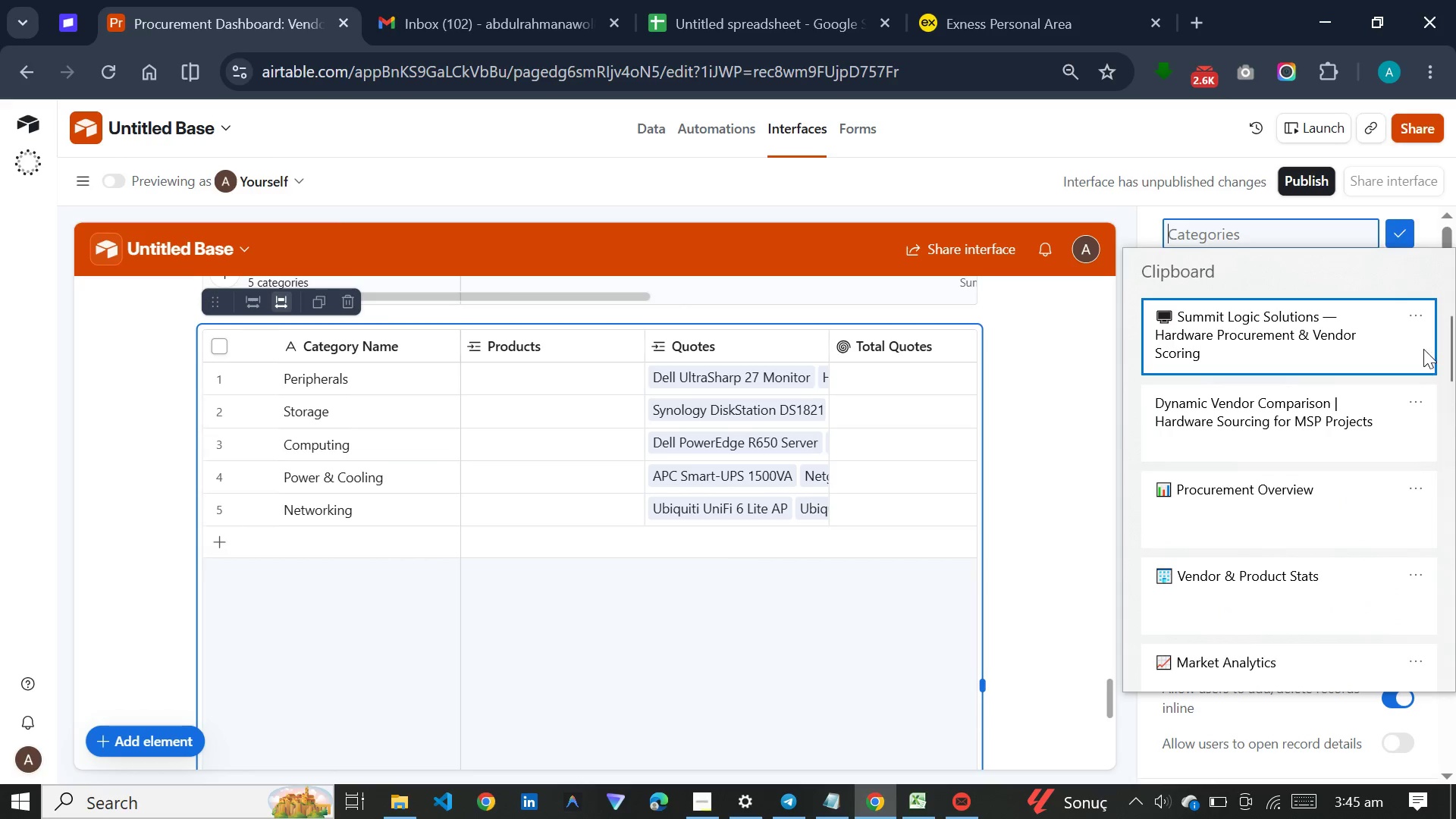 
left_click([1442, 375])
 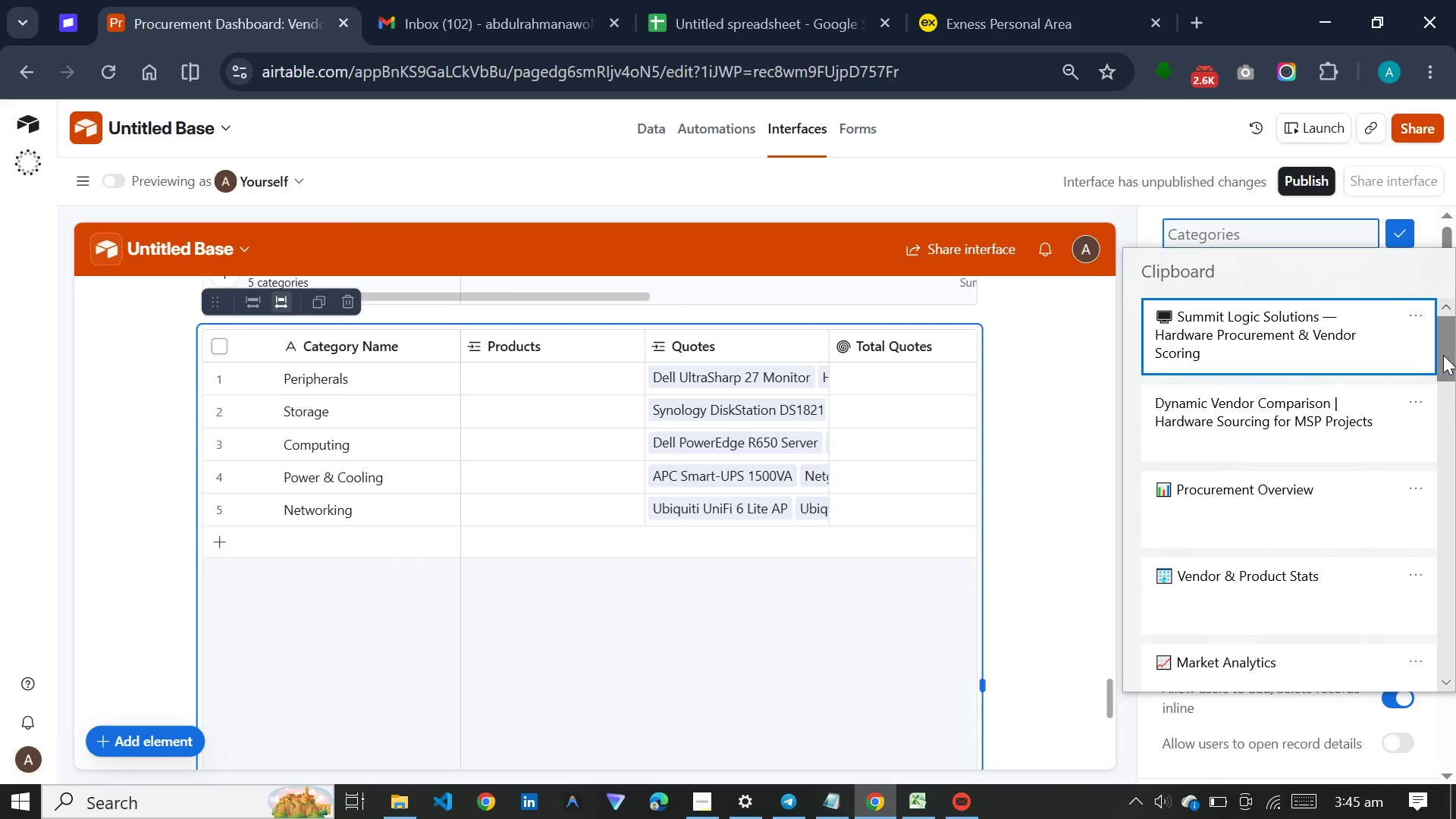 
left_click_drag(start_coordinate=[1439, 344], to_coordinate=[1439, 374])
 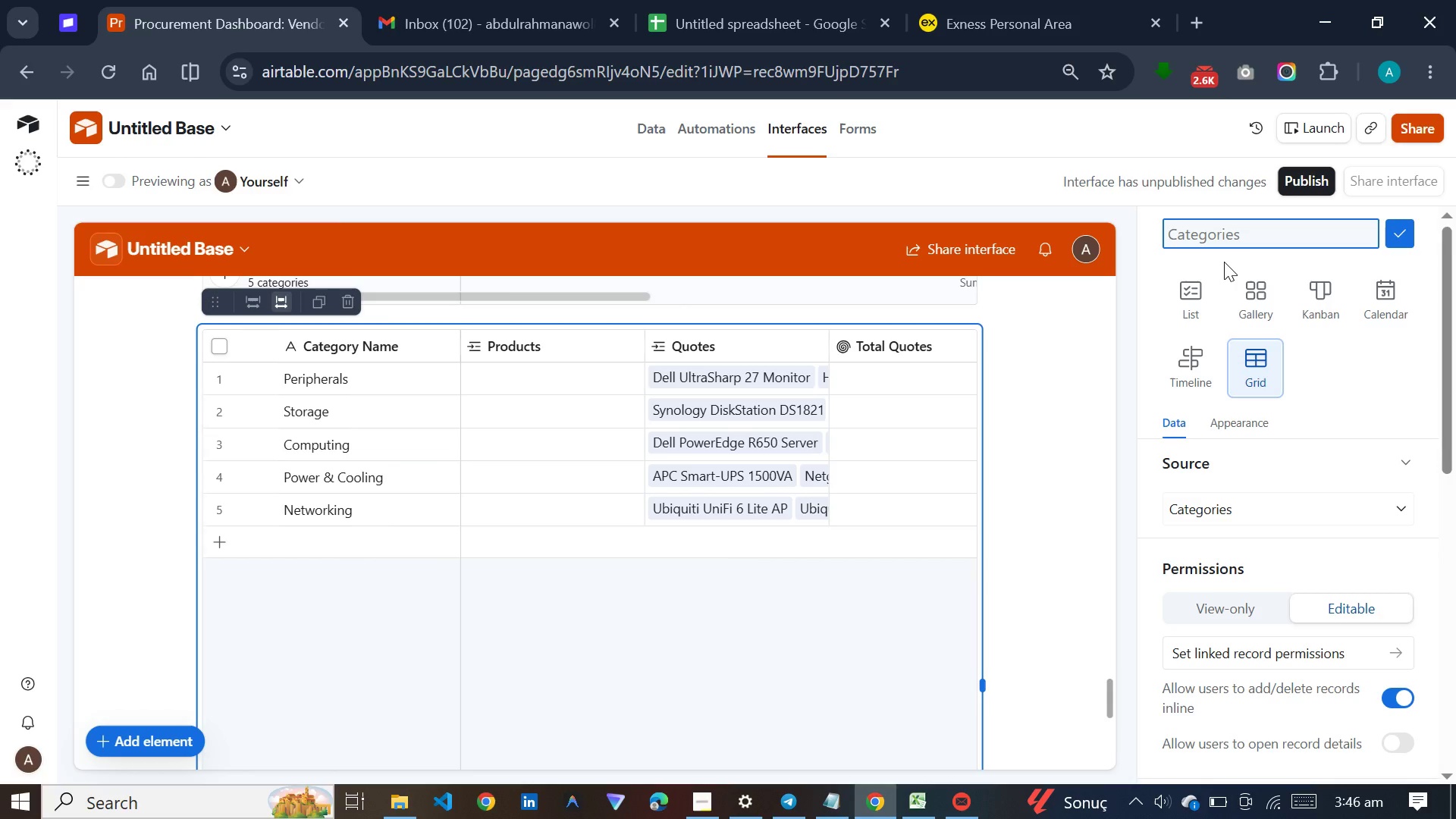 
wait(23.97)
 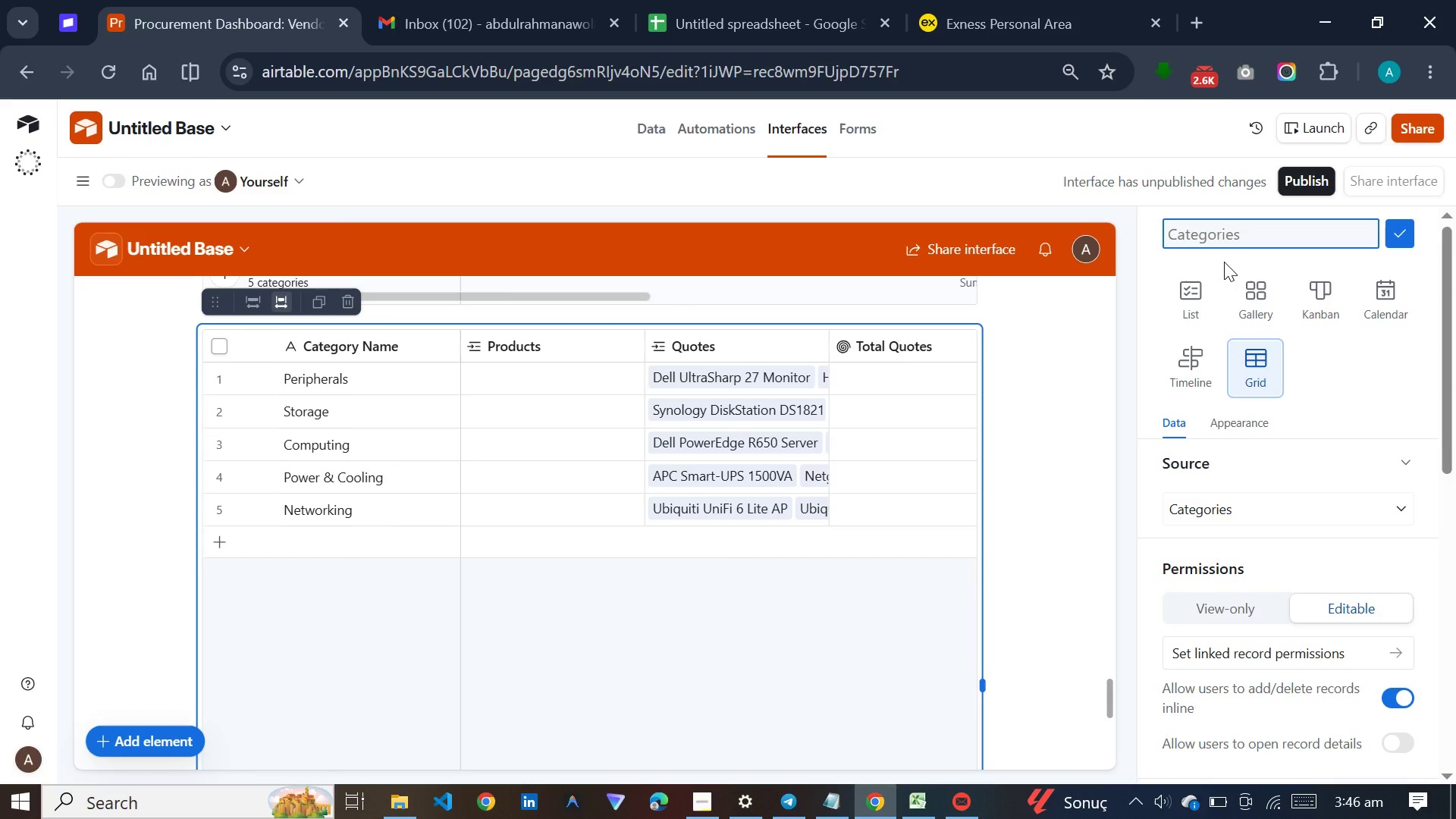 
left_click([796, 813])
 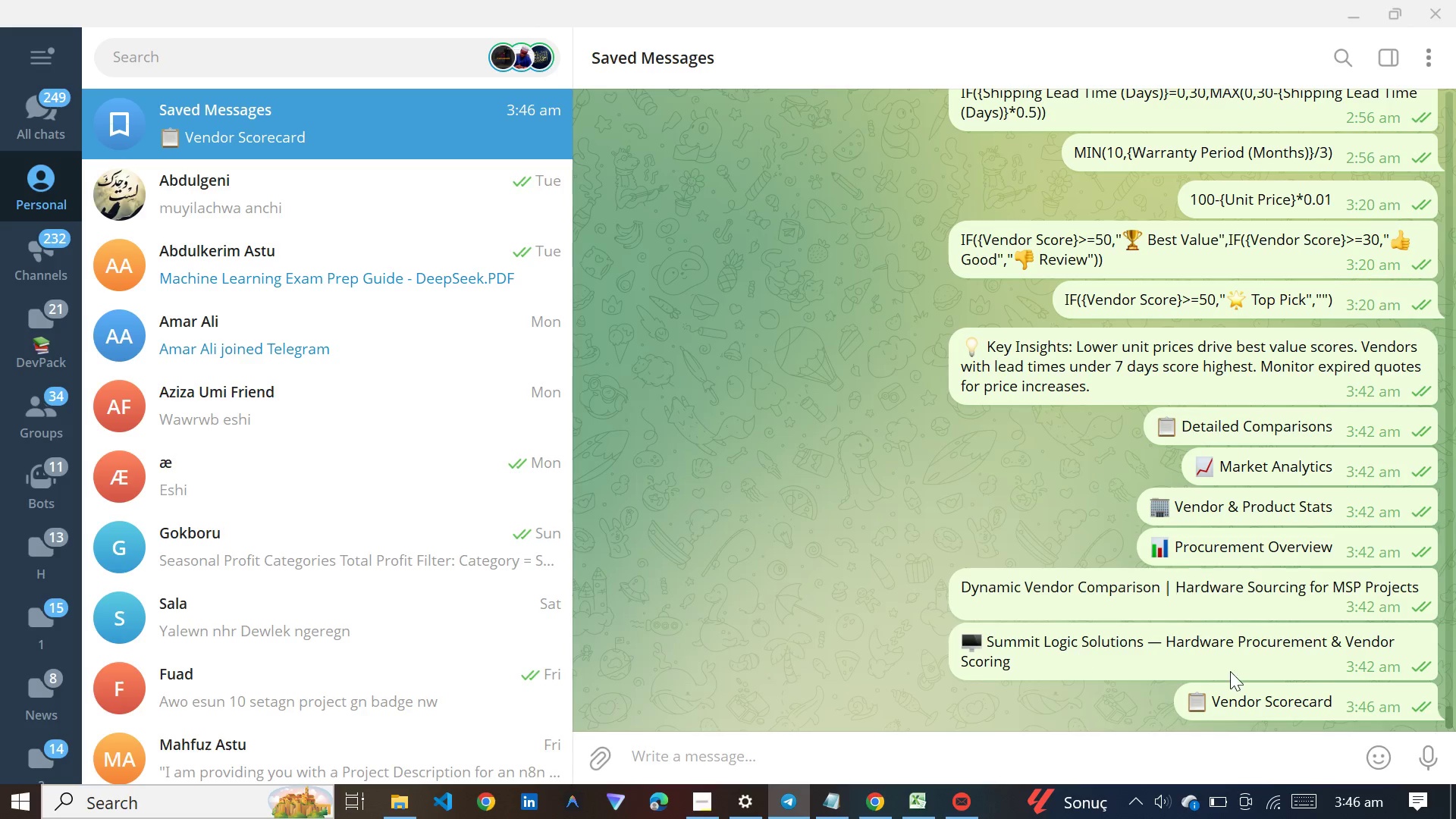 
mouse_move([1340, 681])
 